 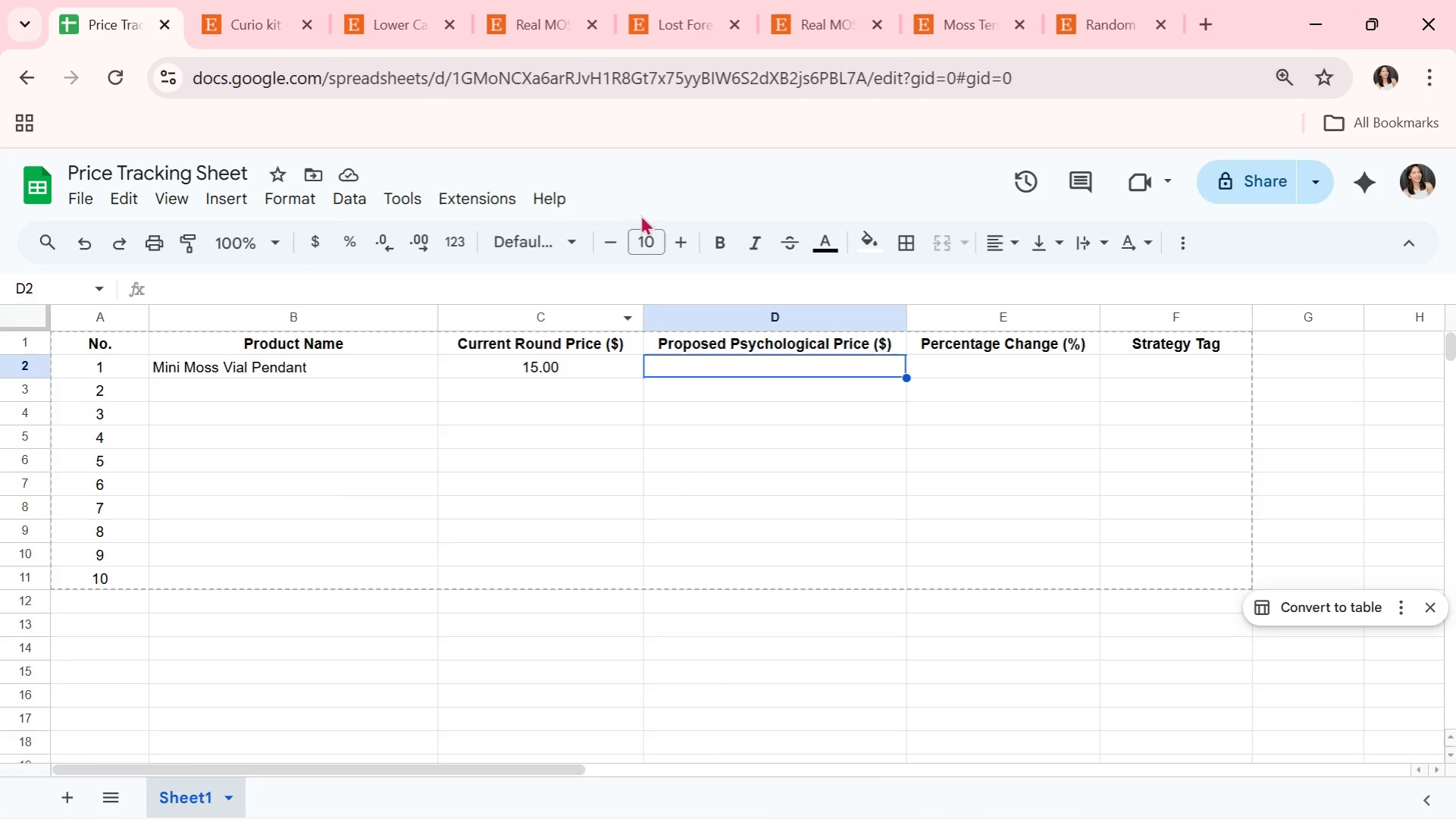 
key(ArrowUp)
 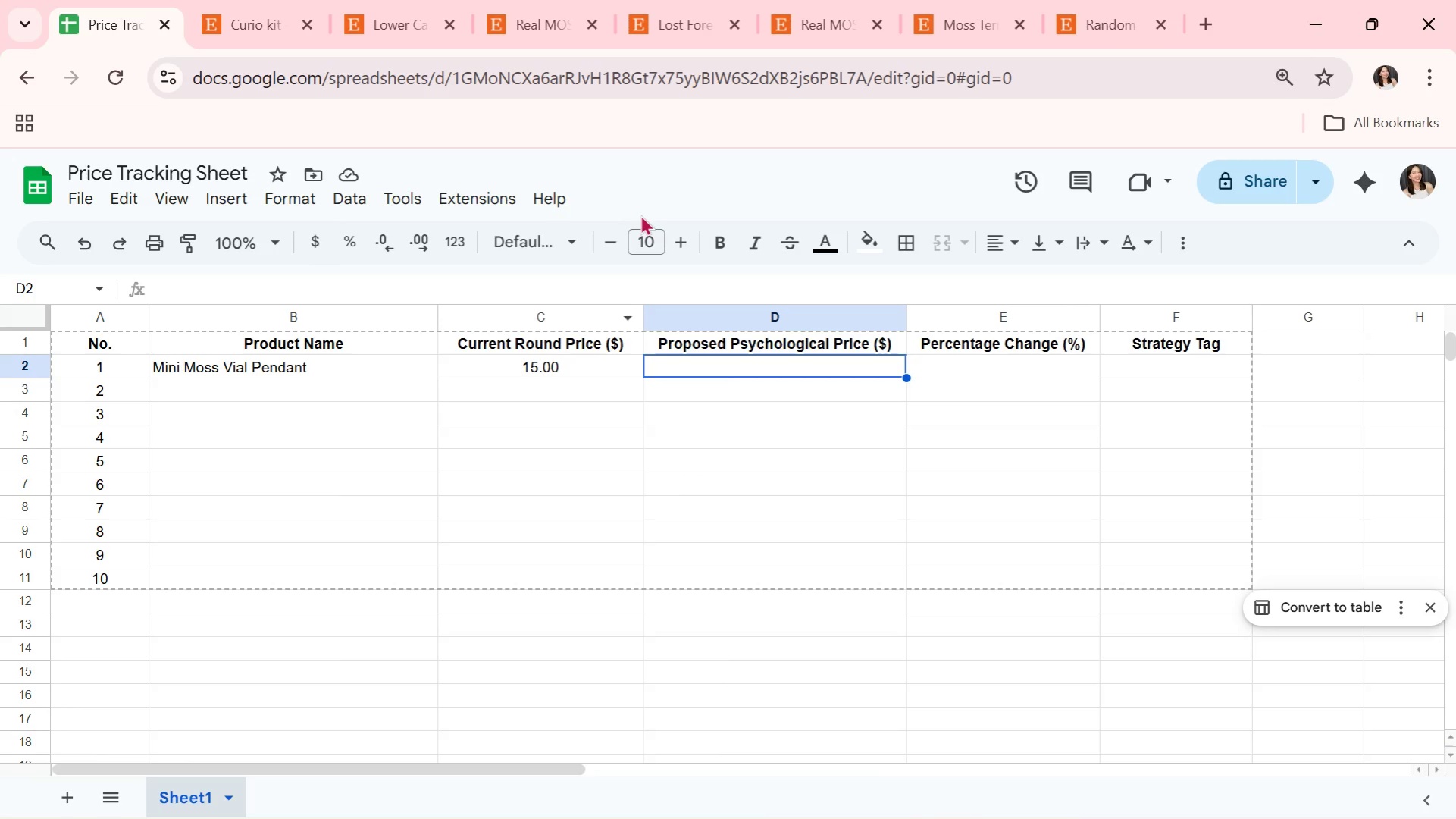 
wait(6.75)
 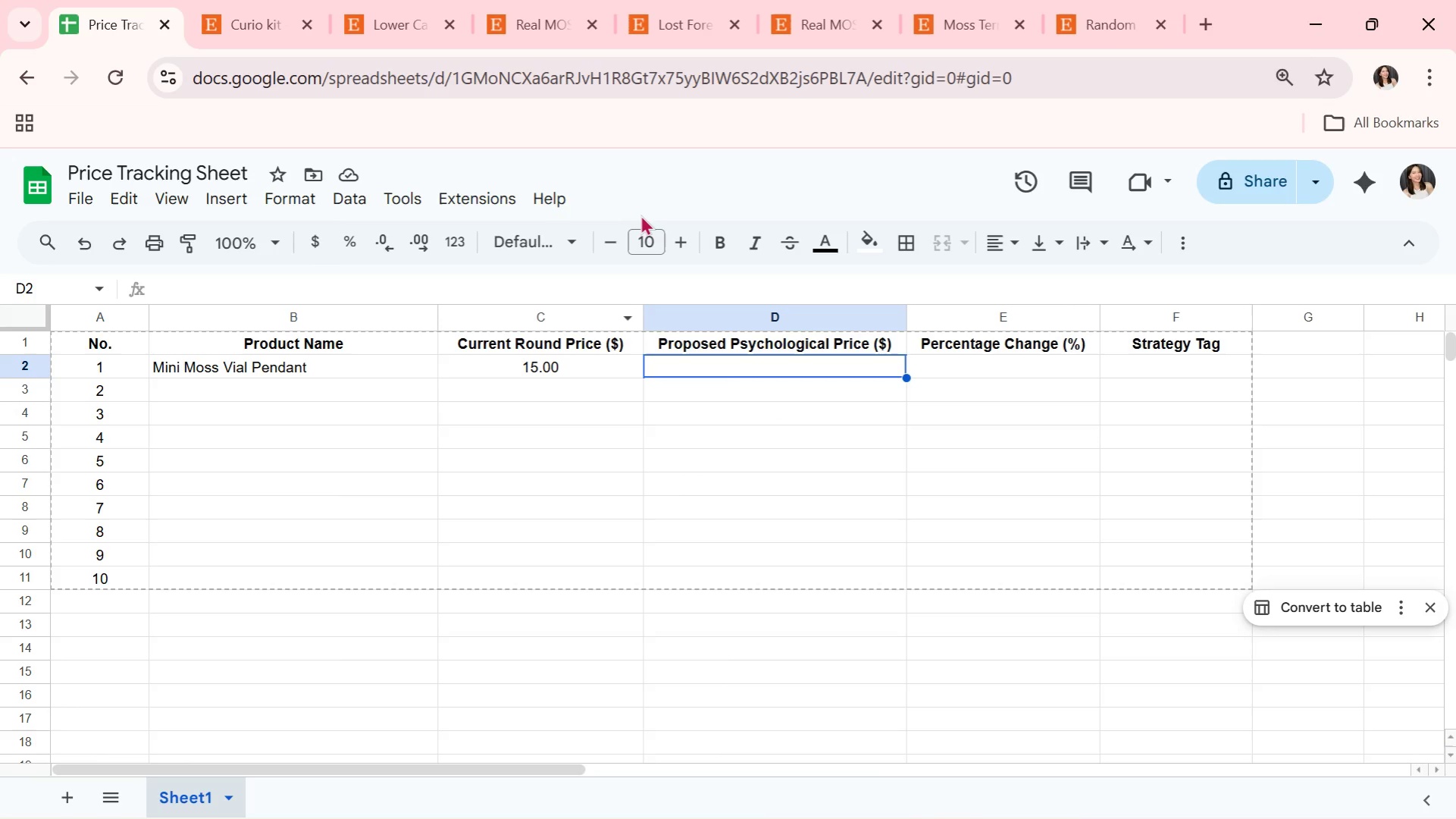 
type(14.97)
 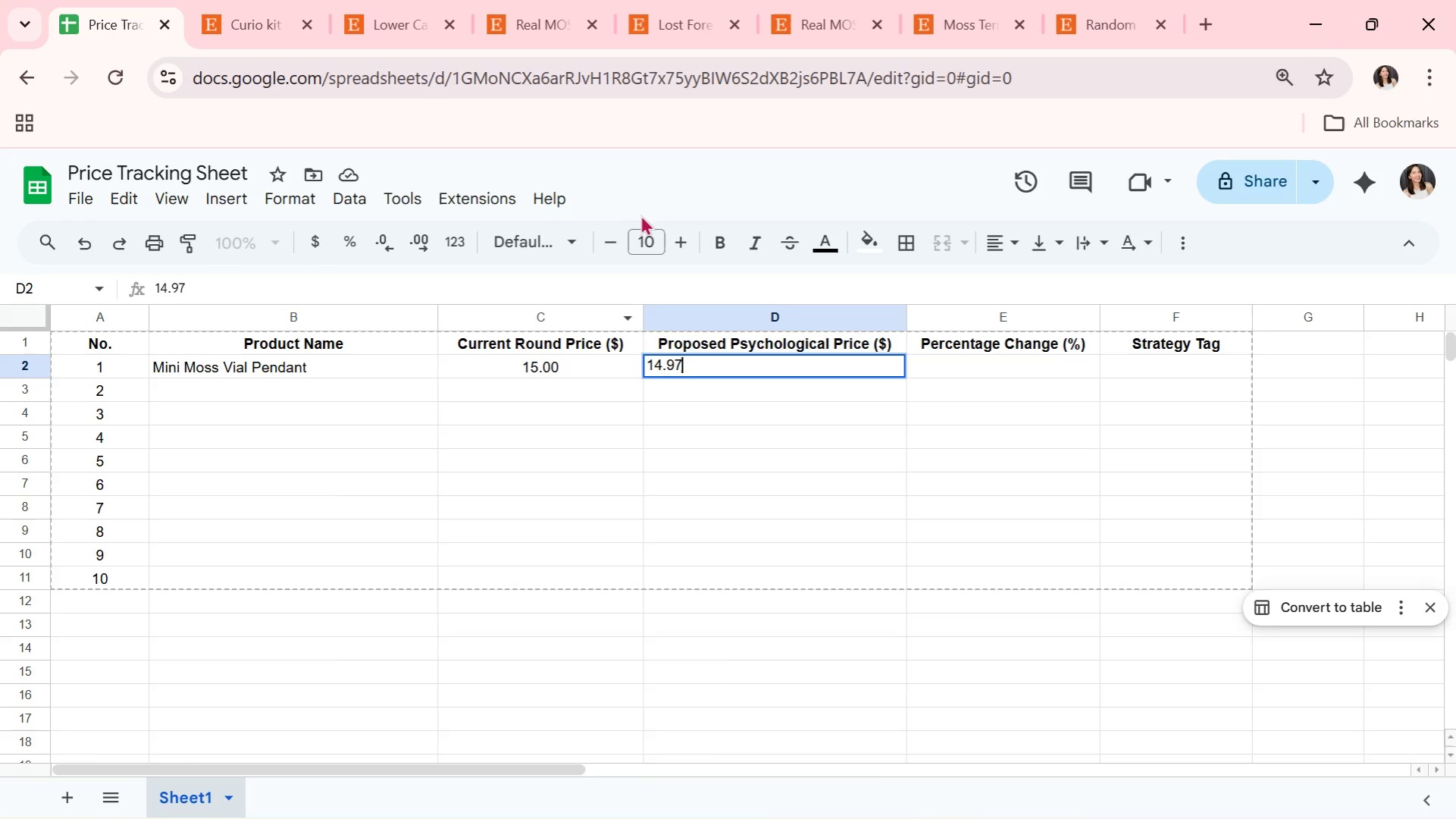 
key(Enter)
 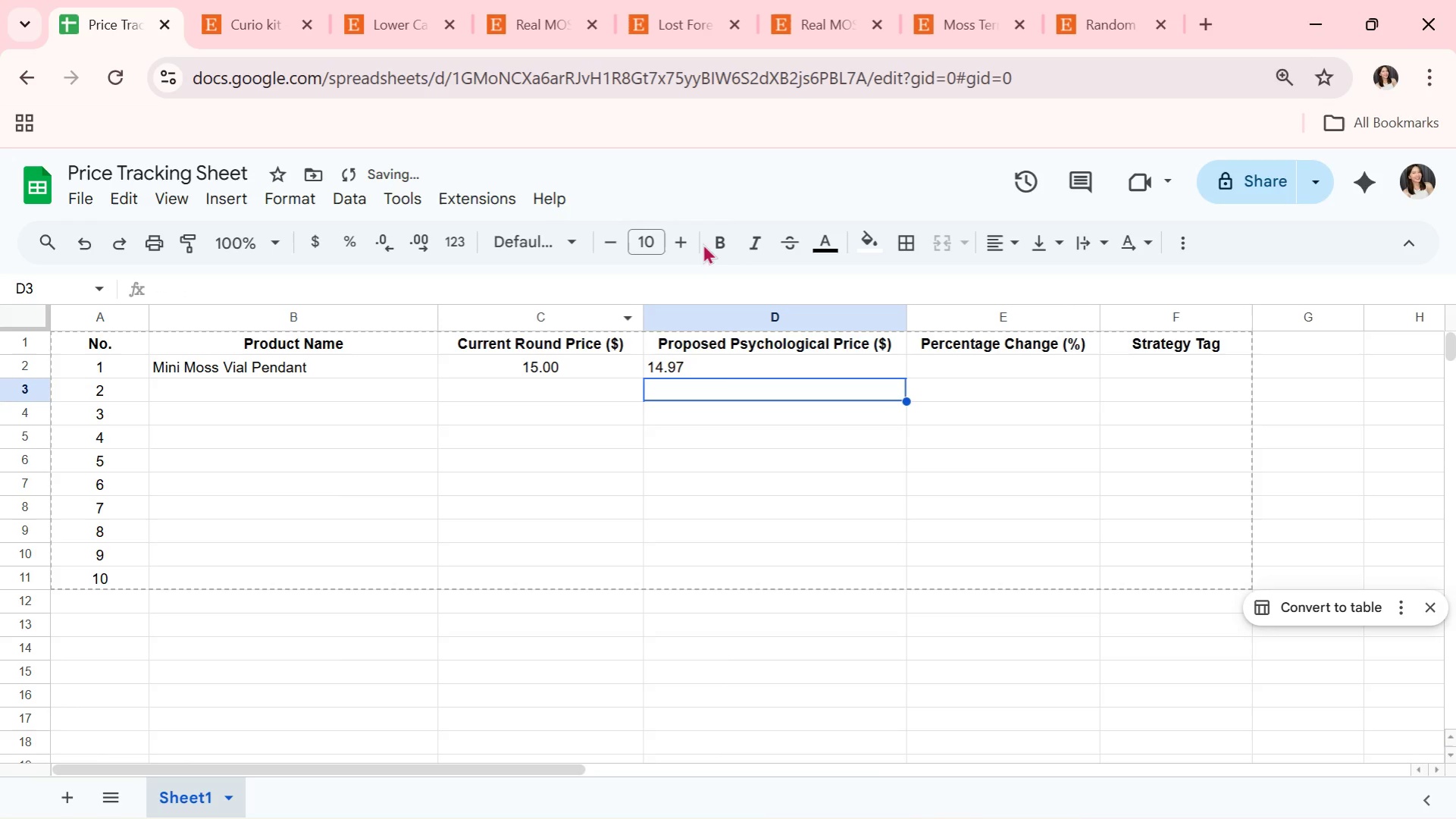 
left_click([723, 322])
 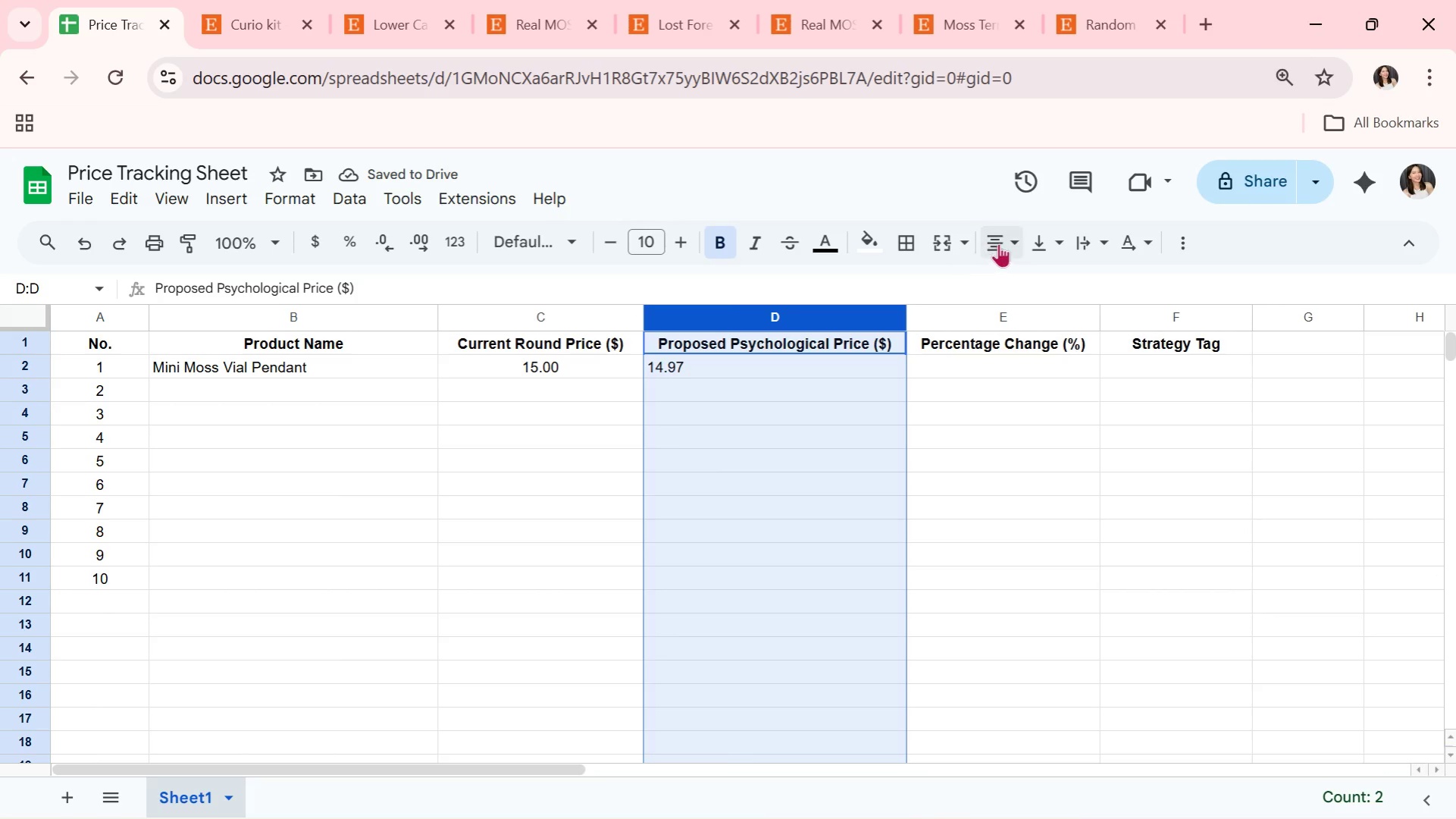 
left_click([1004, 241])
 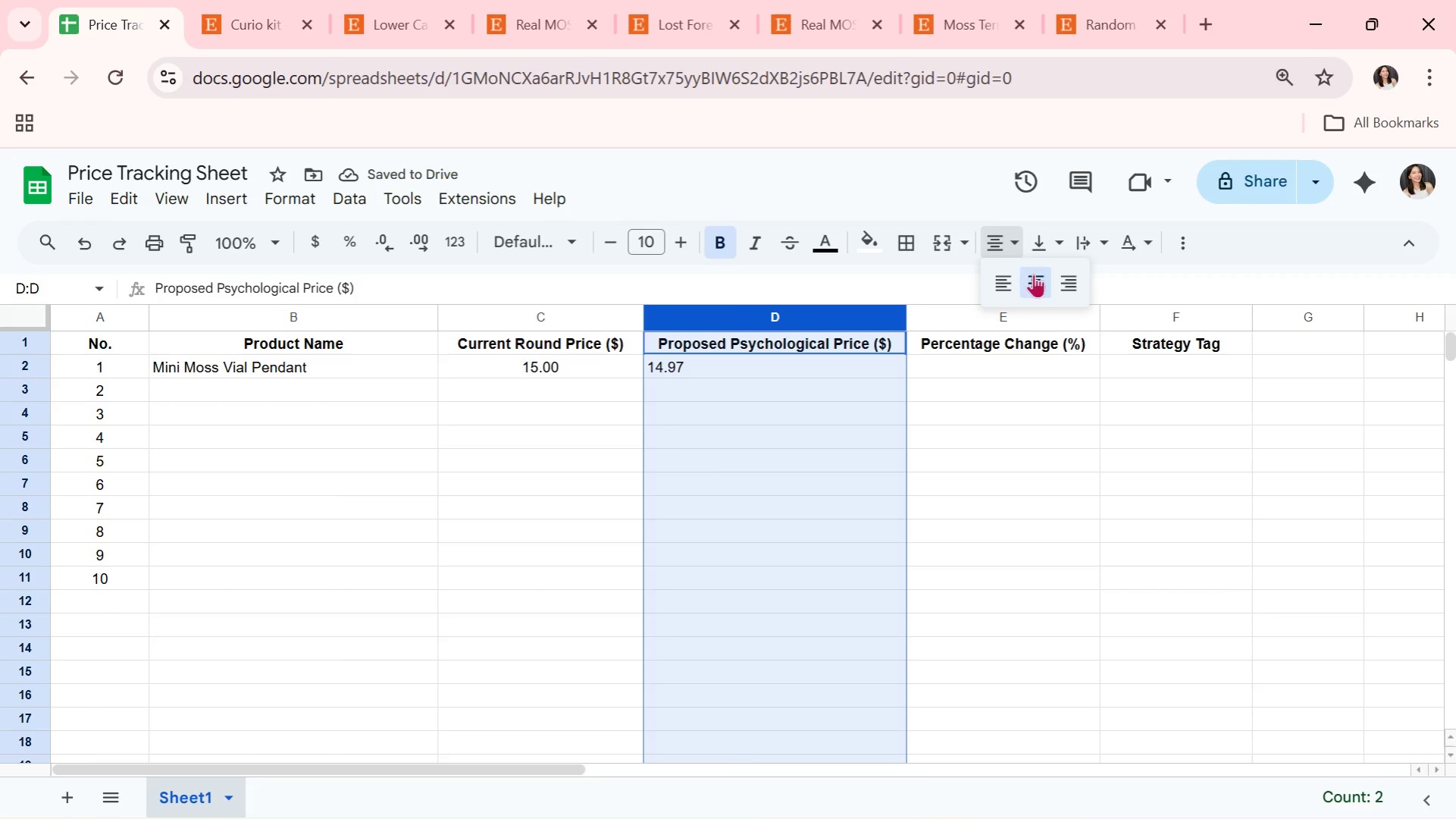 
left_click([1036, 278])
 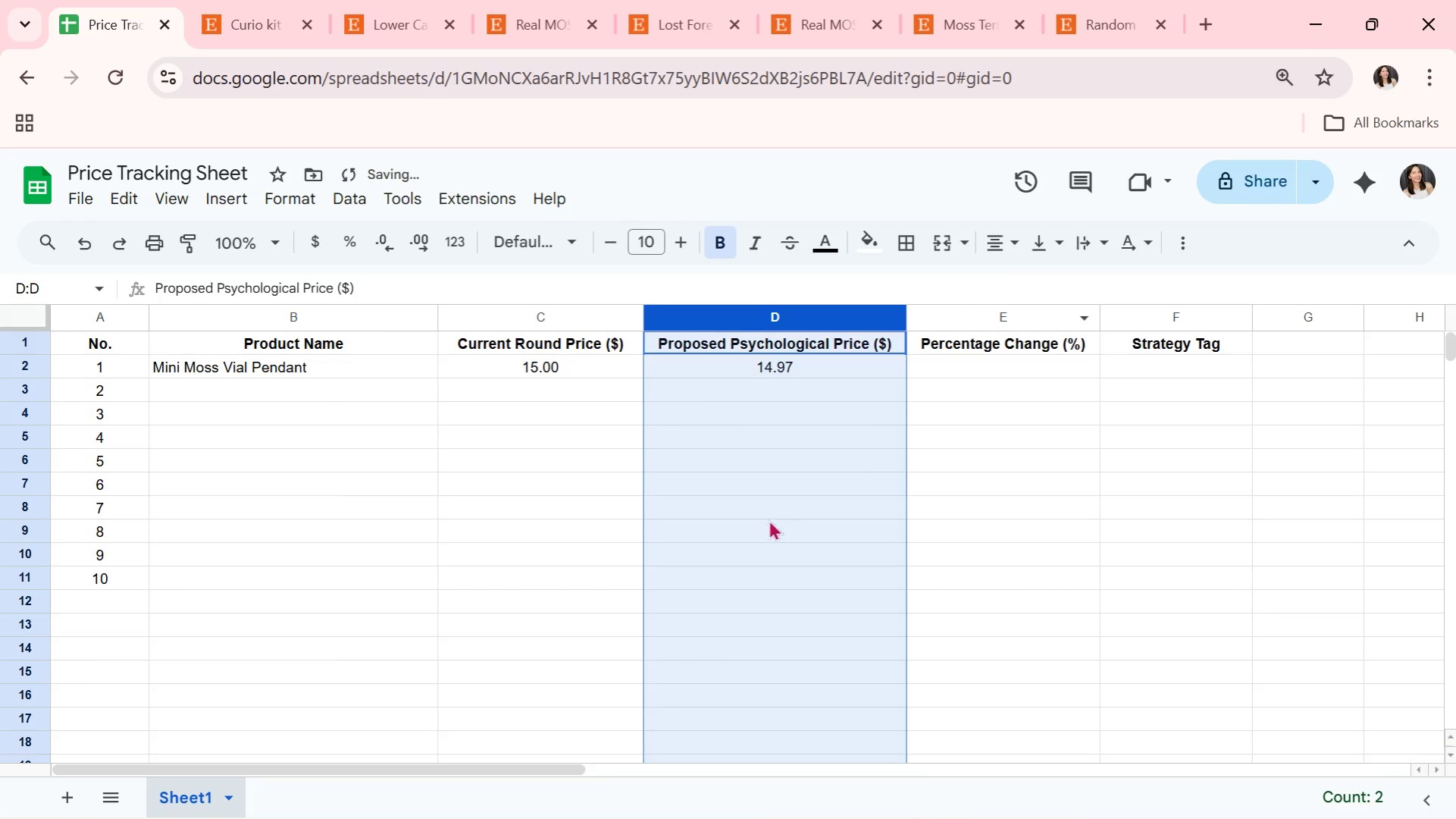 
double_click([769, 519])
 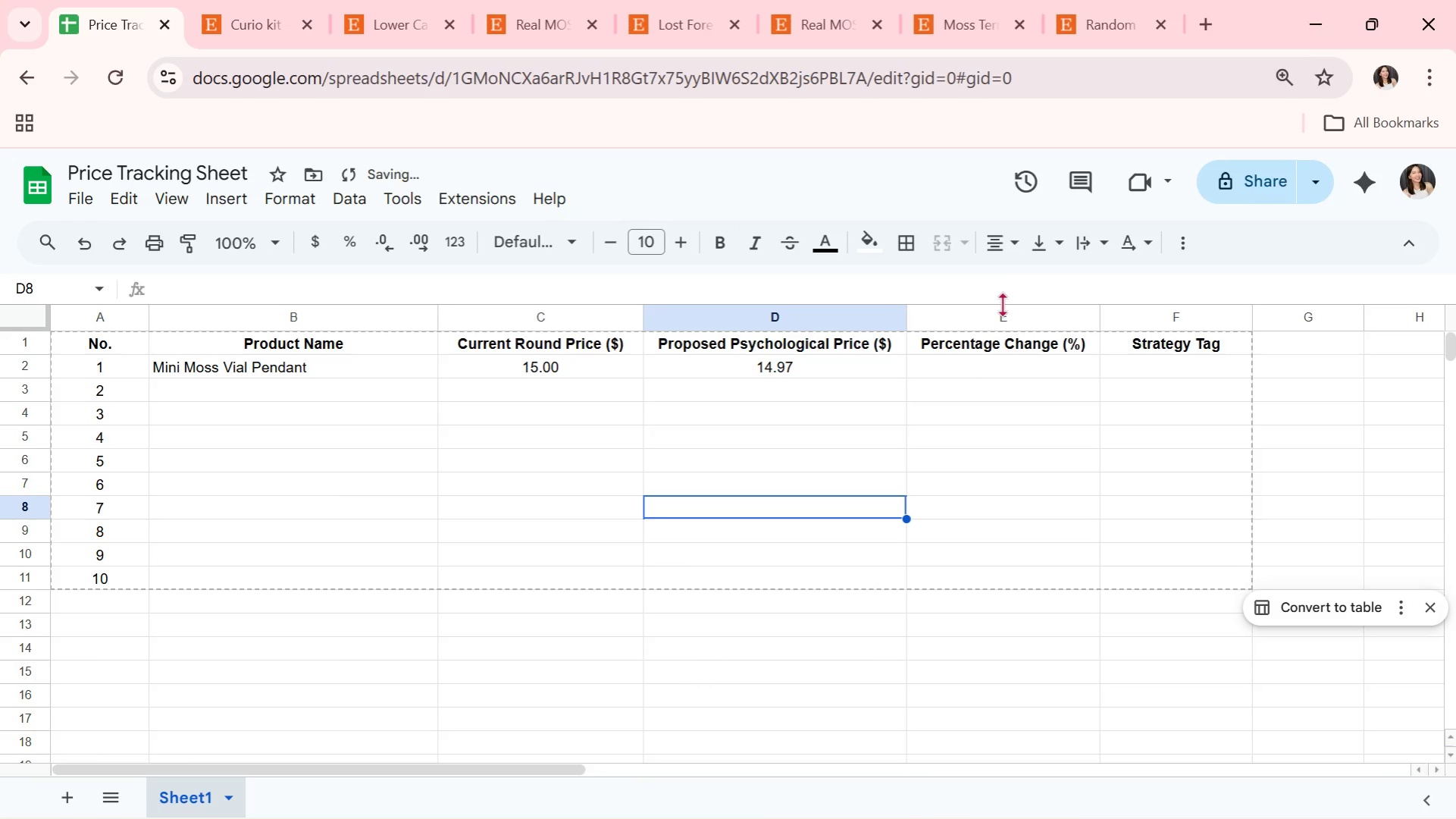 
double_click([1001, 317])
 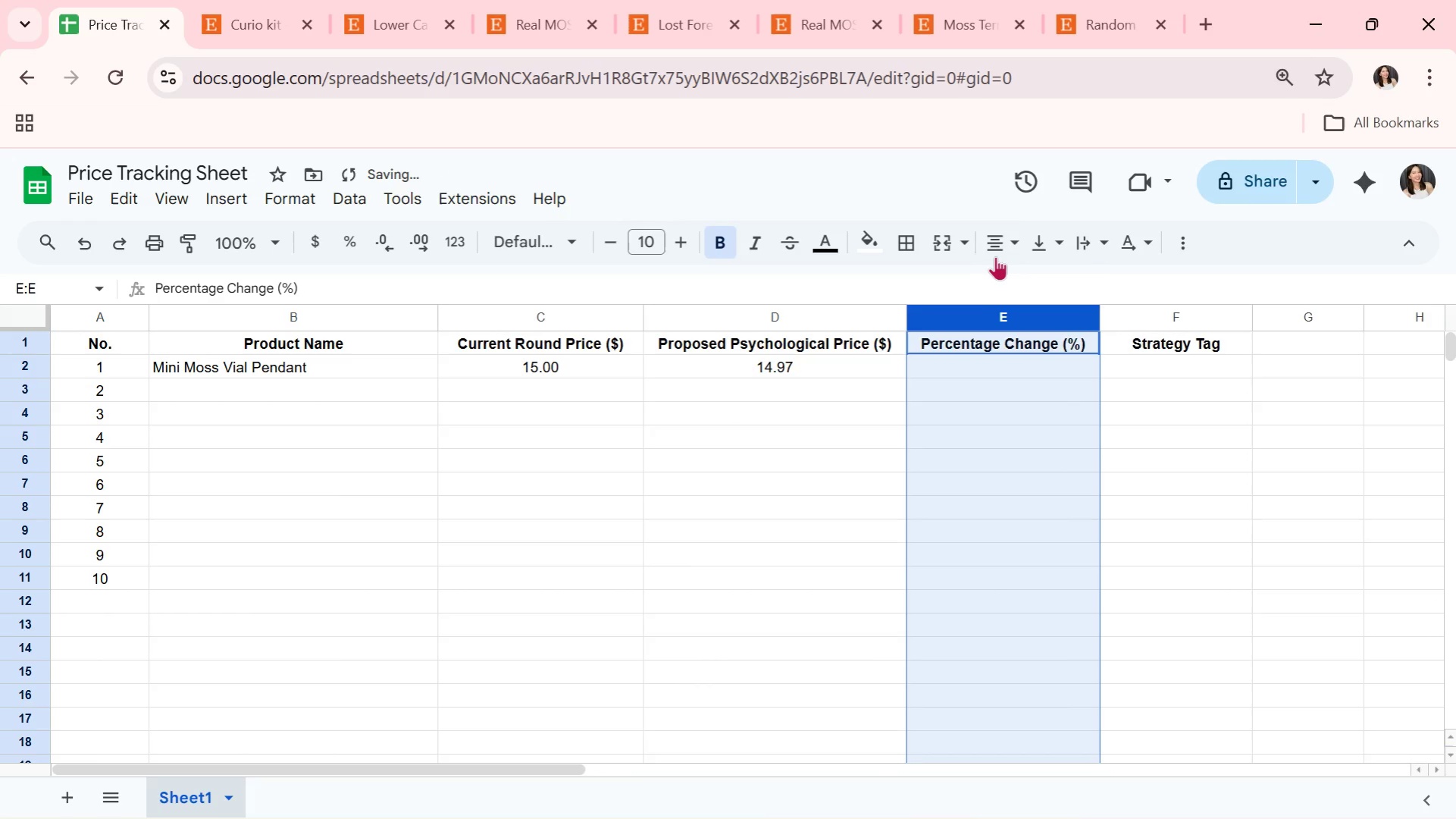 
triple_click([1000, 250])
 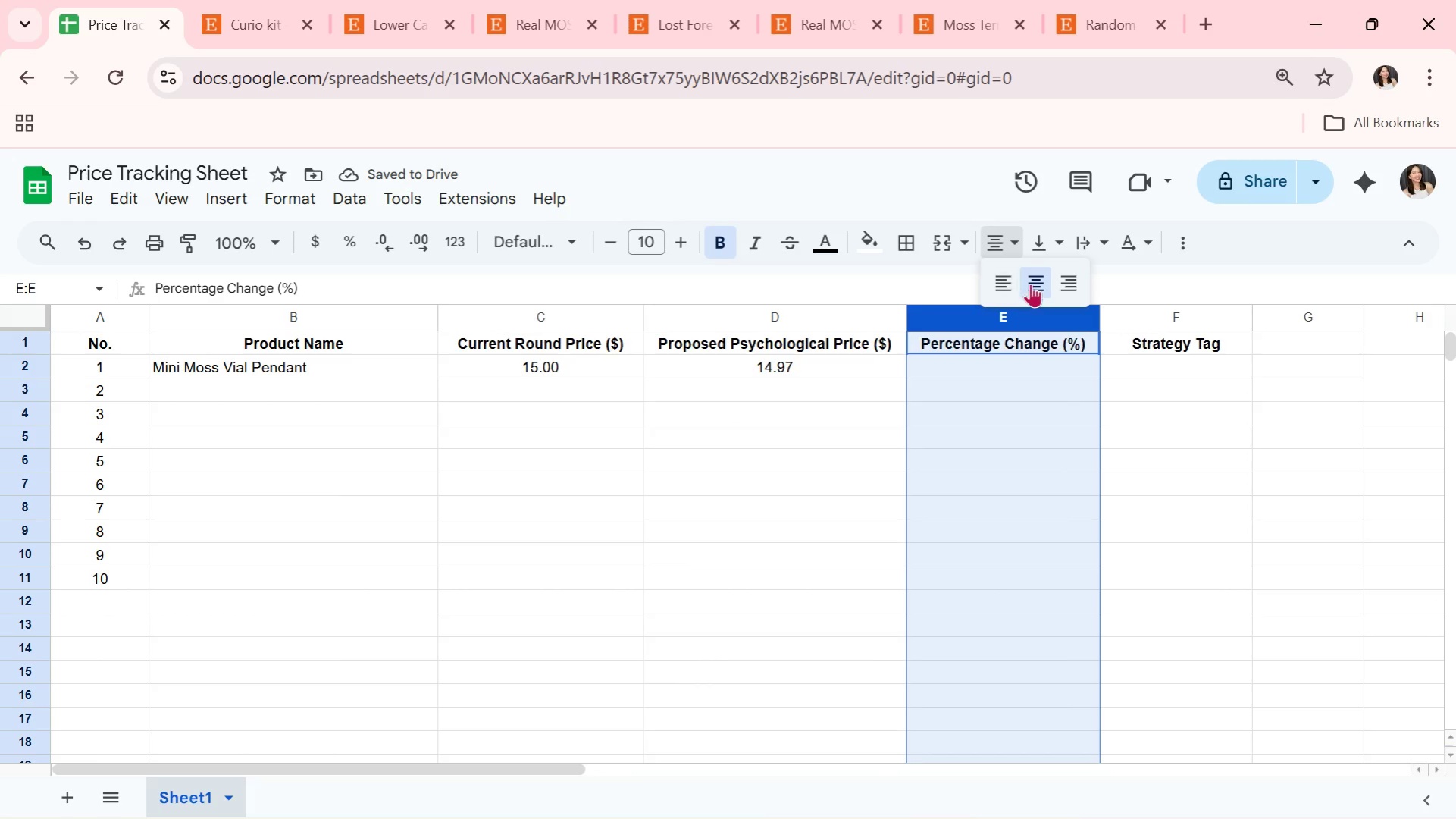 
triple_click([1030, 283])
 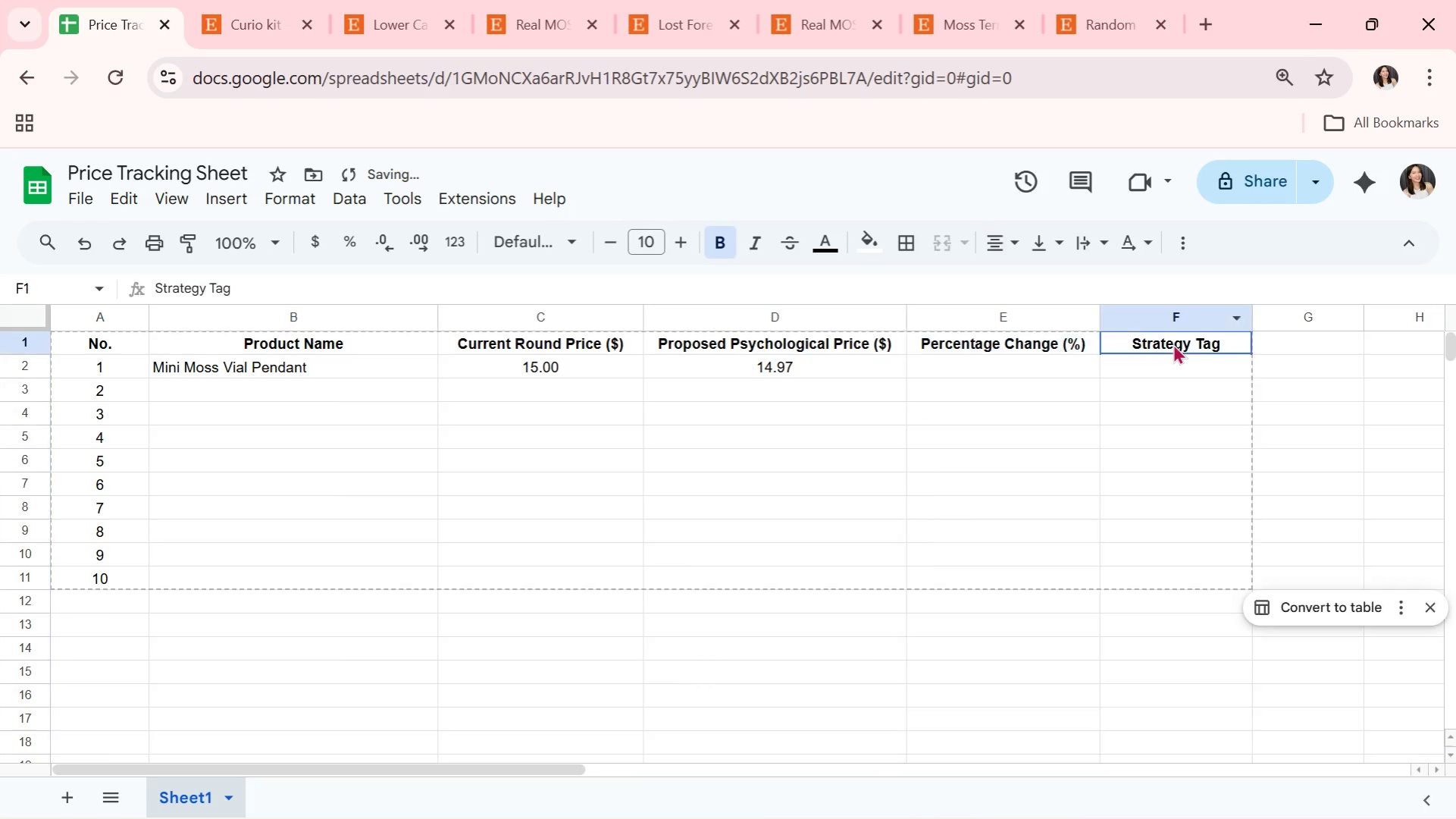 
double_click([1171, 321])
 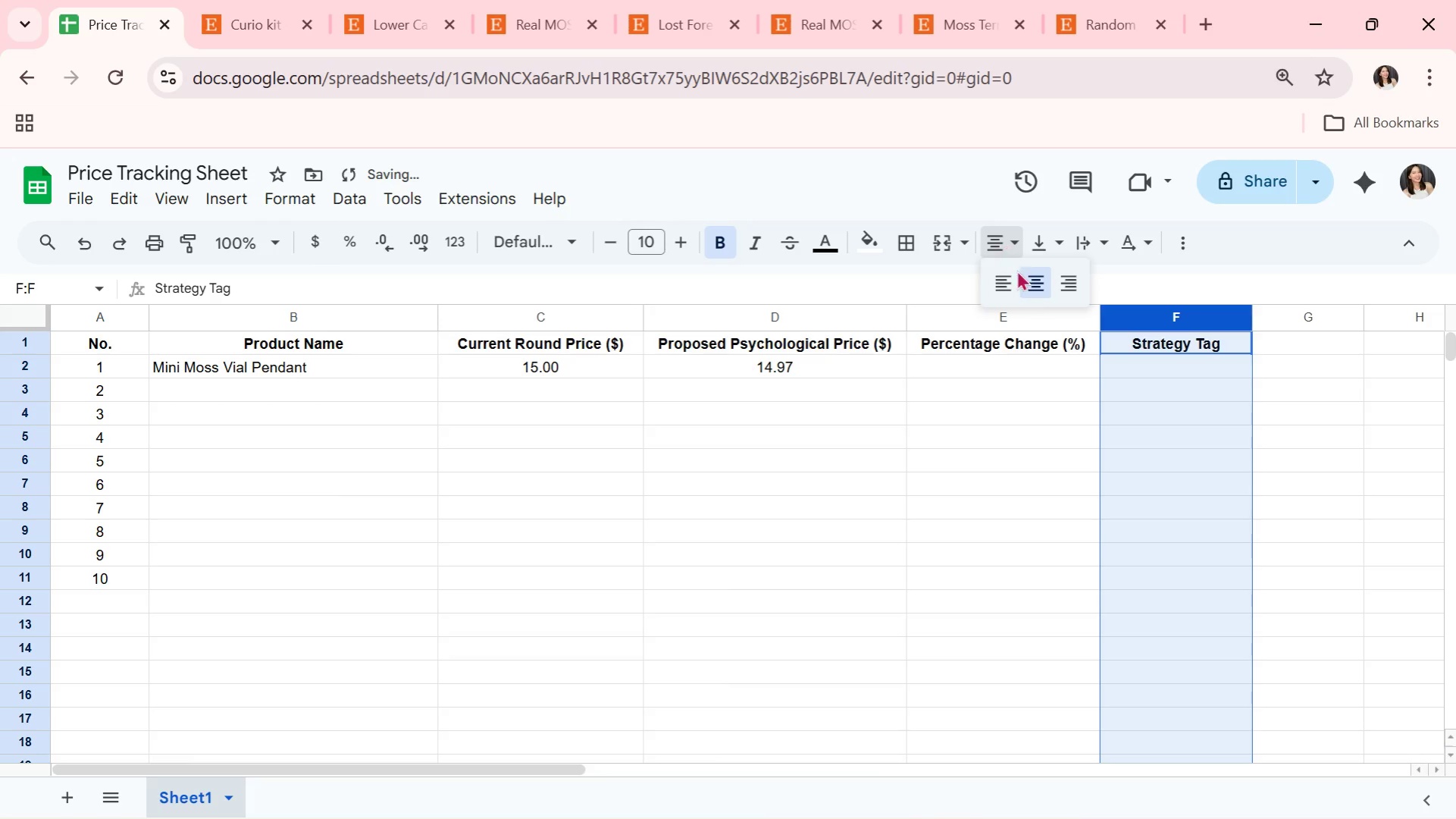 
double_click([1029, 291])
 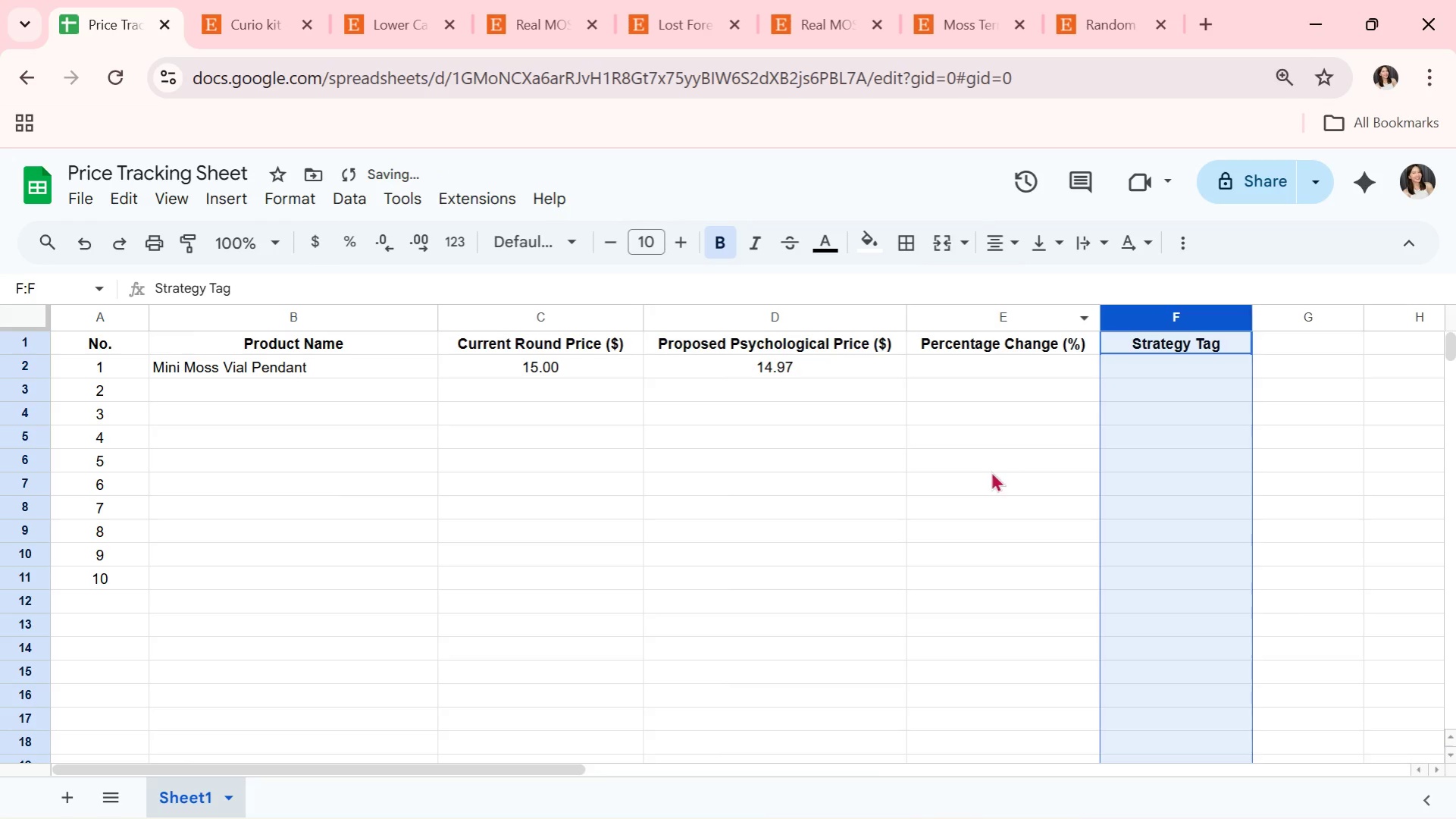 
left_click_drag(start_coordinate=[991, 471], to_coordinate=[987, 471])
 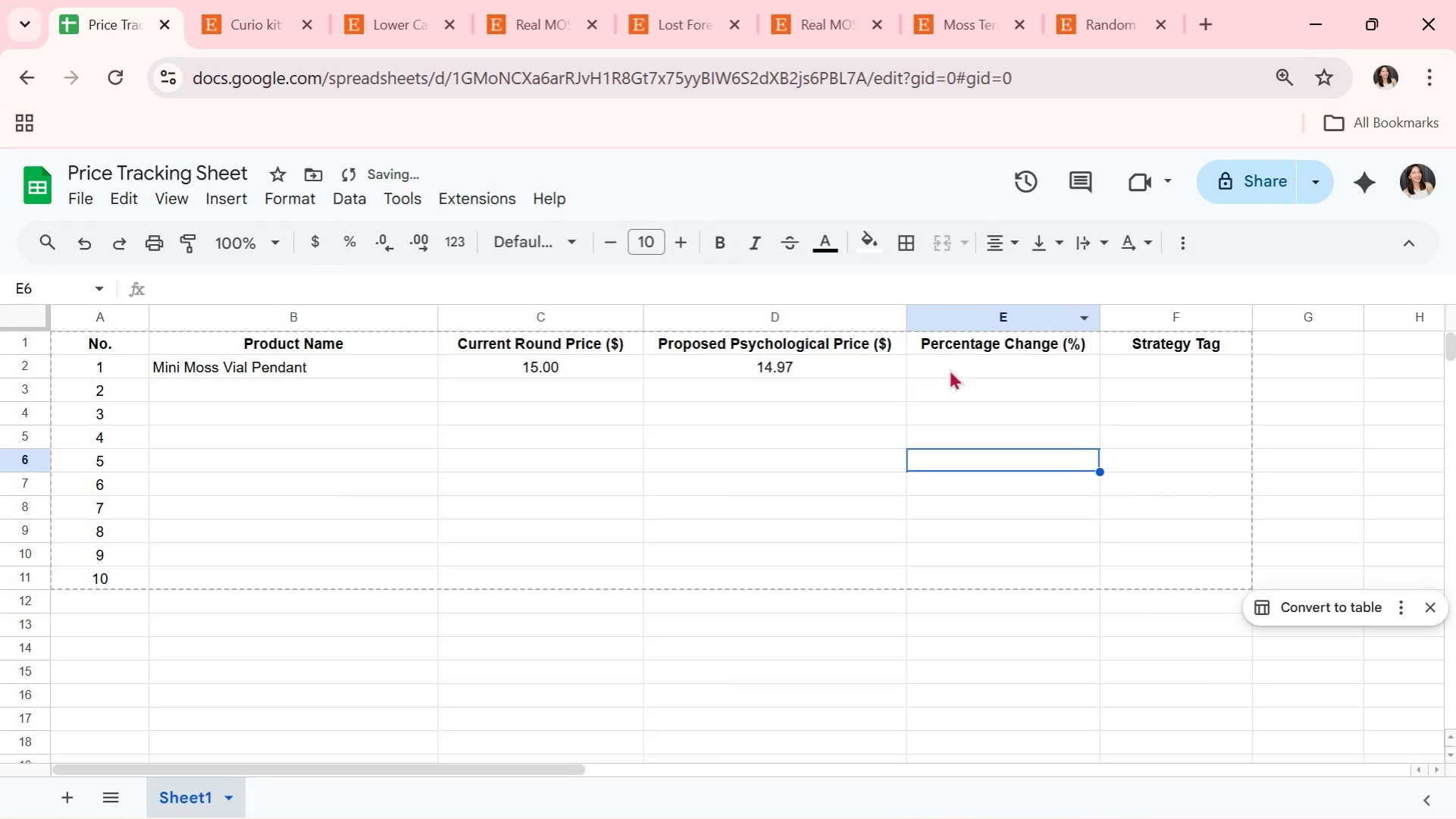 
left_click([964, 360])
 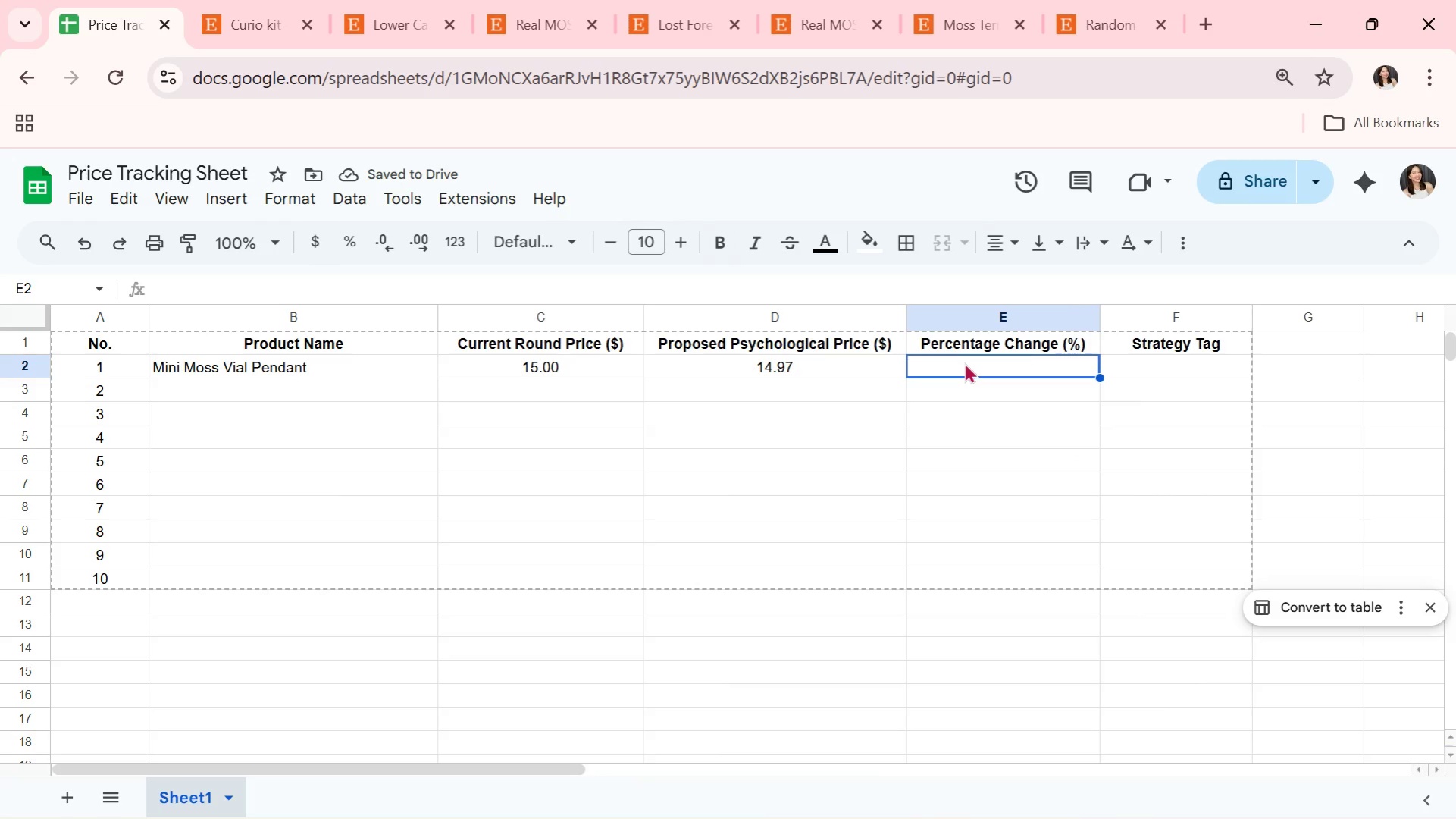 
type(-0.20%)
 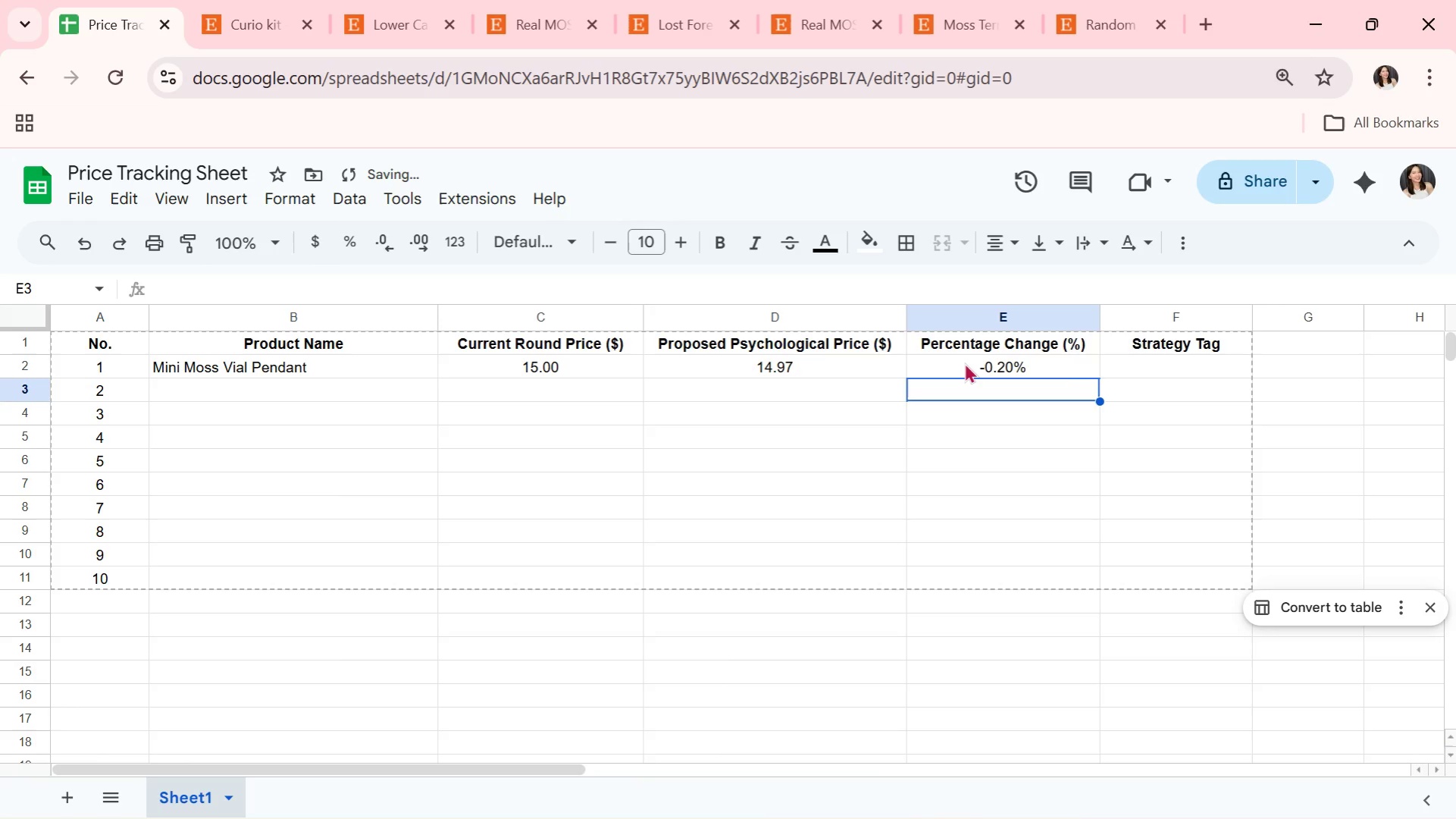 
 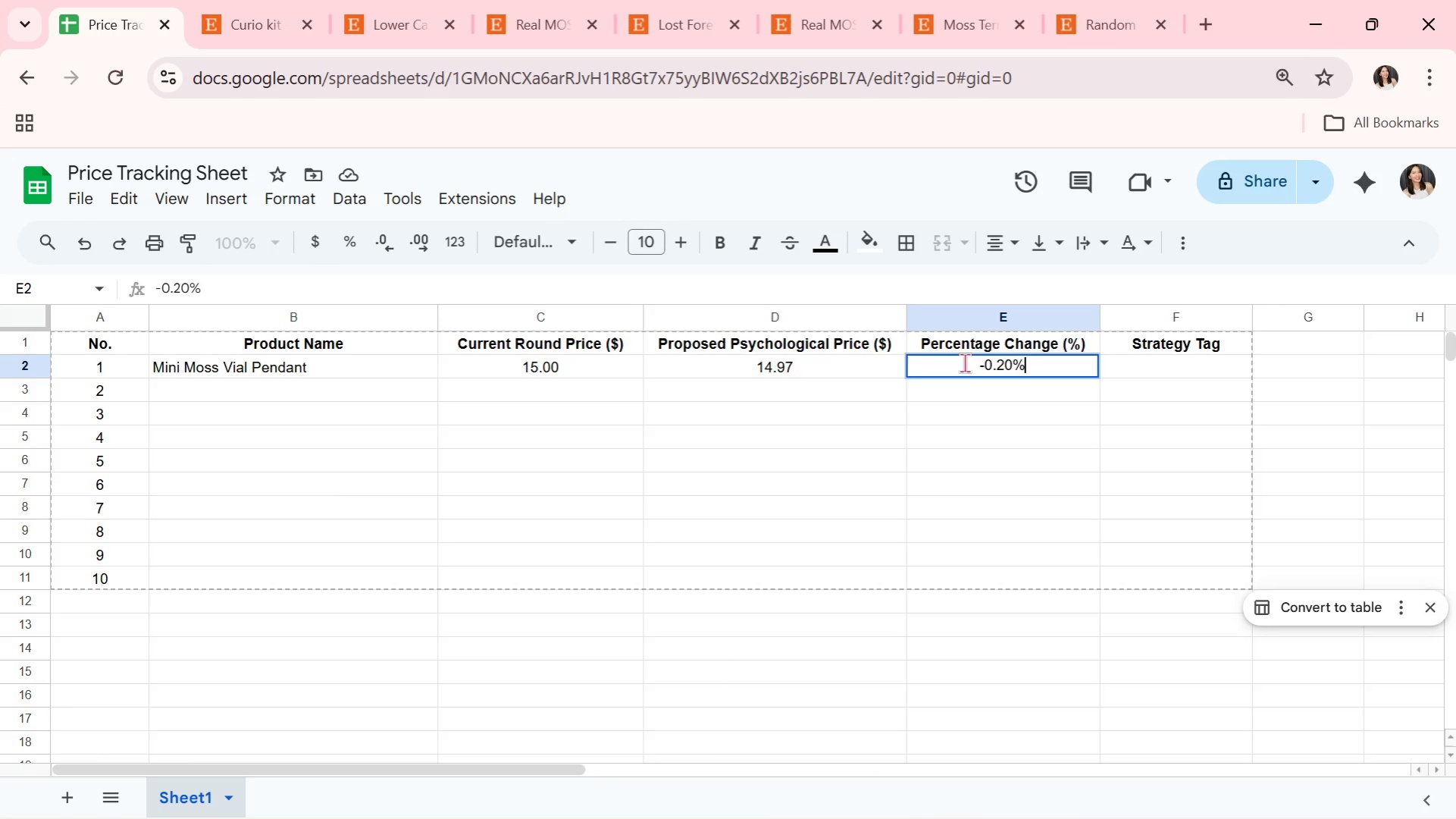 
key(Enter)
 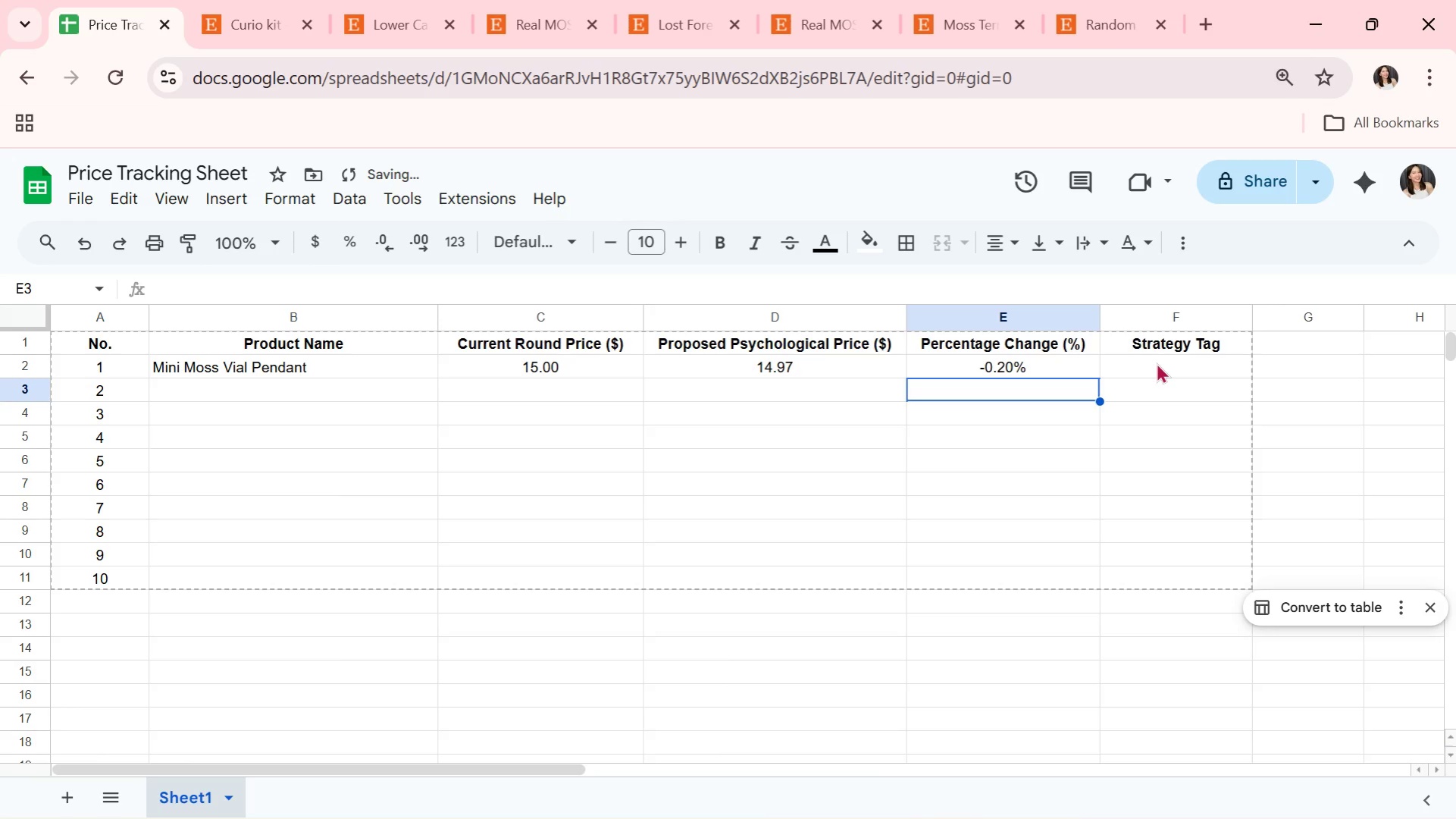 
left_click([1166, 377])
 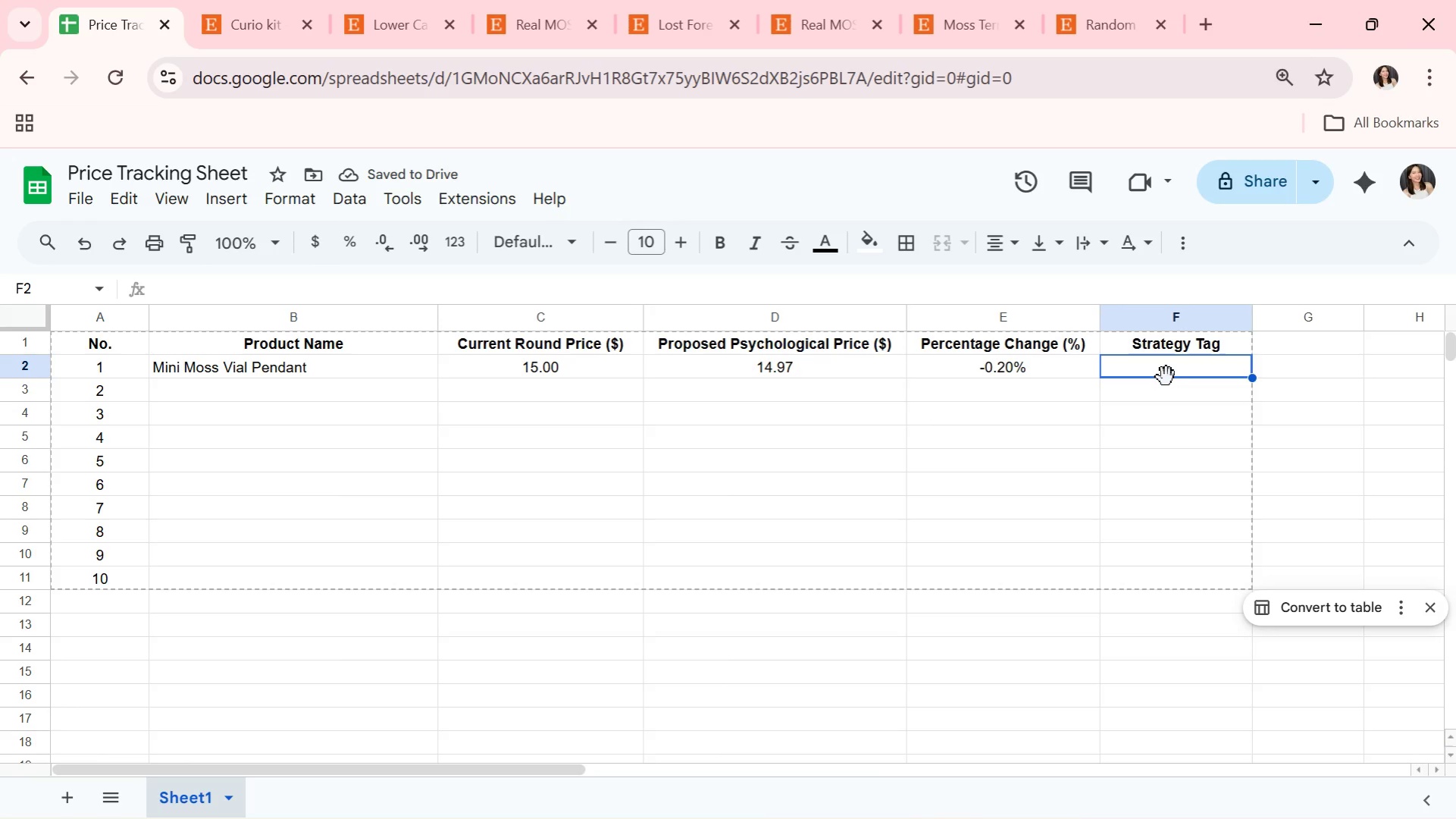 
type(Charm)
 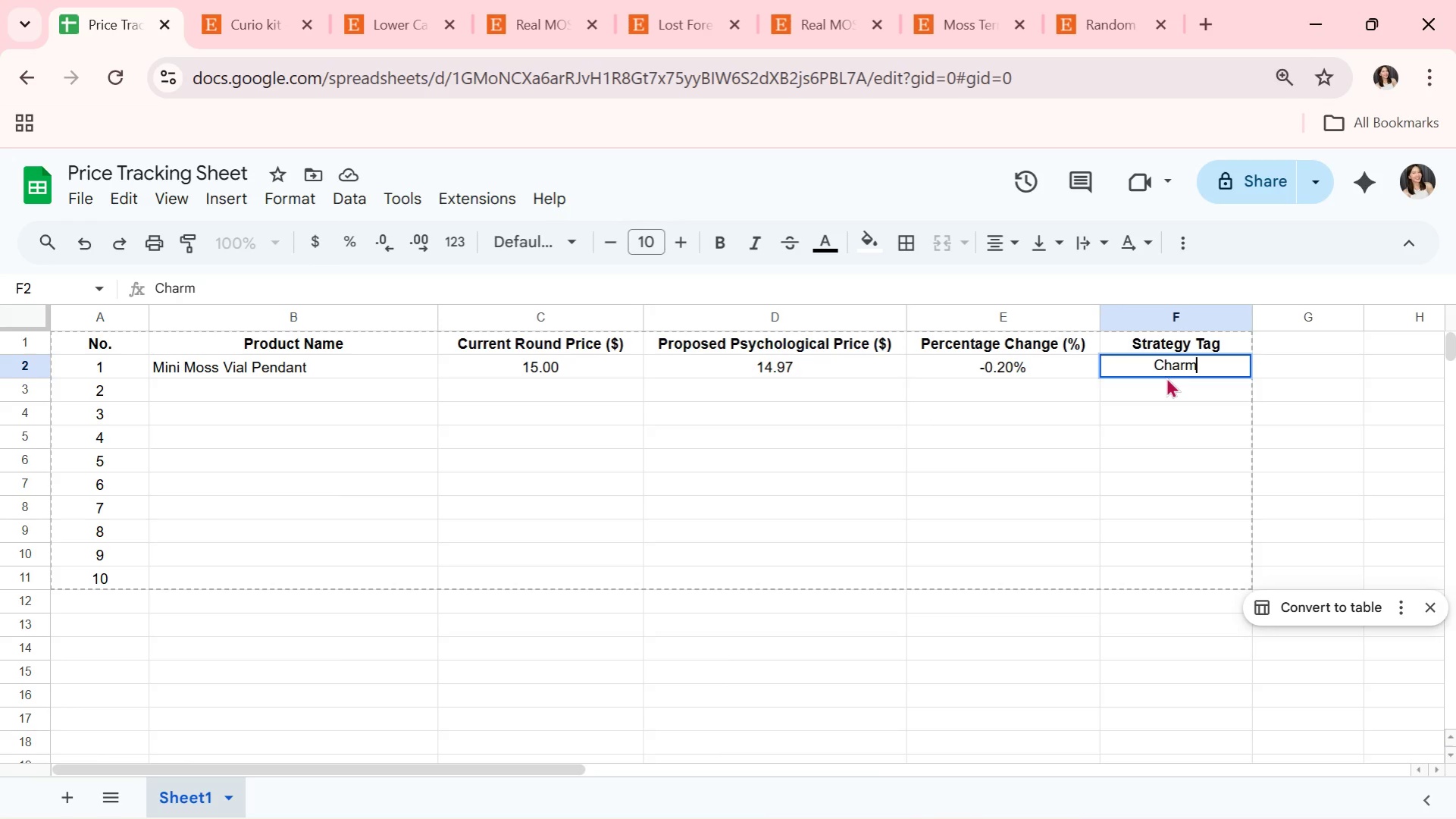 
key(Enter)
 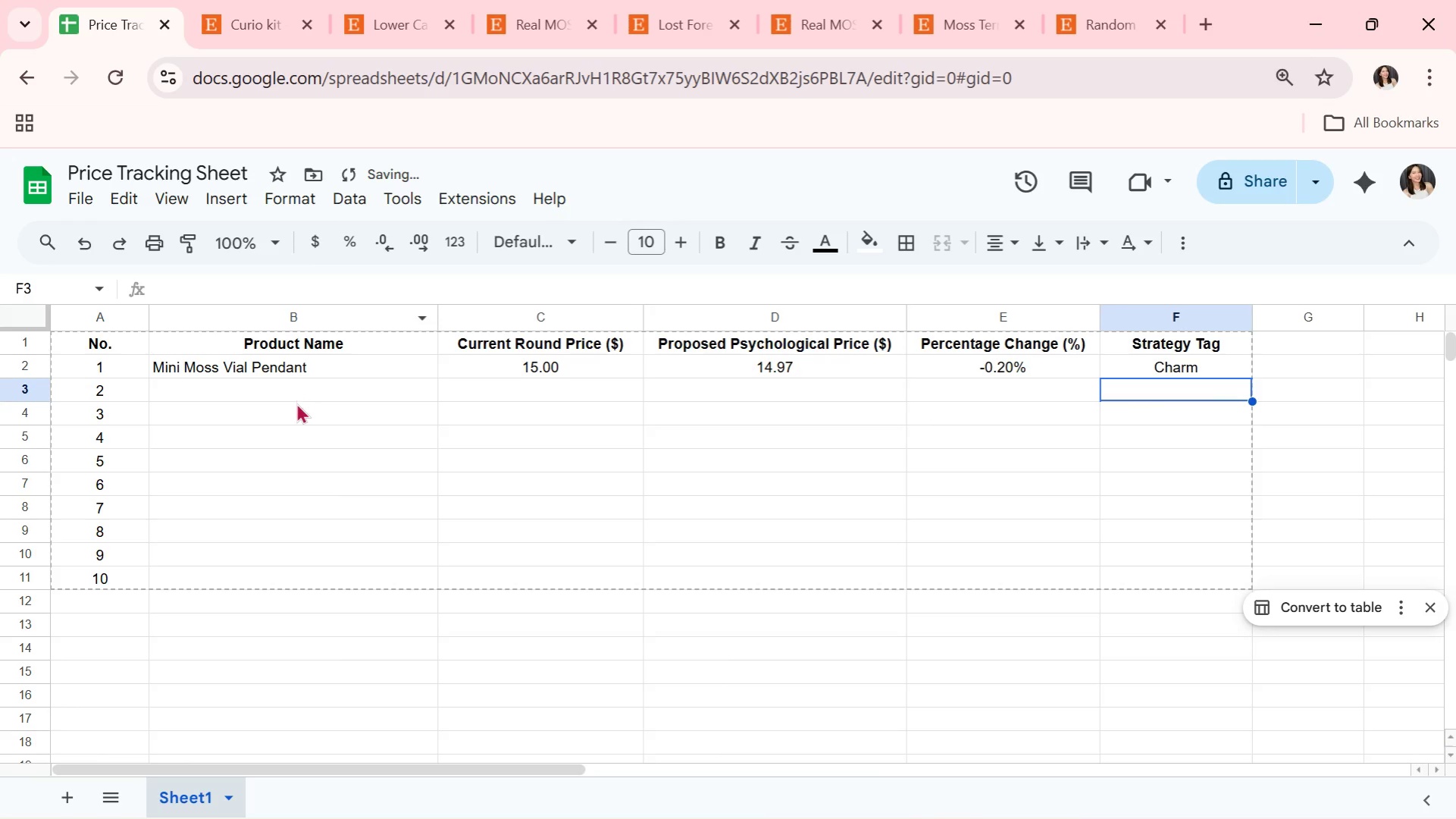 
left_click([310, 391])
 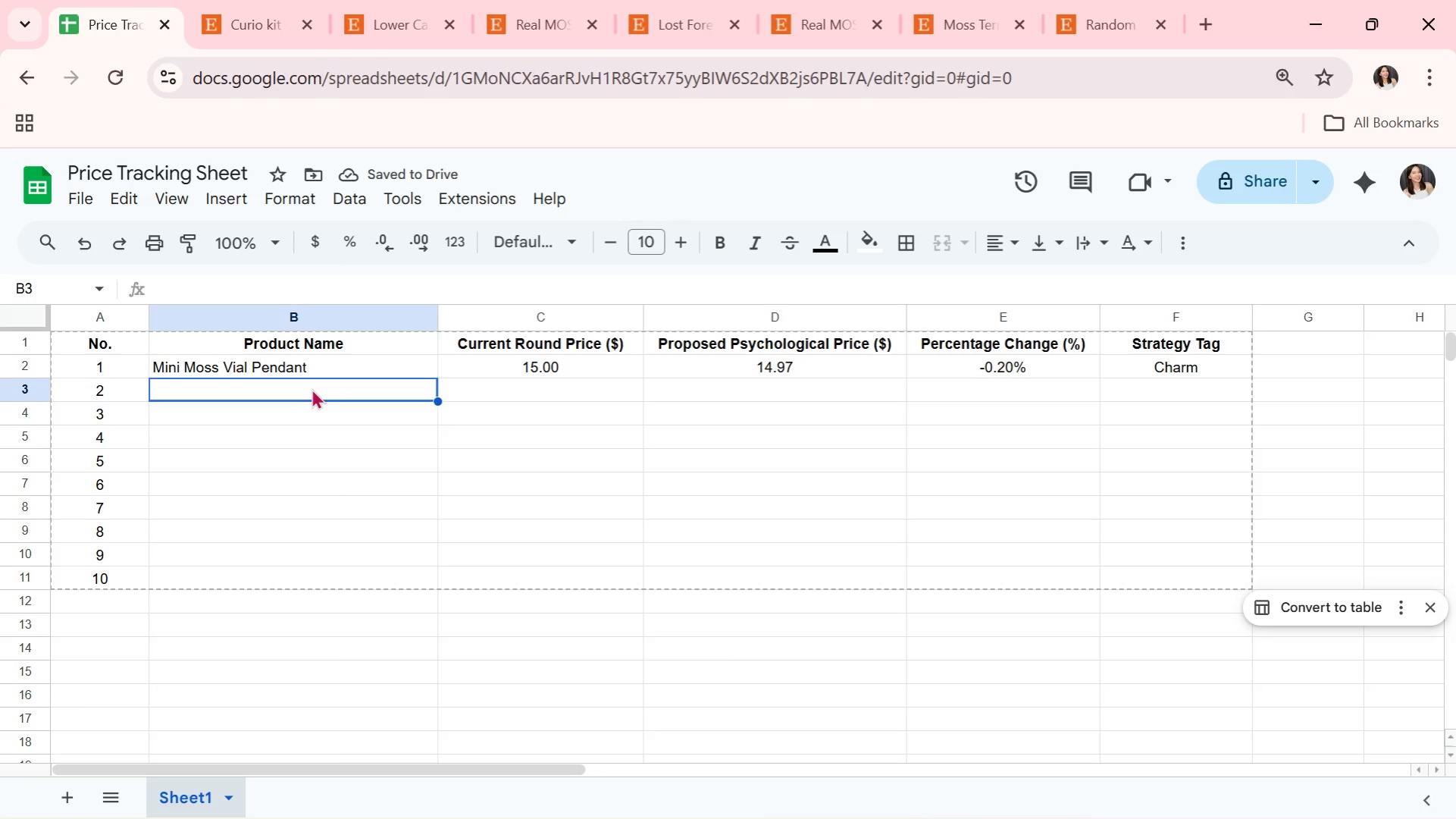 
key(Alt+AltLeft)
 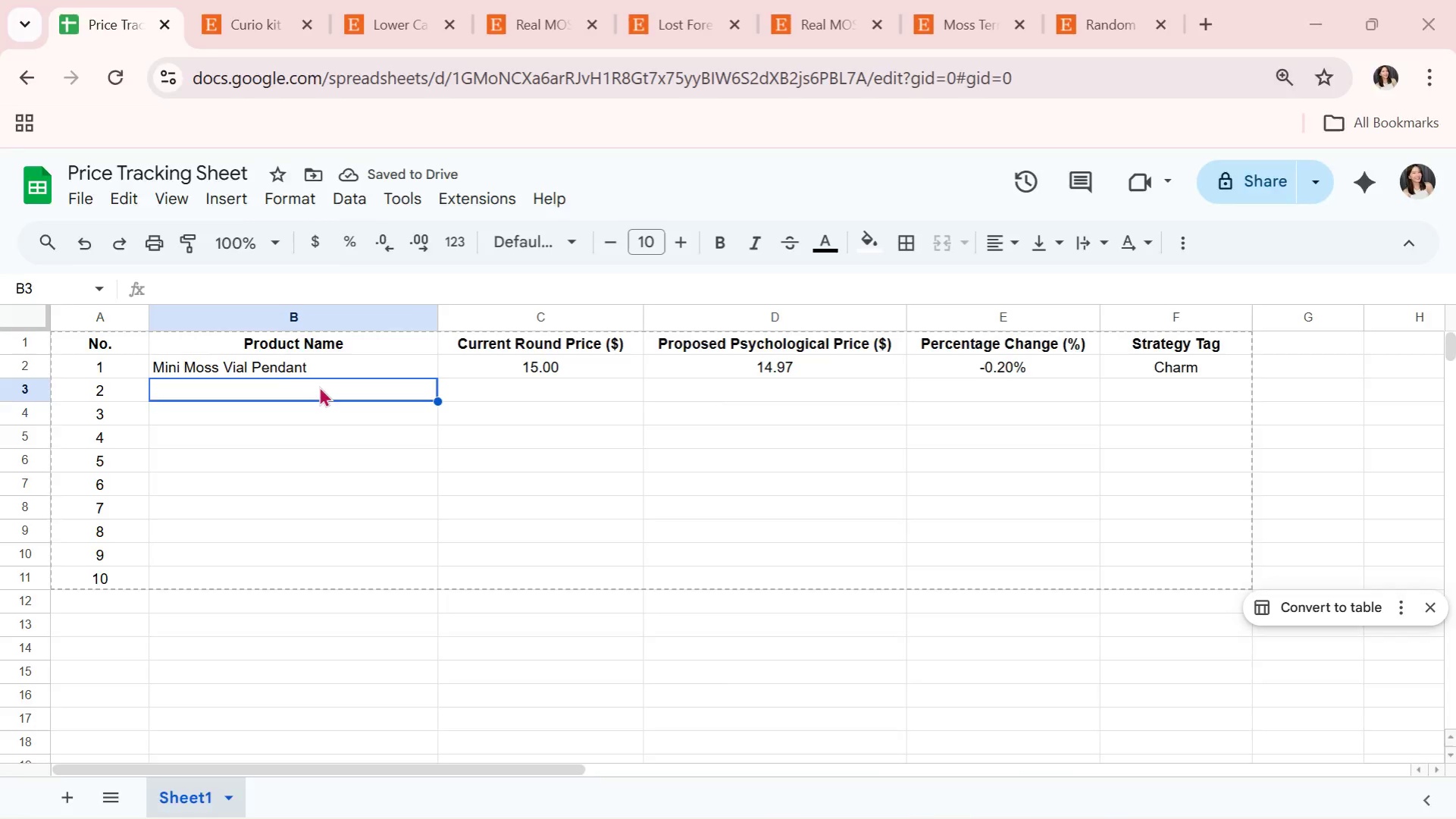 
key(Alt+Tab)
 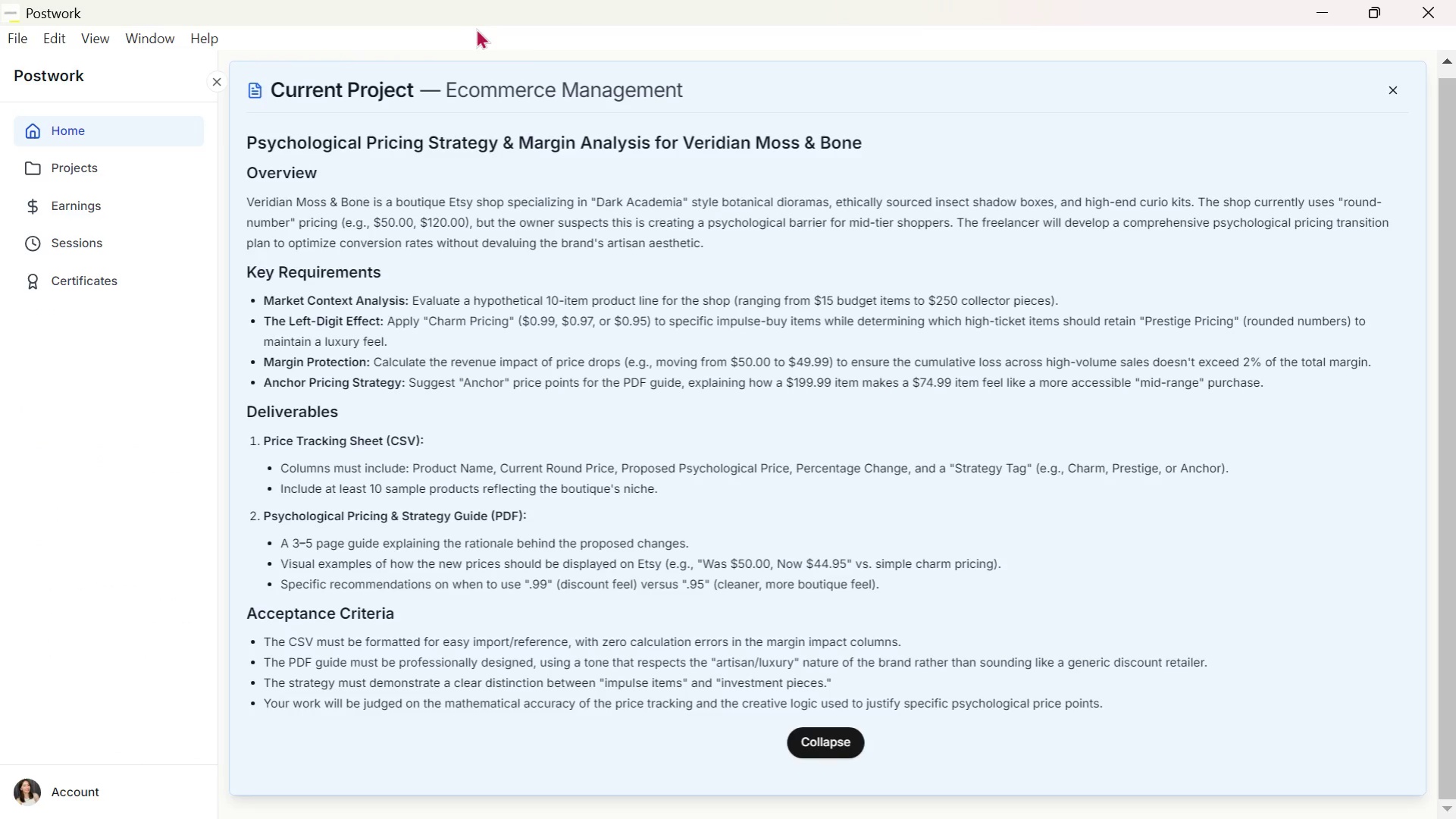 
key(Alt+AltLeft)
 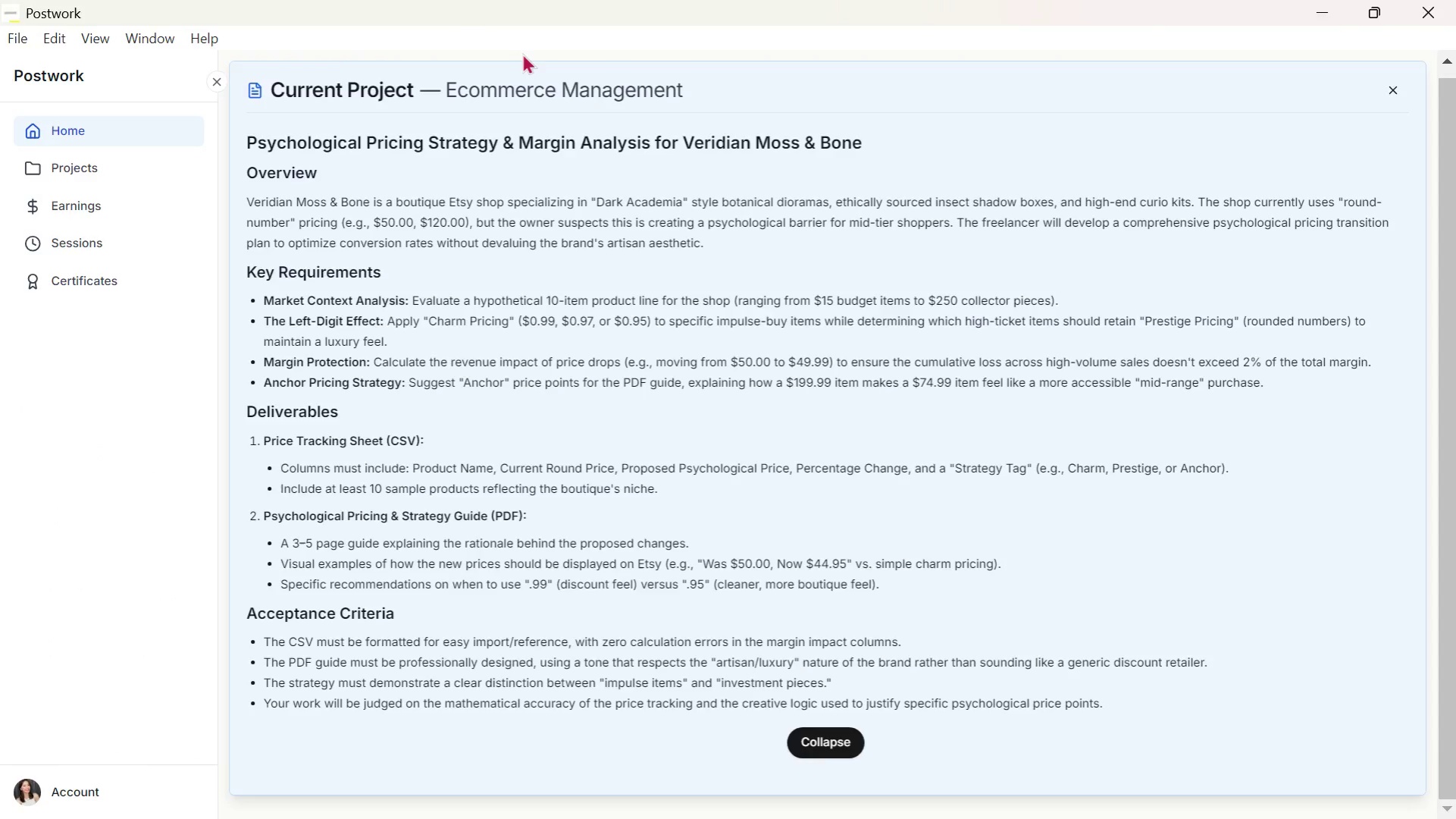 
key(Alt+Tab)
 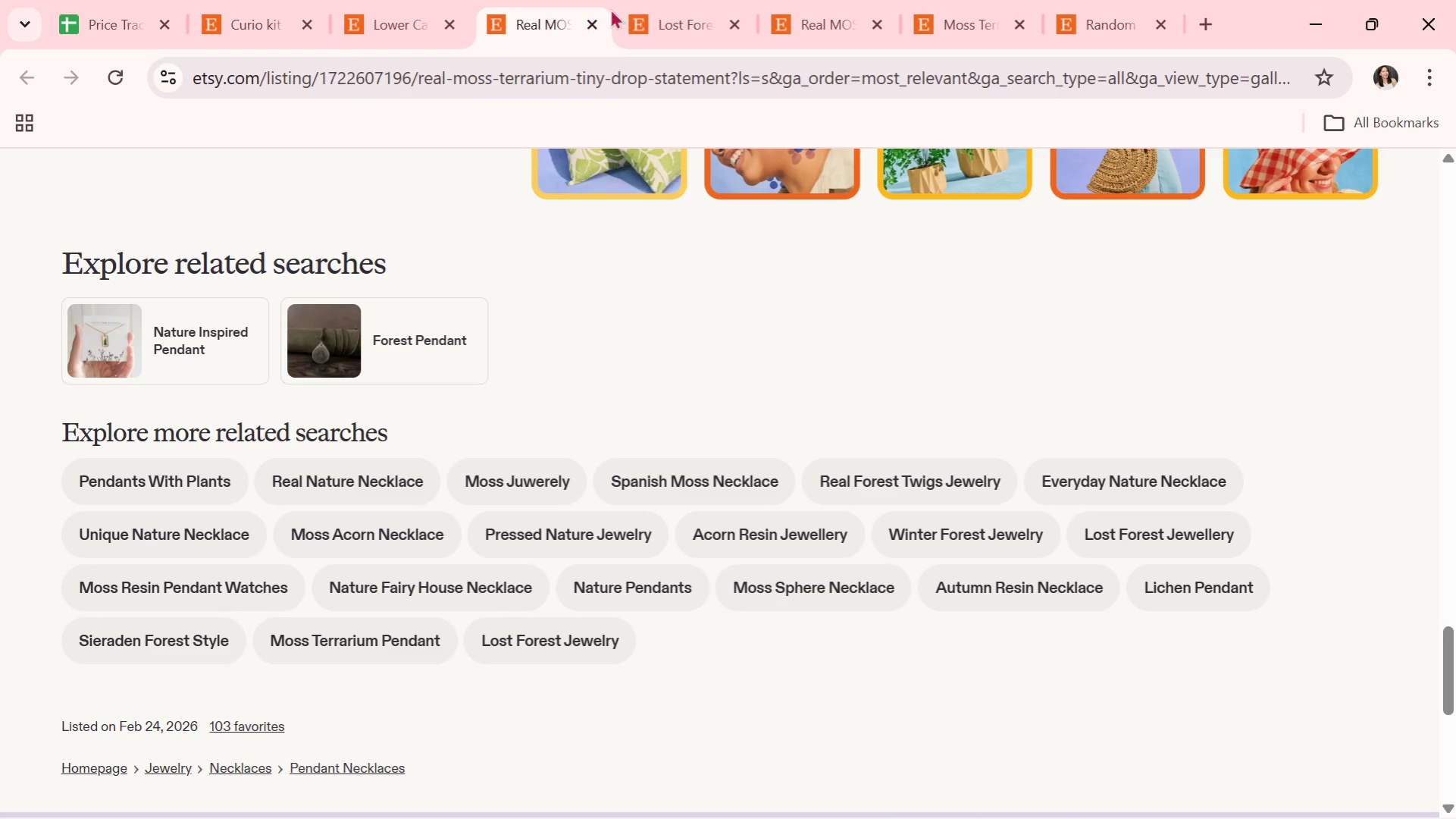 
double_click([648, 10])
 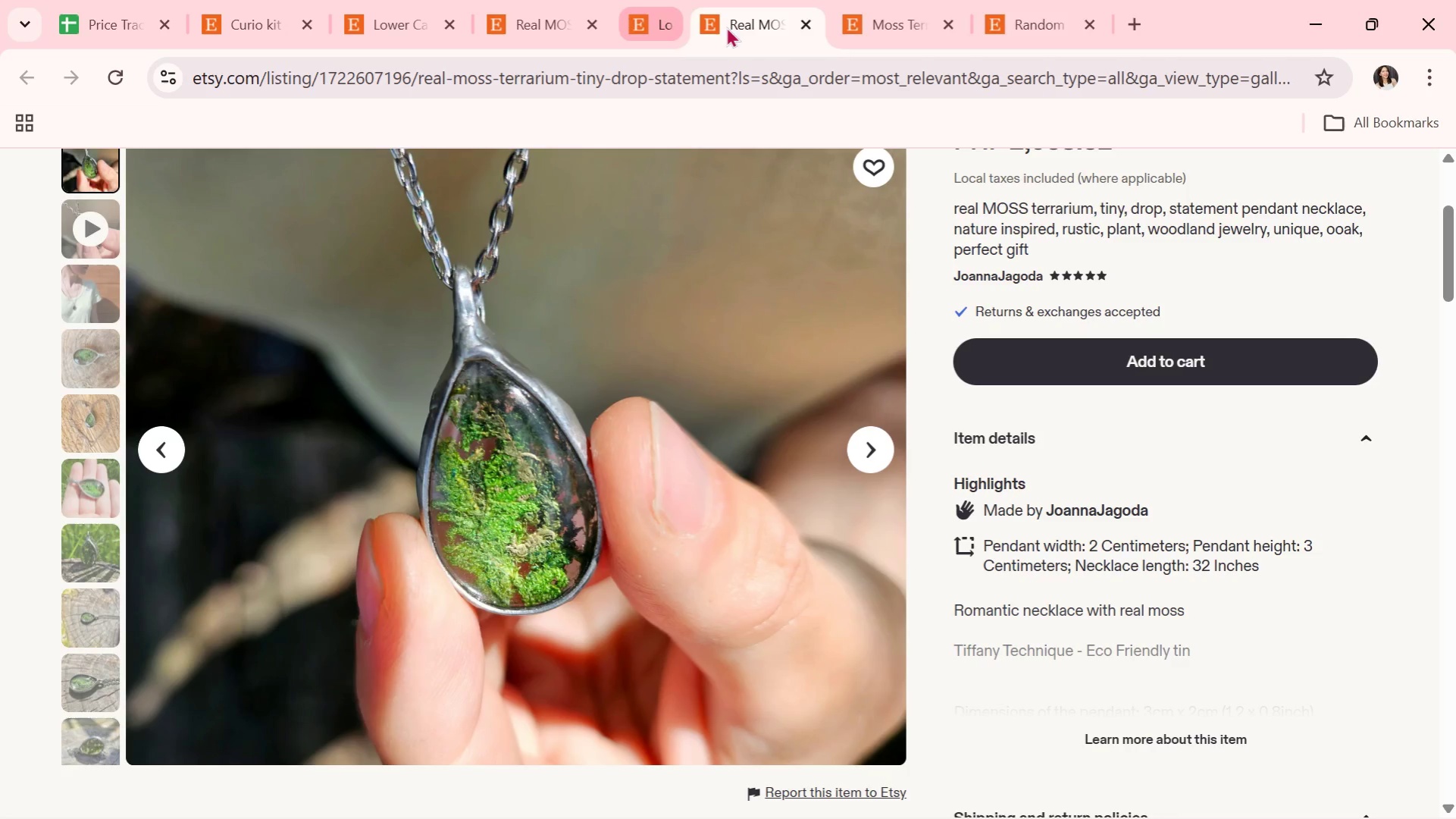 
double_click([726, 27])
 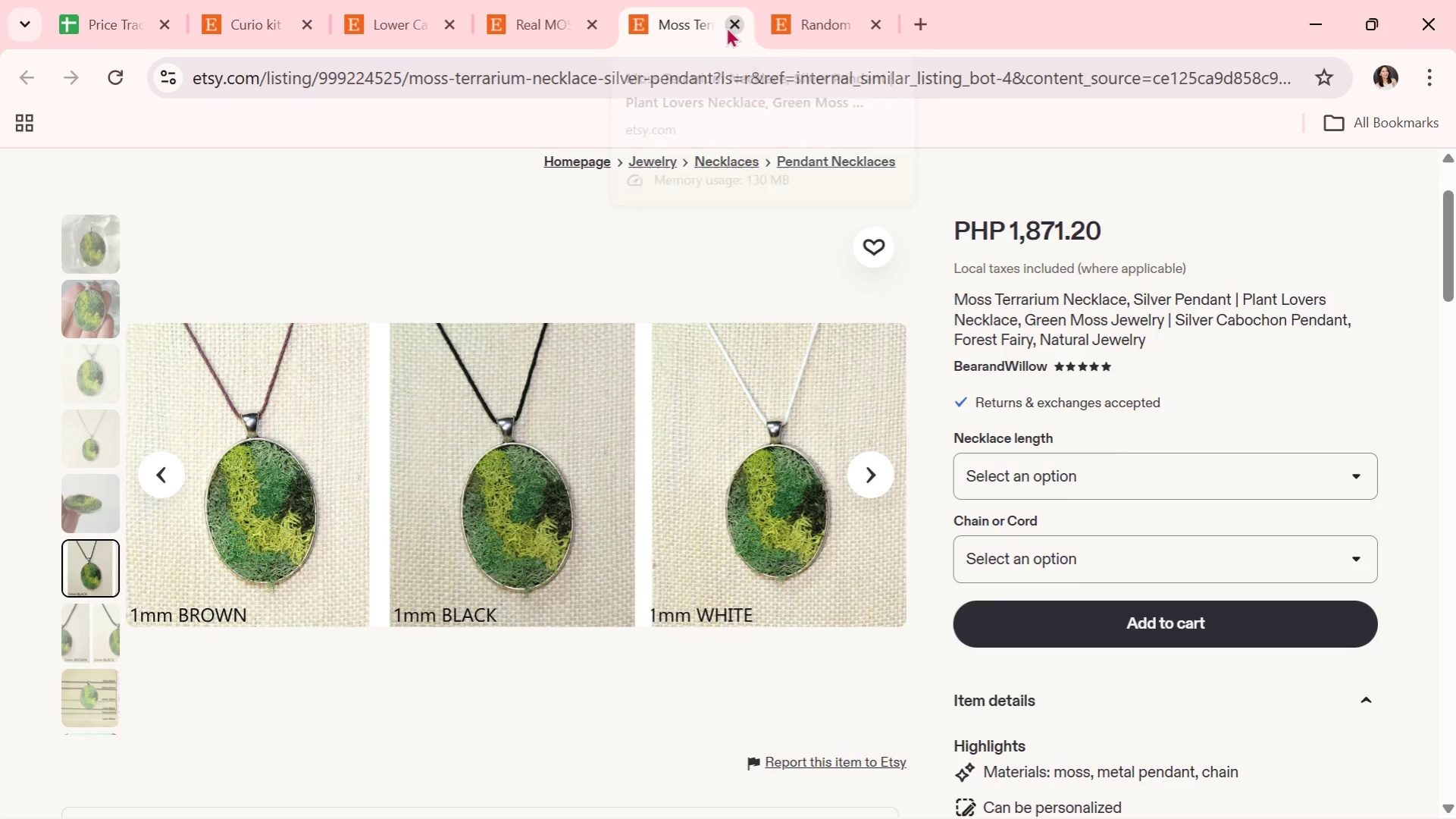 
left_click([819, 0])
 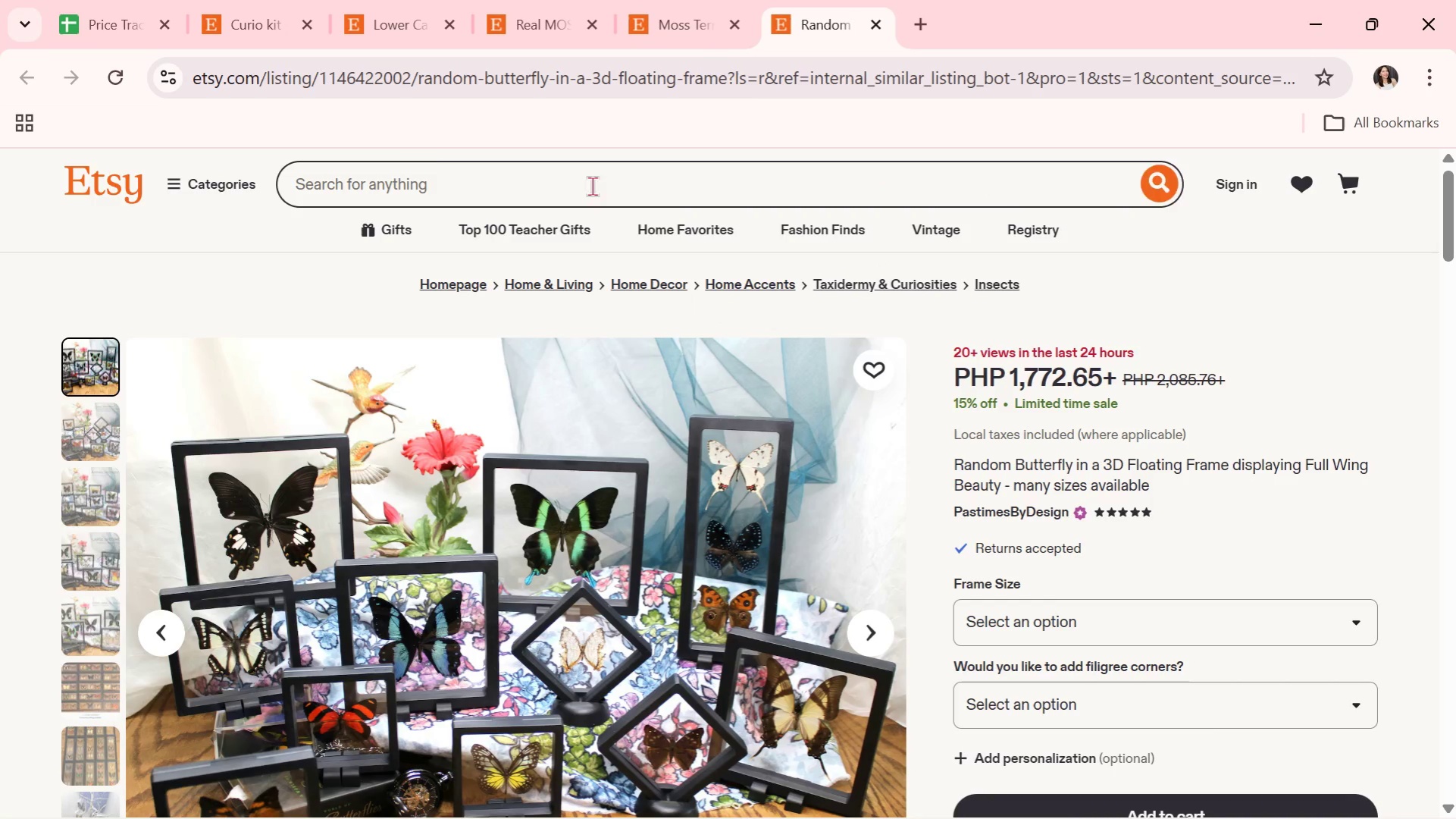 
left_click([346, 20])
 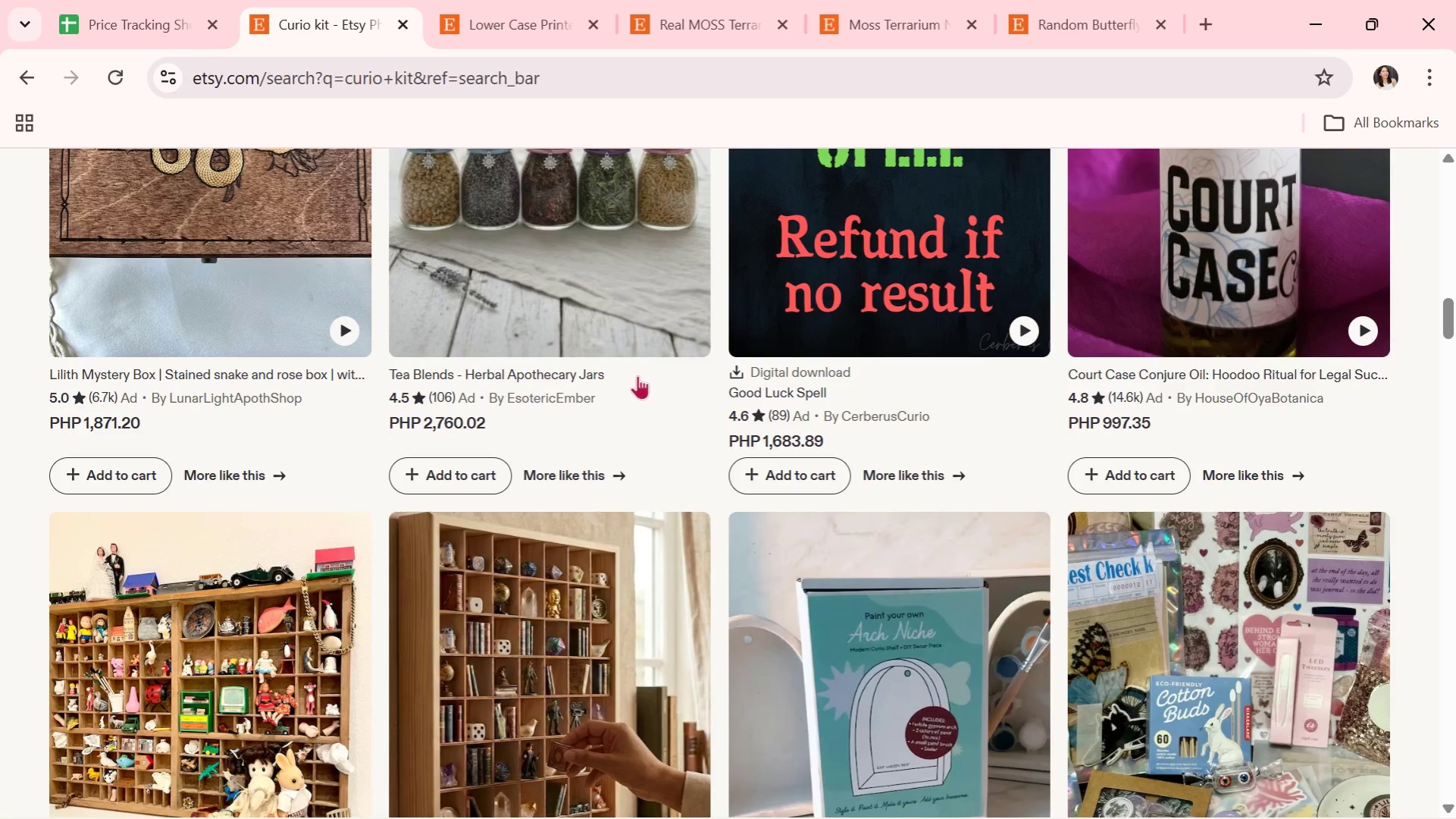 
scroll: coordinate [409, 141], scroll_direction: up, amount: 6.0
 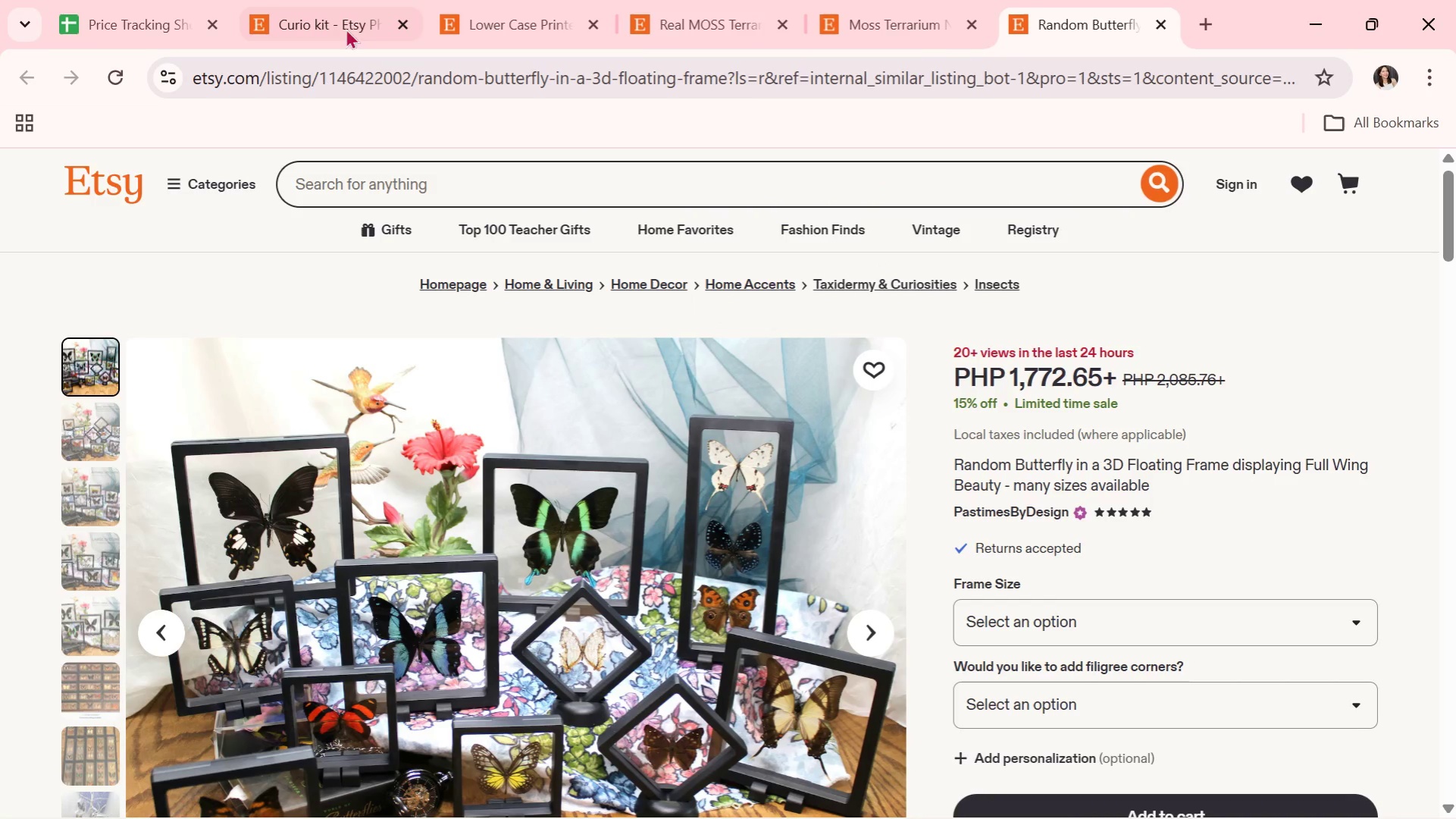 
scroll: coordinate [680, 499], scroll_direction: down, amount: 19.0
 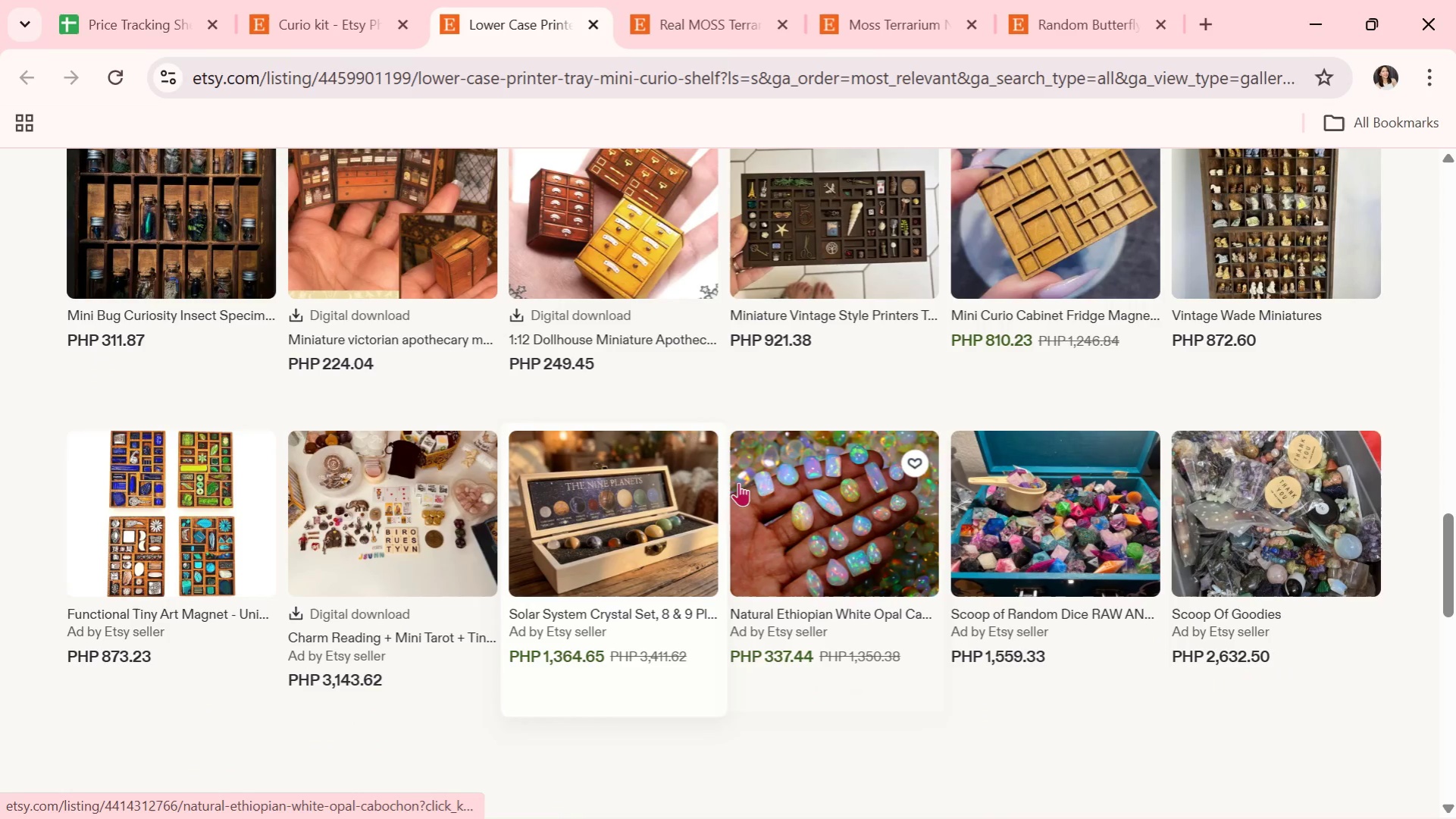 
scroll: coordinate [747, 485], scroll_direction: up, amount: 1.0
 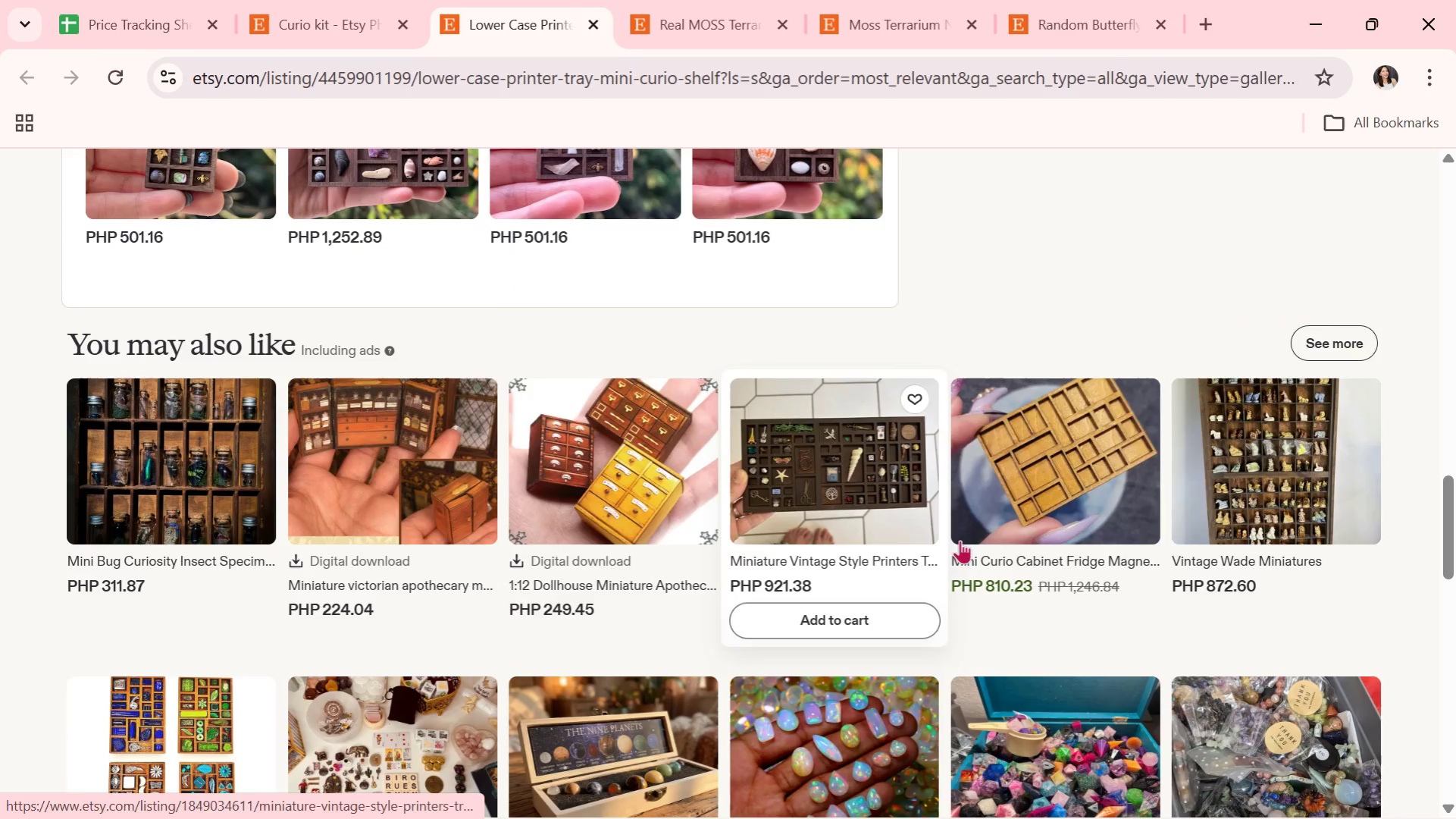 
left_click([1050, 495])
 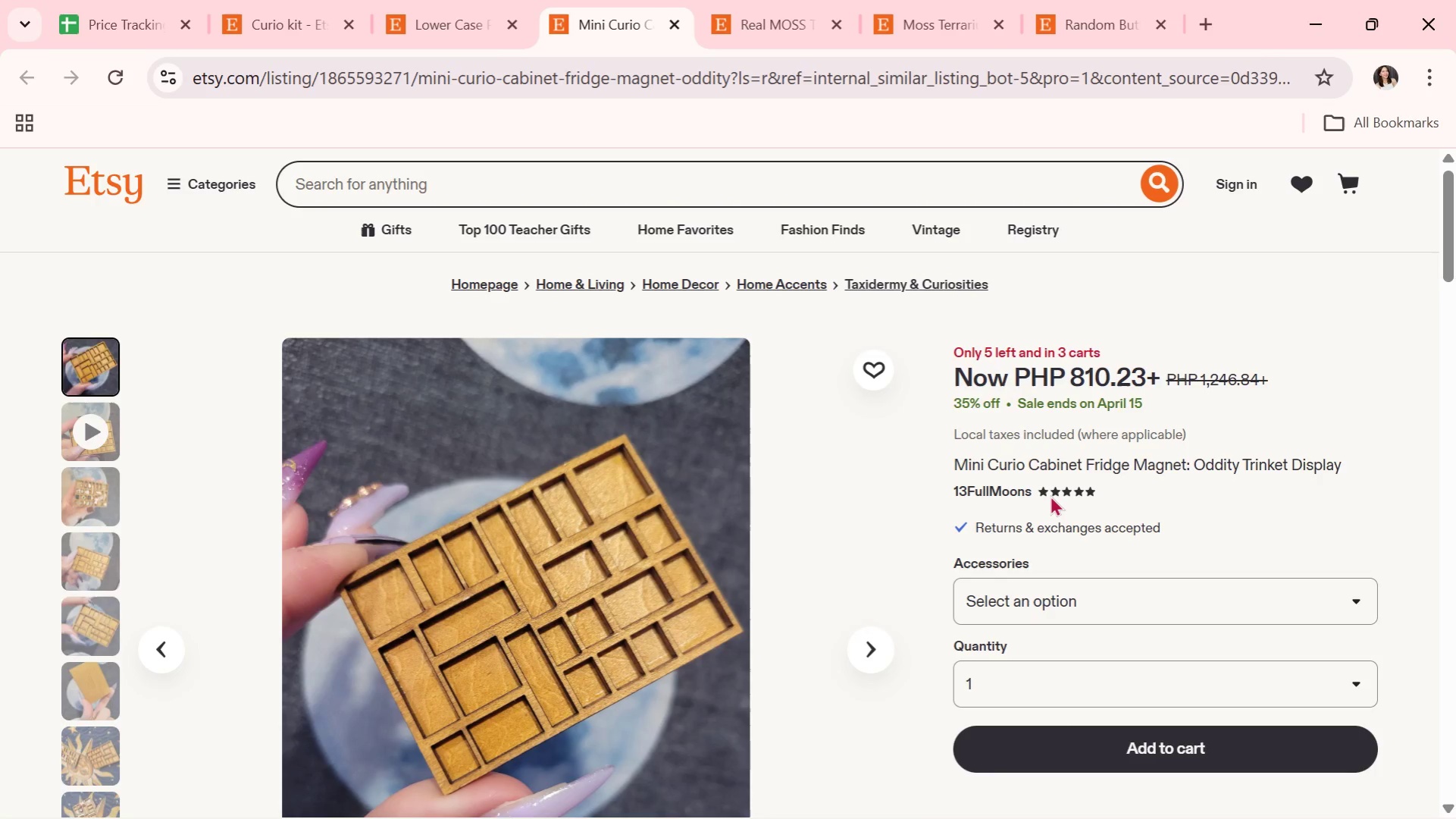 
wait(56.88)
 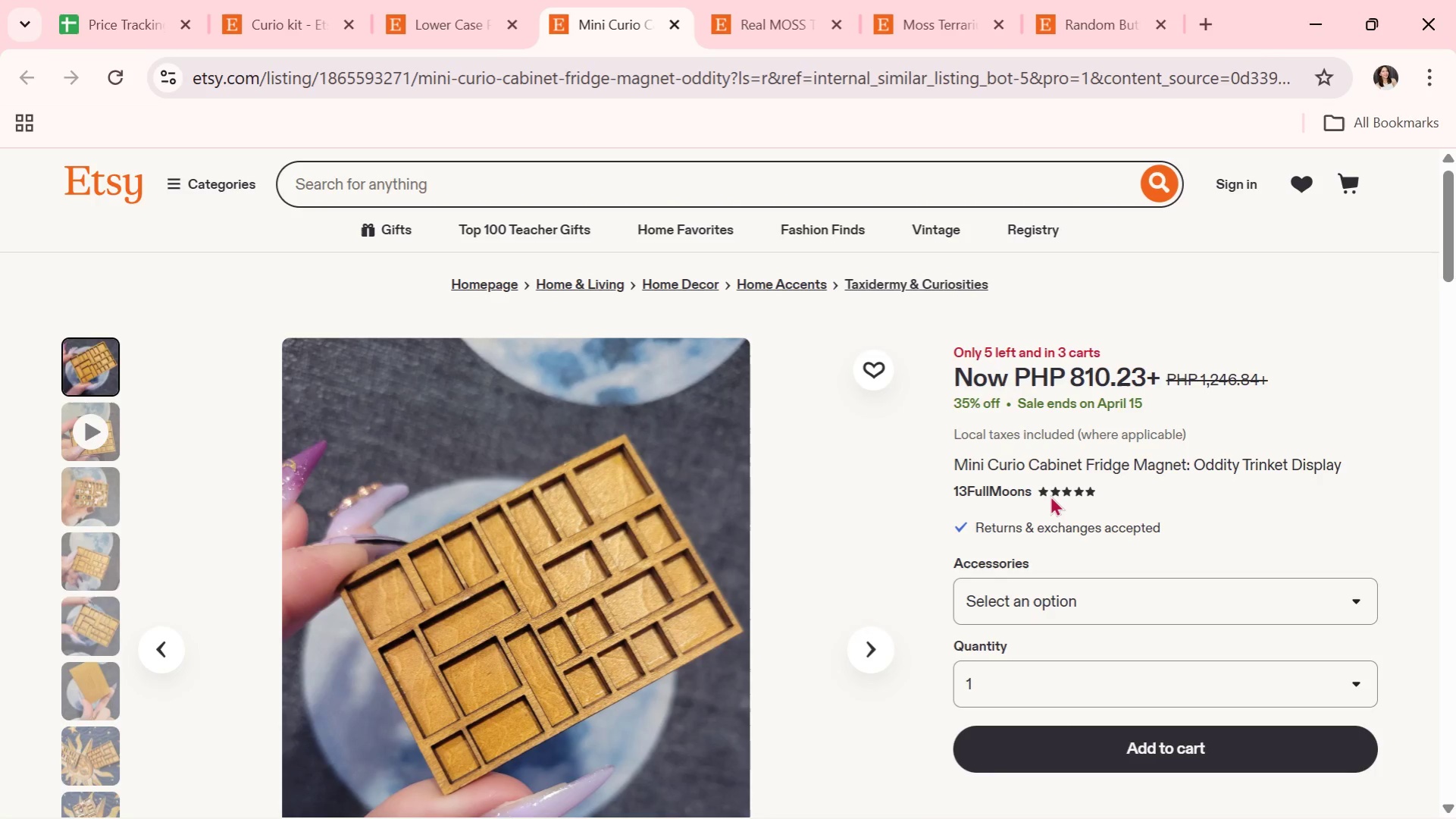 
scroll: coordinate [819, 463], scroll_direction: down, amount: 16.0
 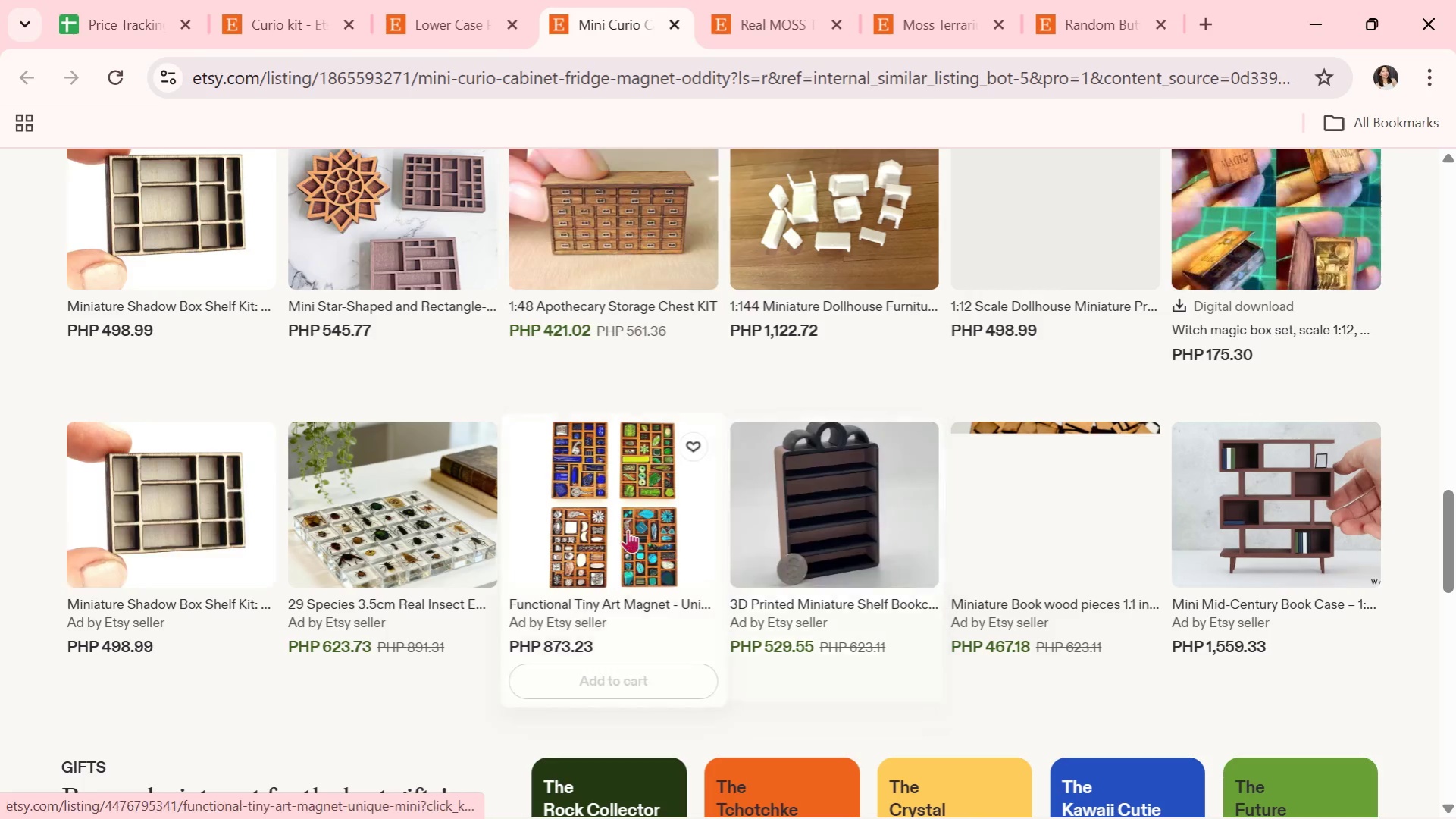 
left_click([618, 529])
 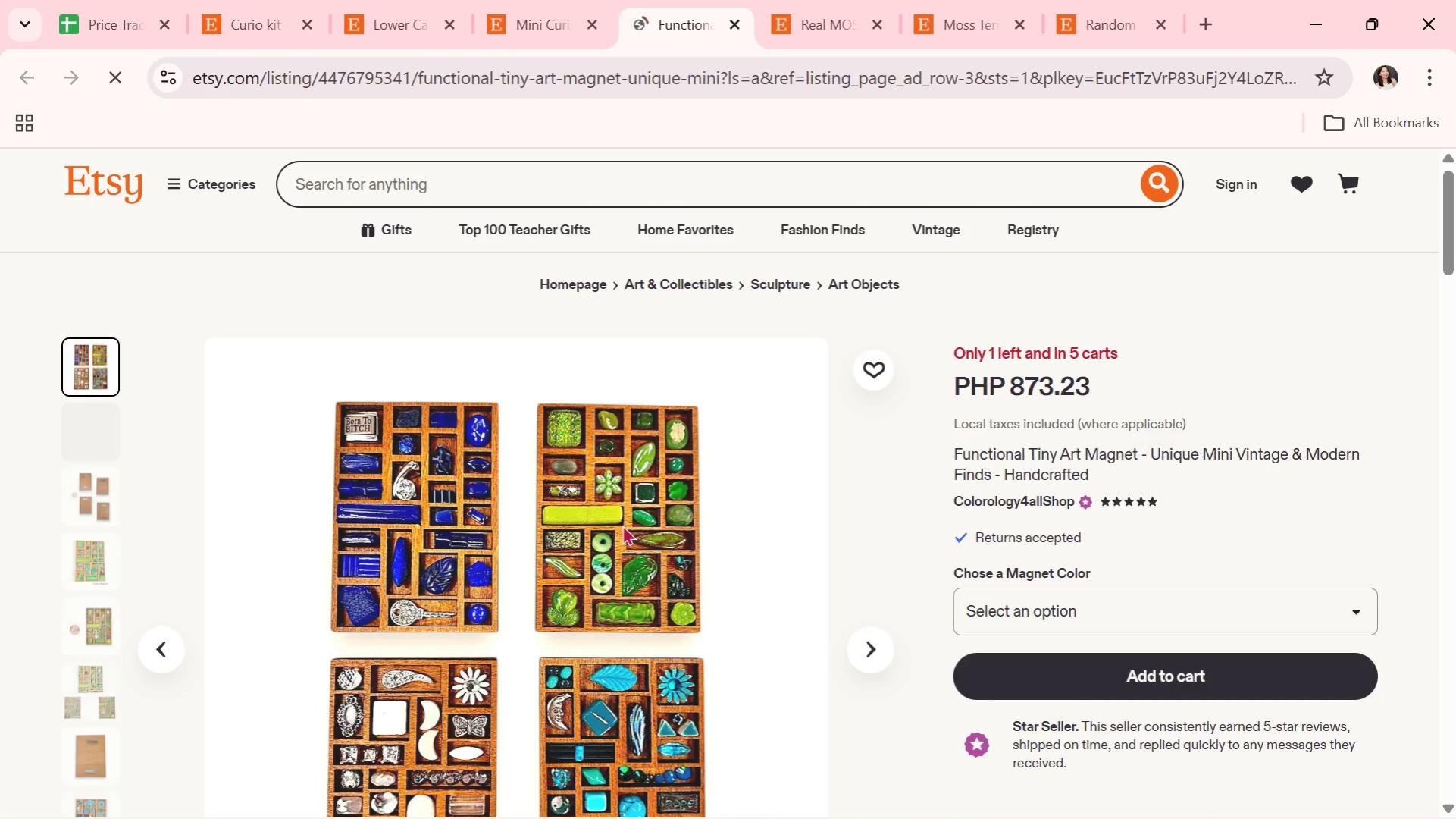 
wait(10.25)
 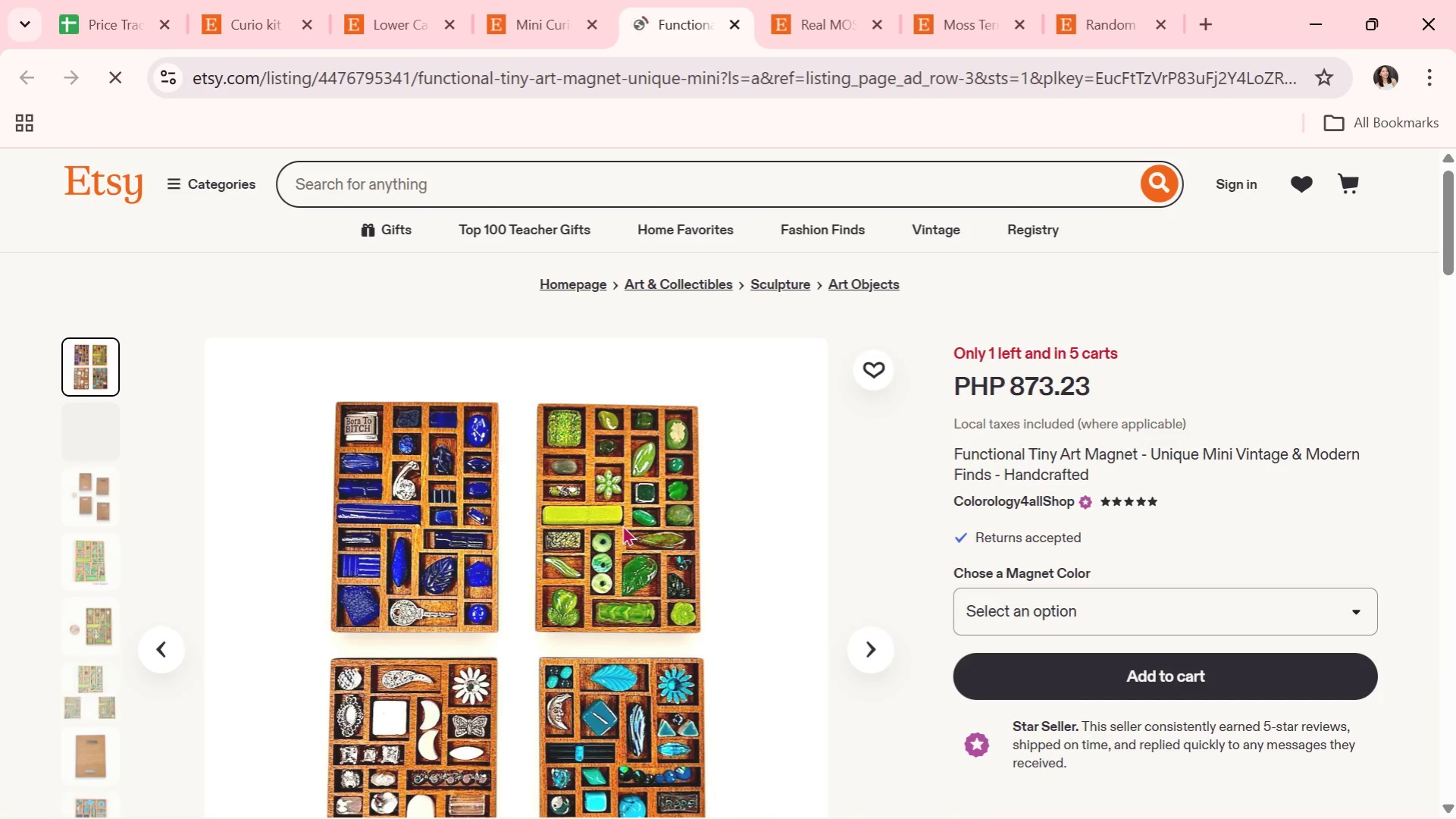 
scroll: coordinate [622, 525], scroll_direction: down, amount: 4.0
 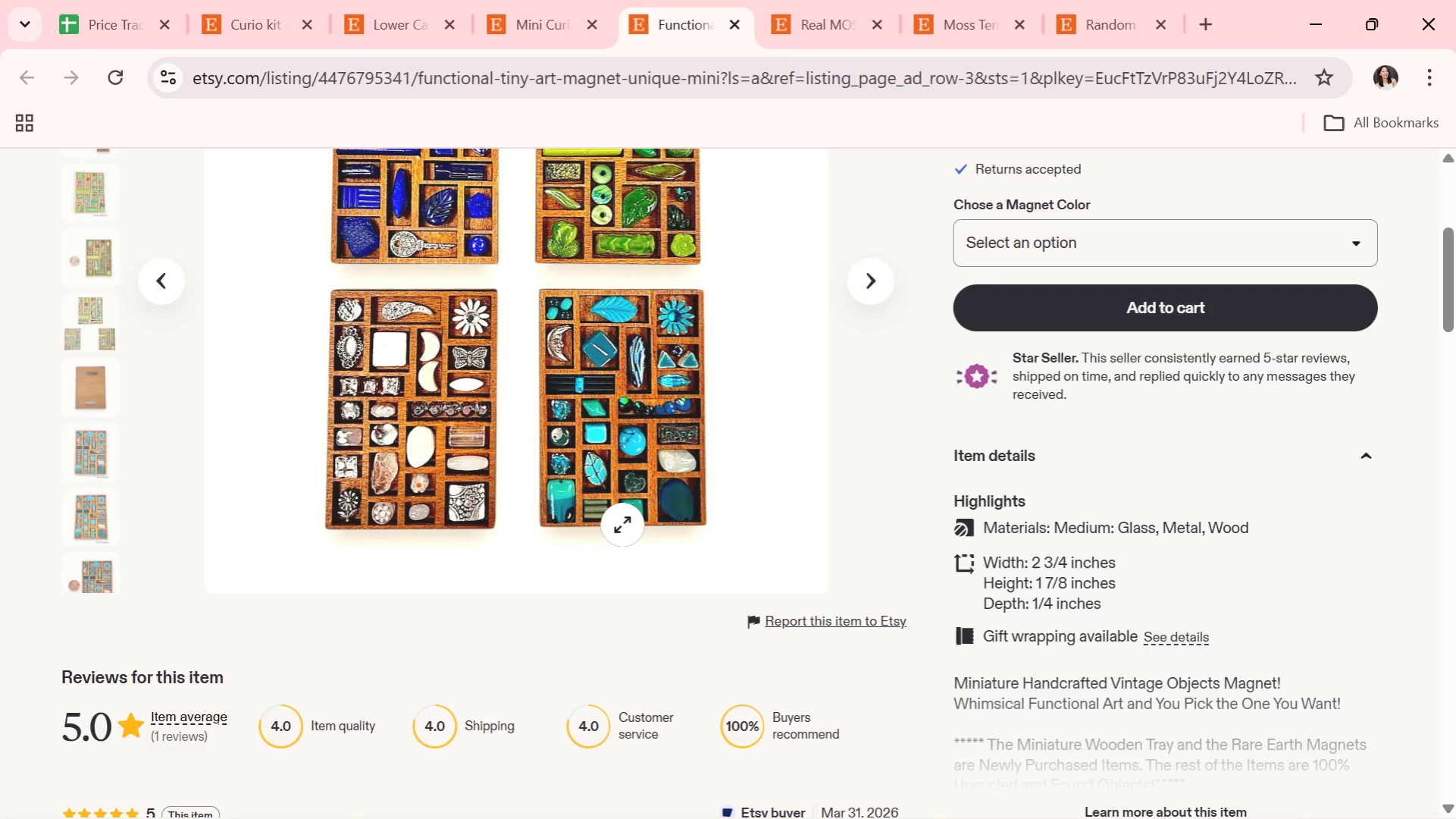 
wait(9.32)
 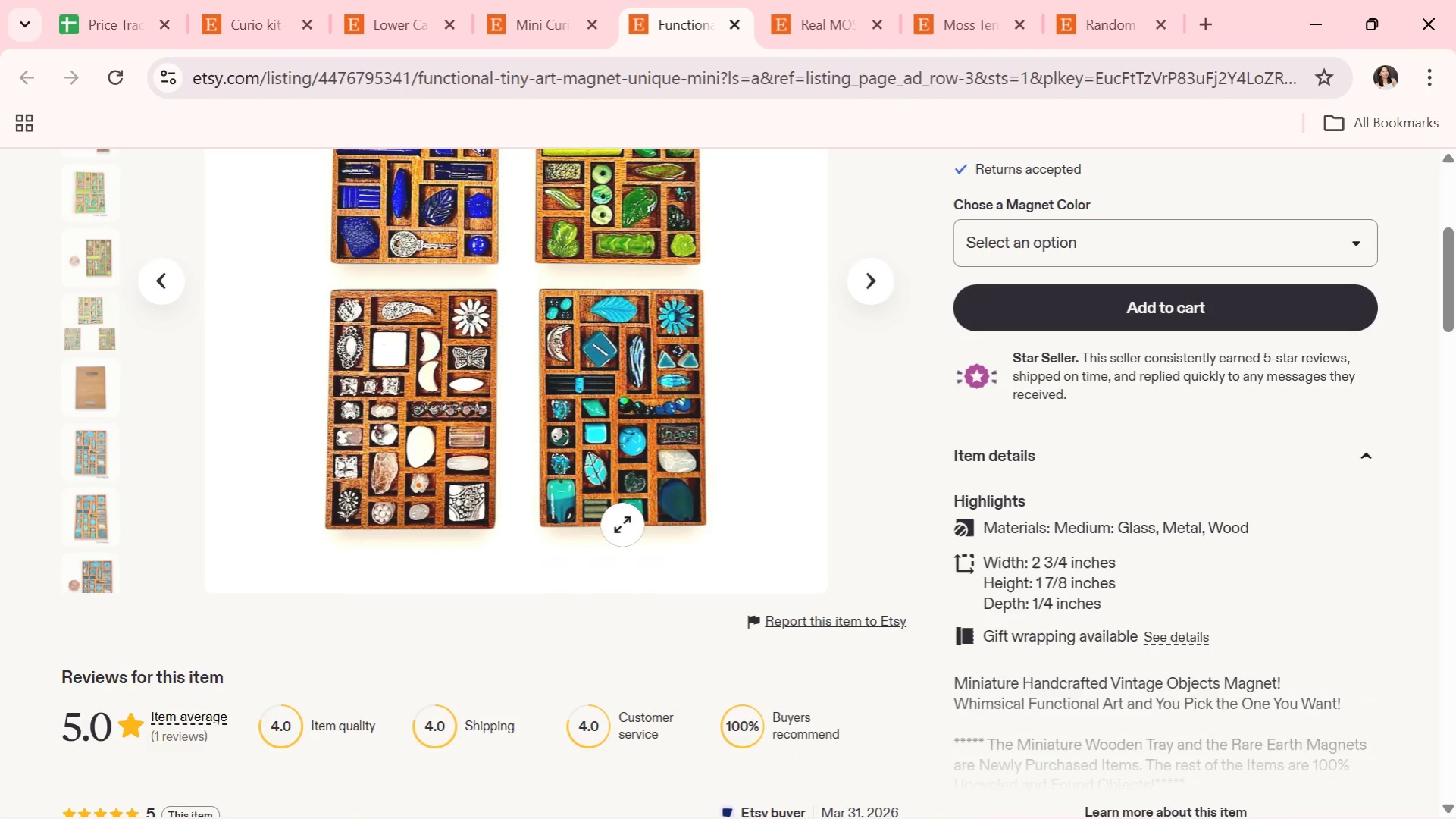 
scroll: coordinate [609, 556], scroll_direction: down, amount: 9.0
 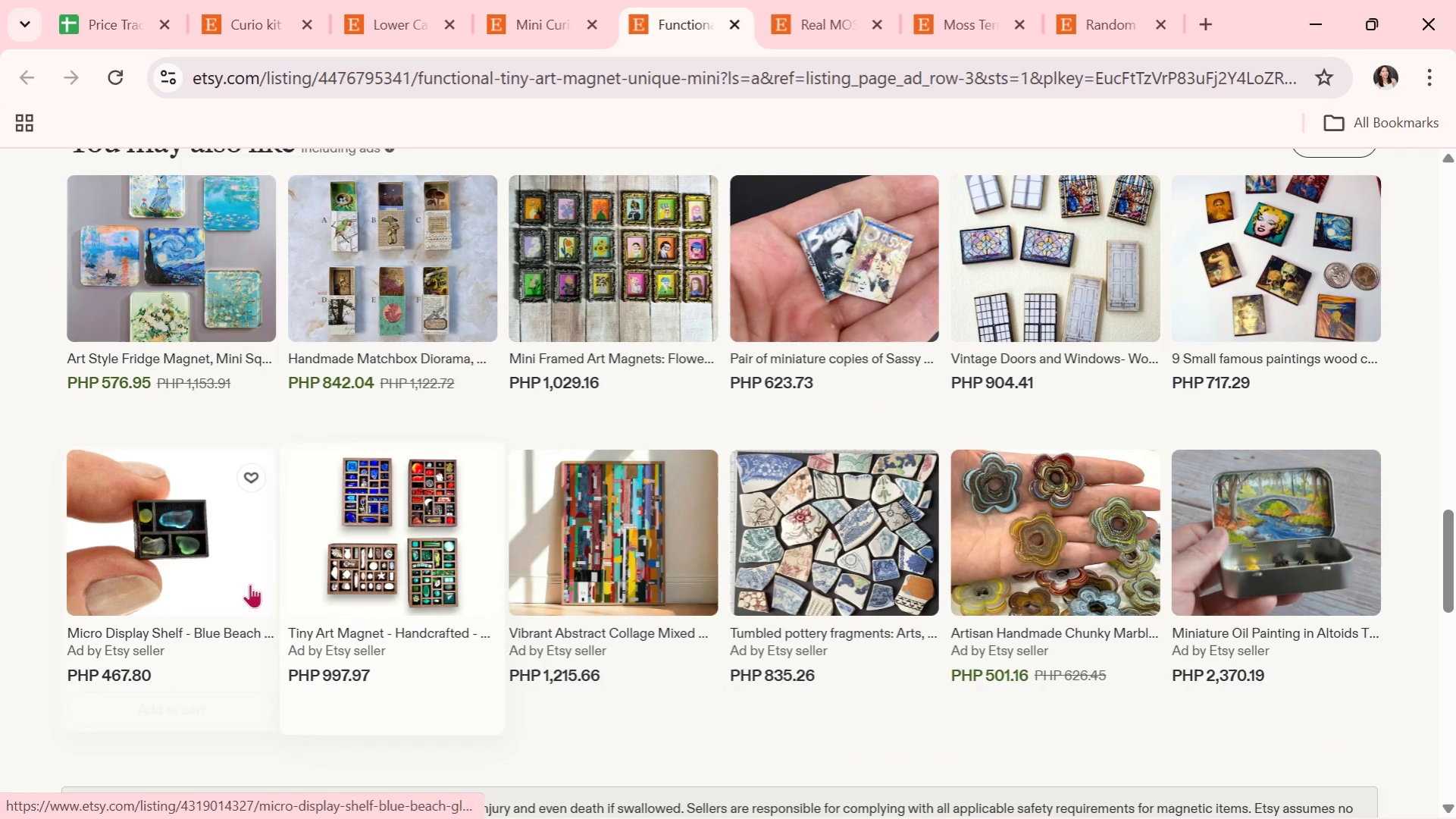 
left_click([233, 570])
 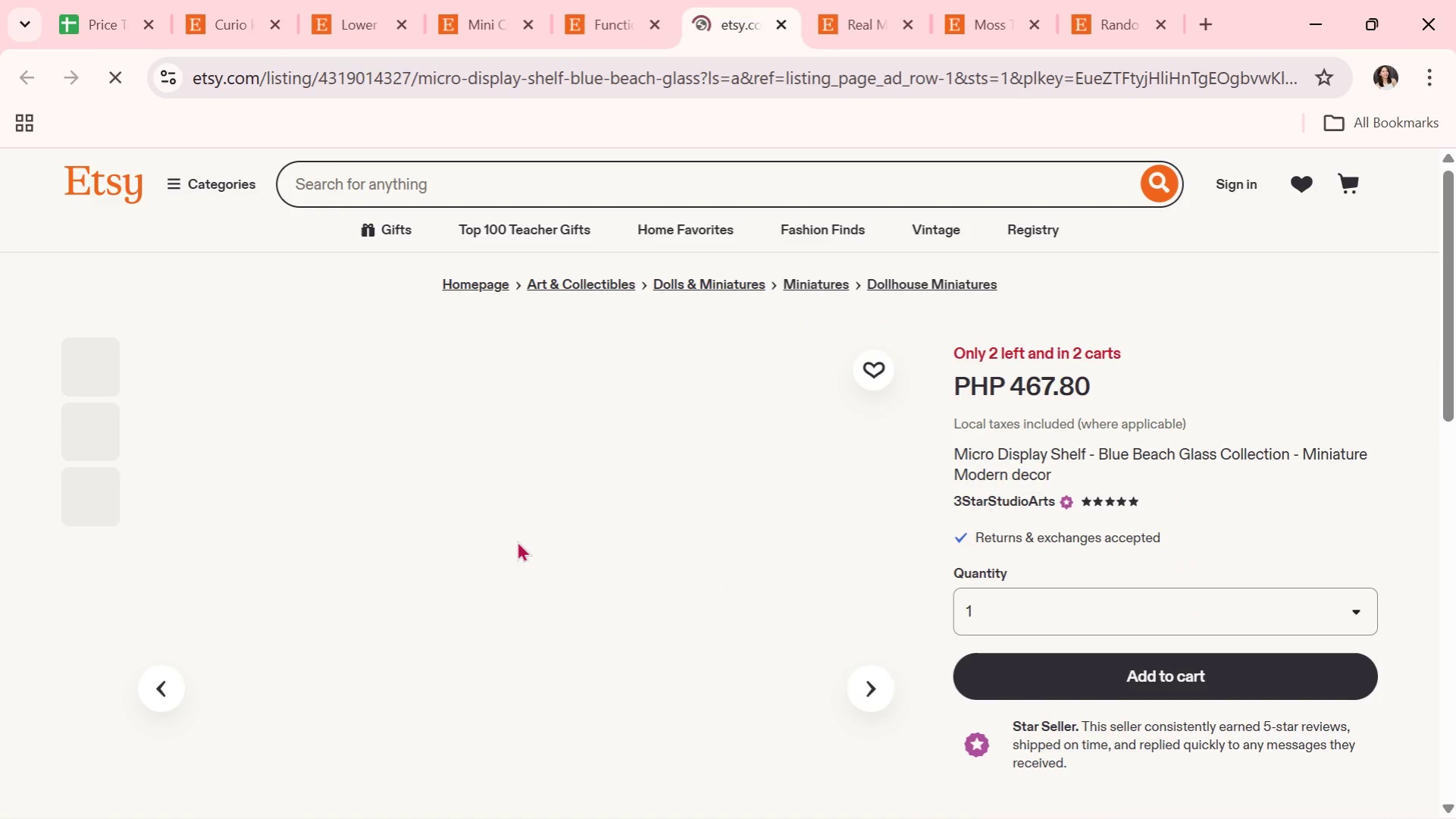 
scroll: coordinate [525, 539], scroll_direction: down, amount: 2.0
 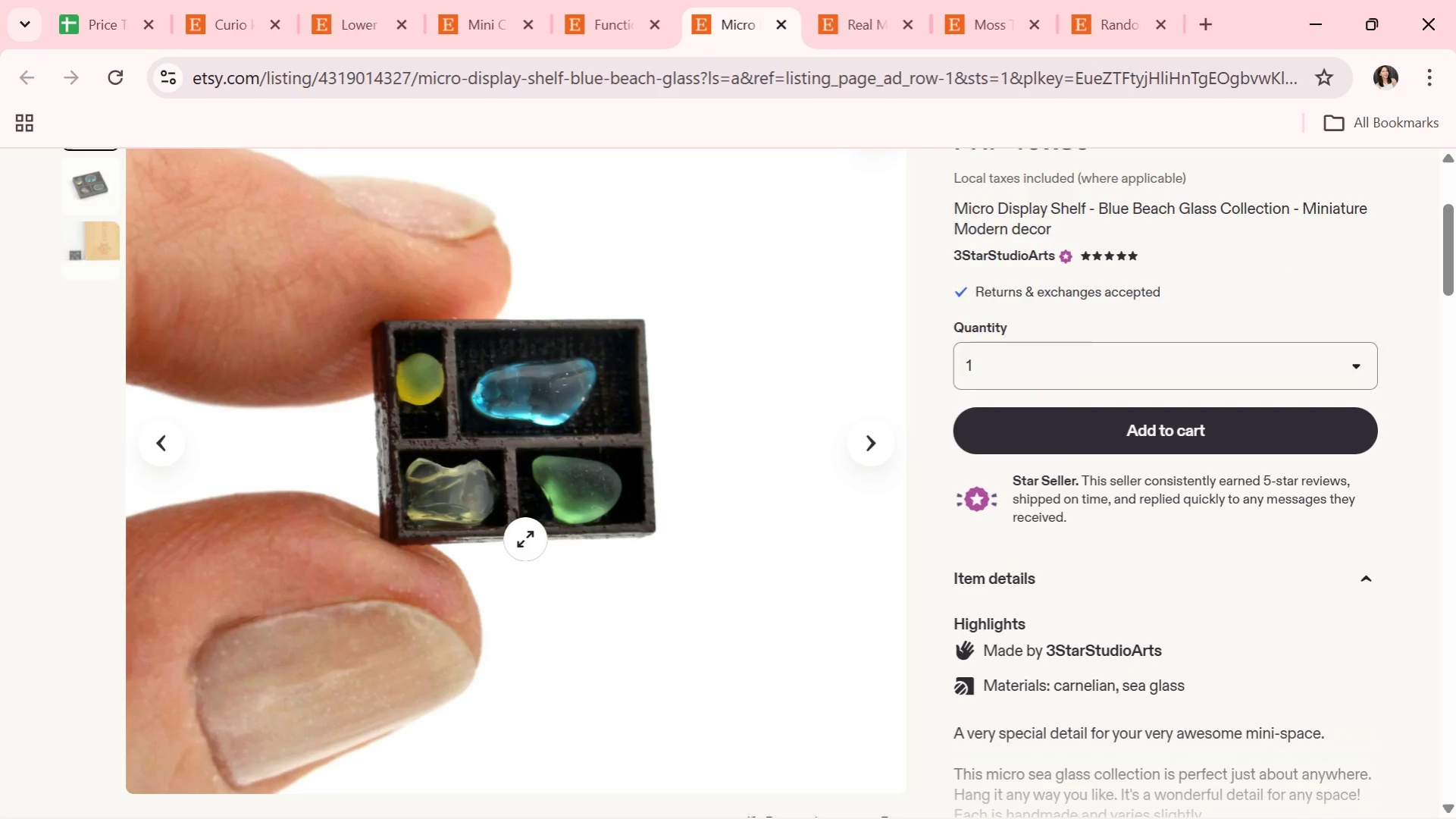 
wait(5.26)
 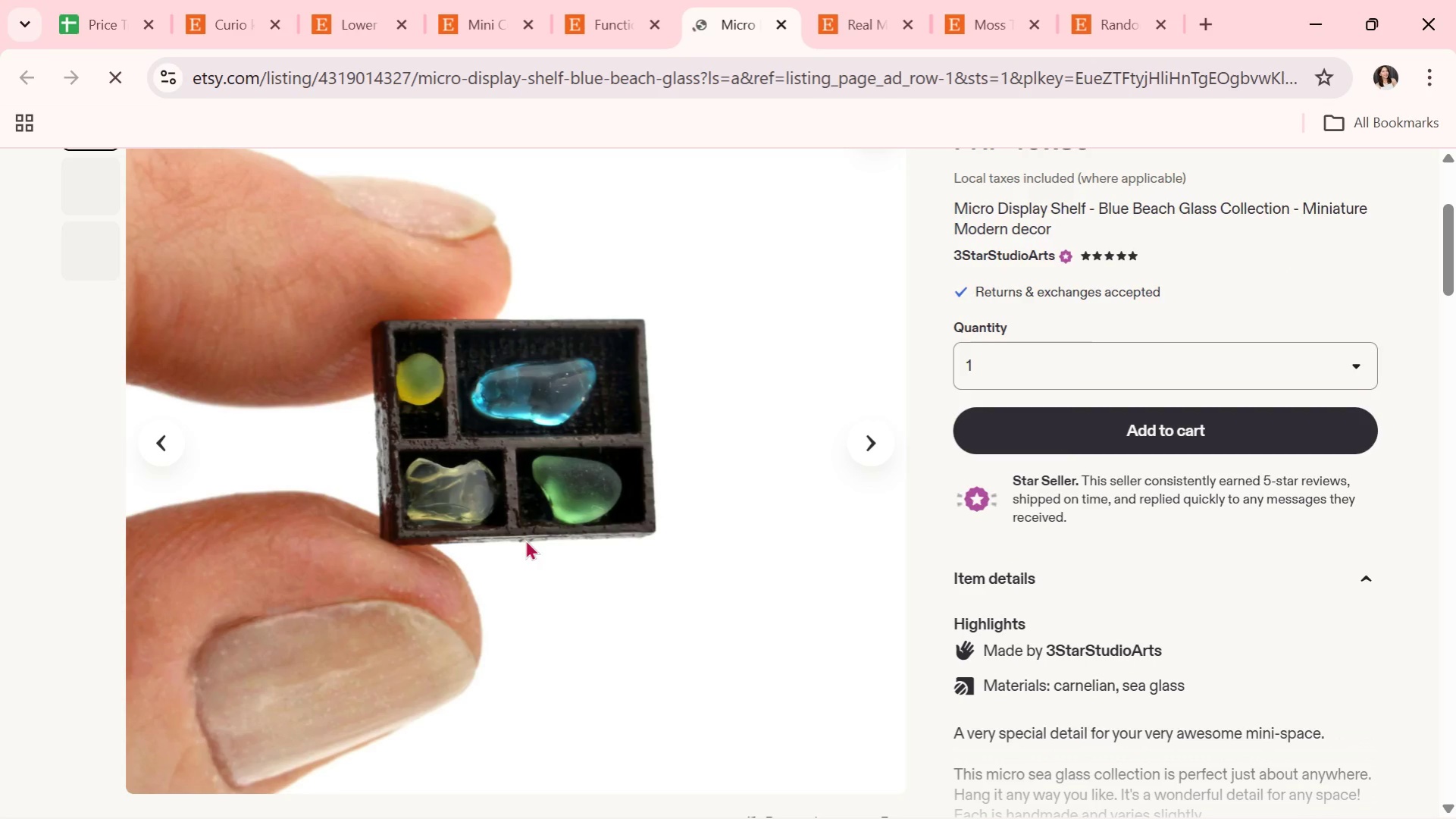 
scroll: coordinate [546, 535], scroll_direction: down, amount: 9.0
 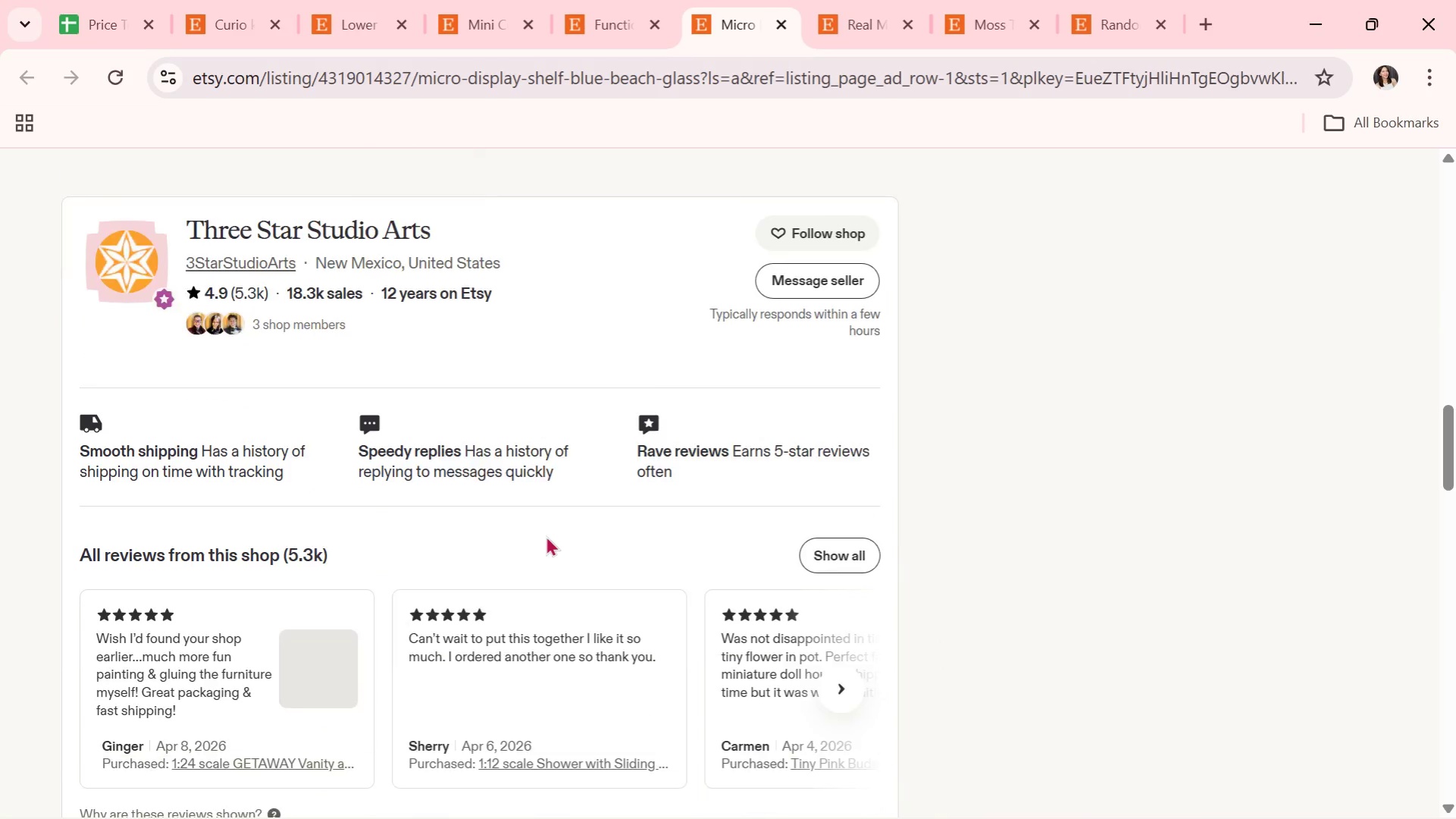 
scroll: coordinate [532, 530], scroll_direction: up, amount: 4.0
 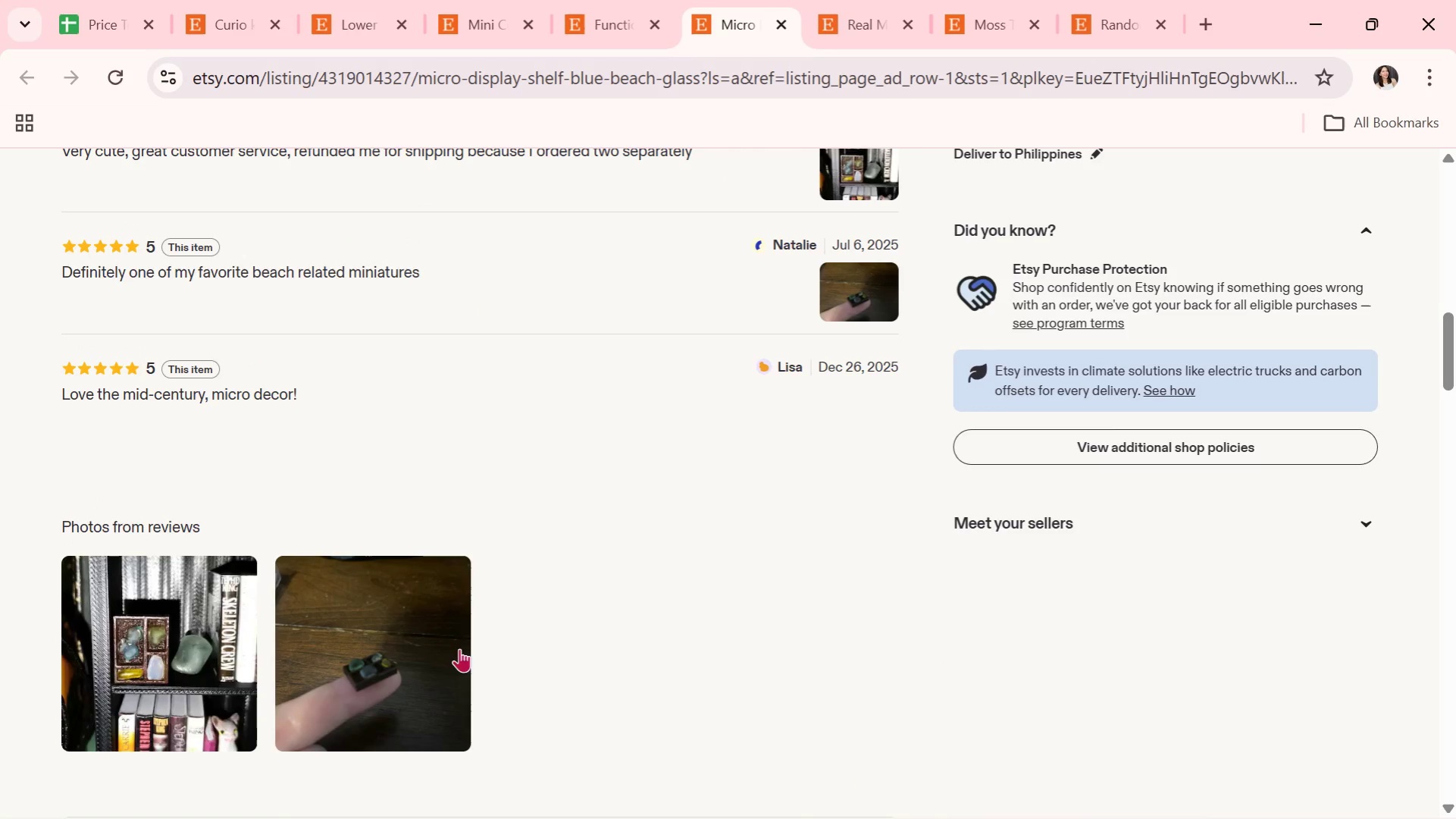 
left_click([442, 651])
 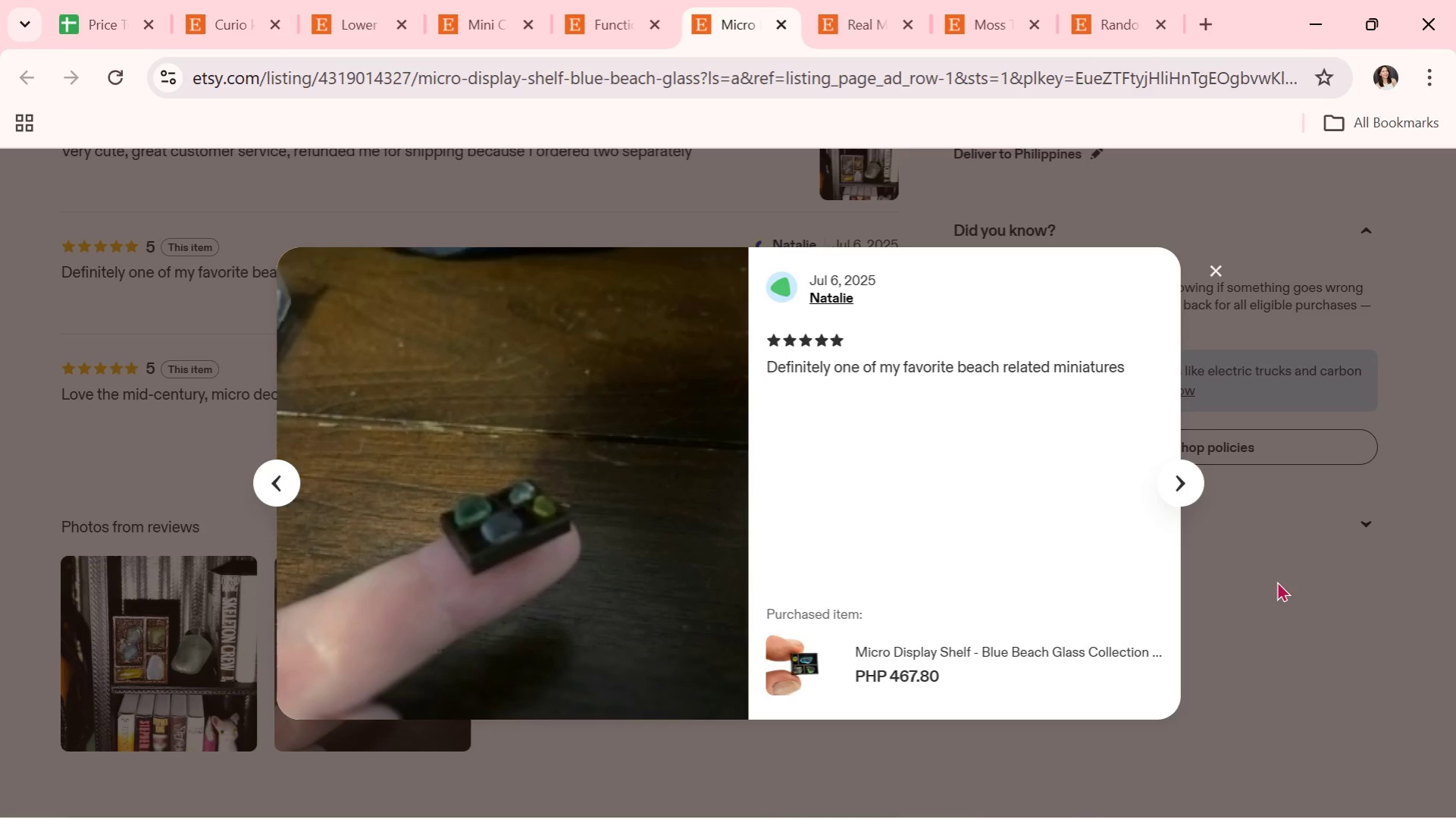 
left_click([1276, 581])
 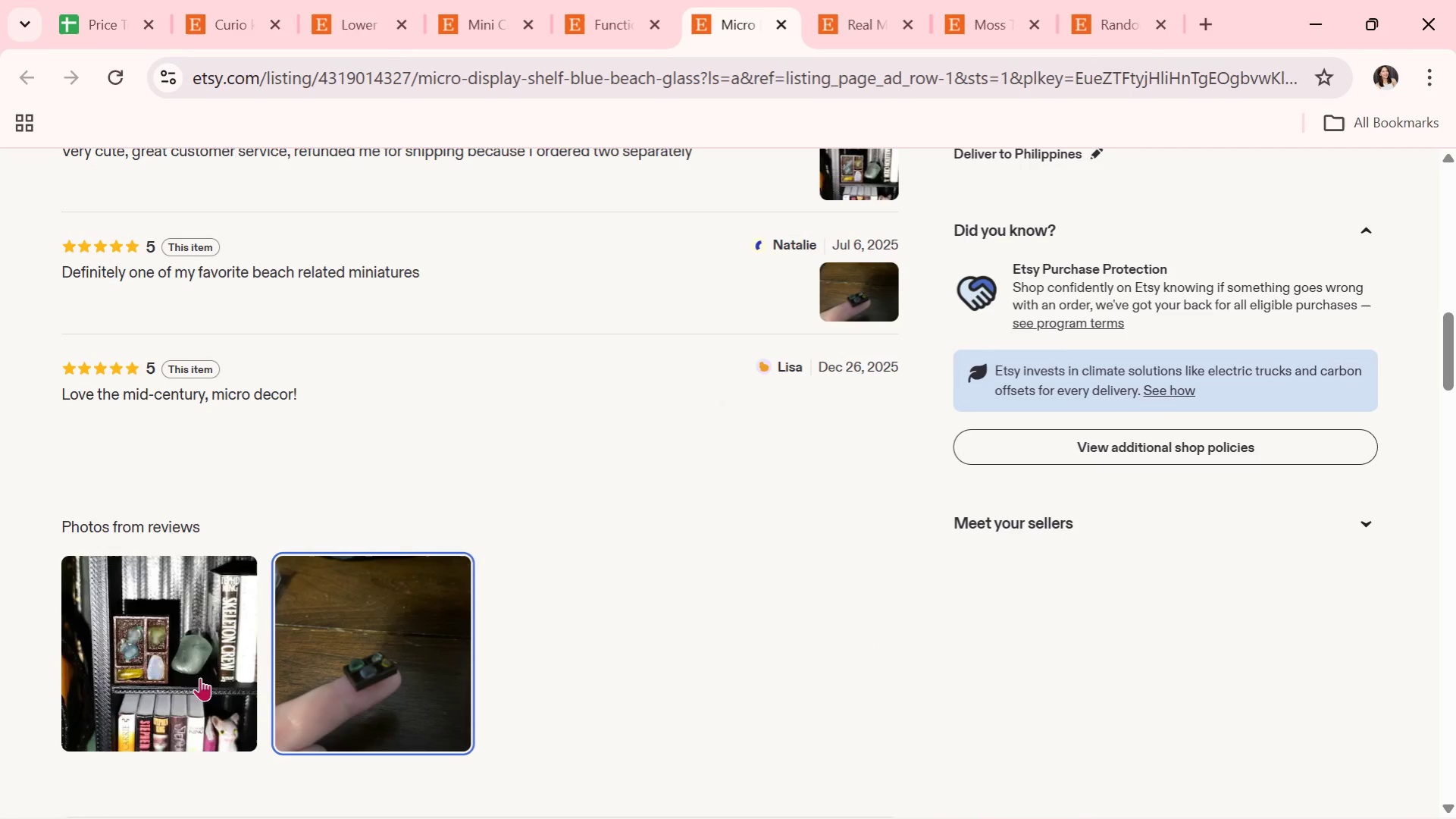 
left_click([176, 674])
 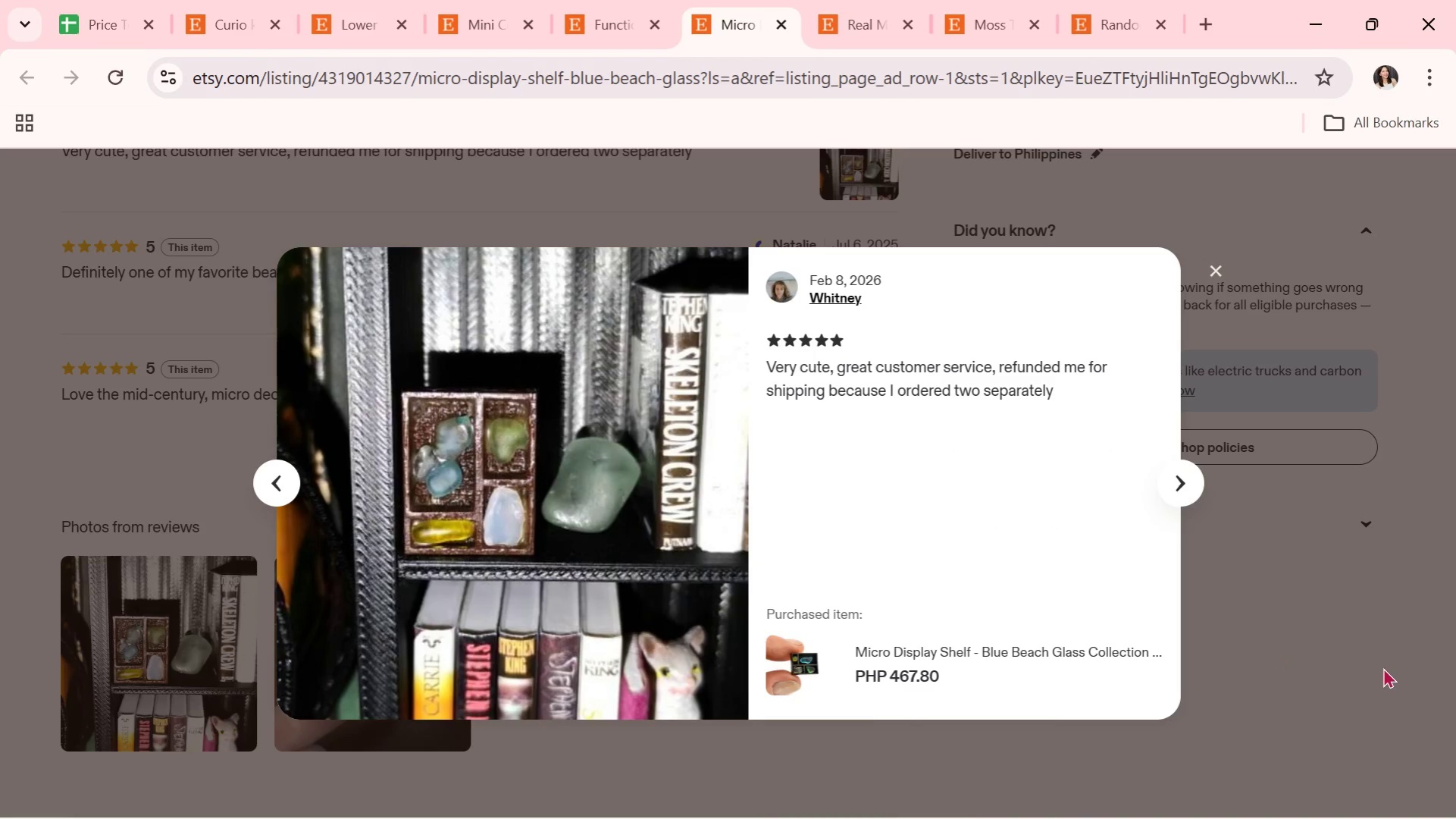 
left_click([1315, 667])
 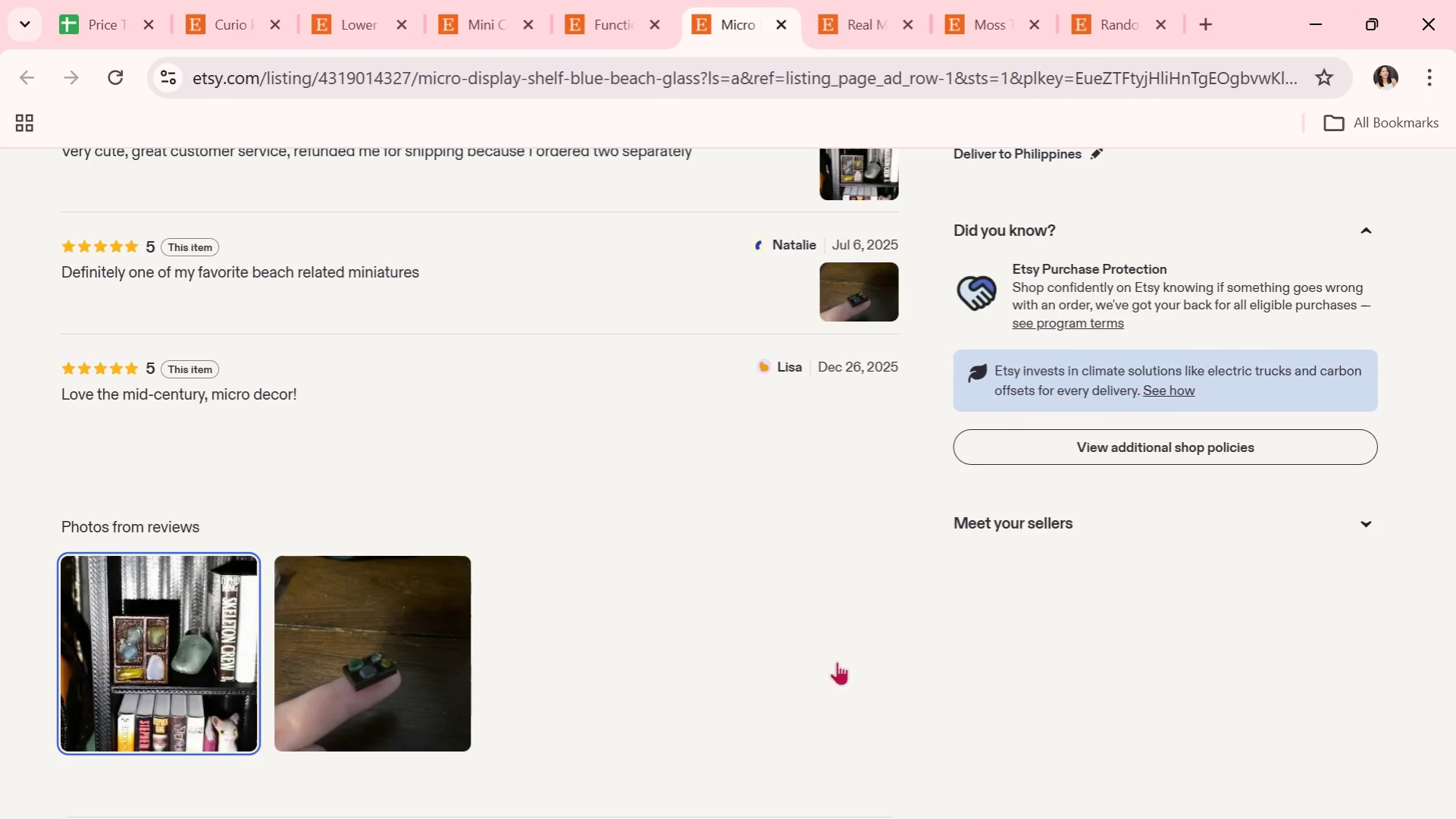 
scroll: coordinate [501, 579], scroll_direction: down, amount: 15.0
 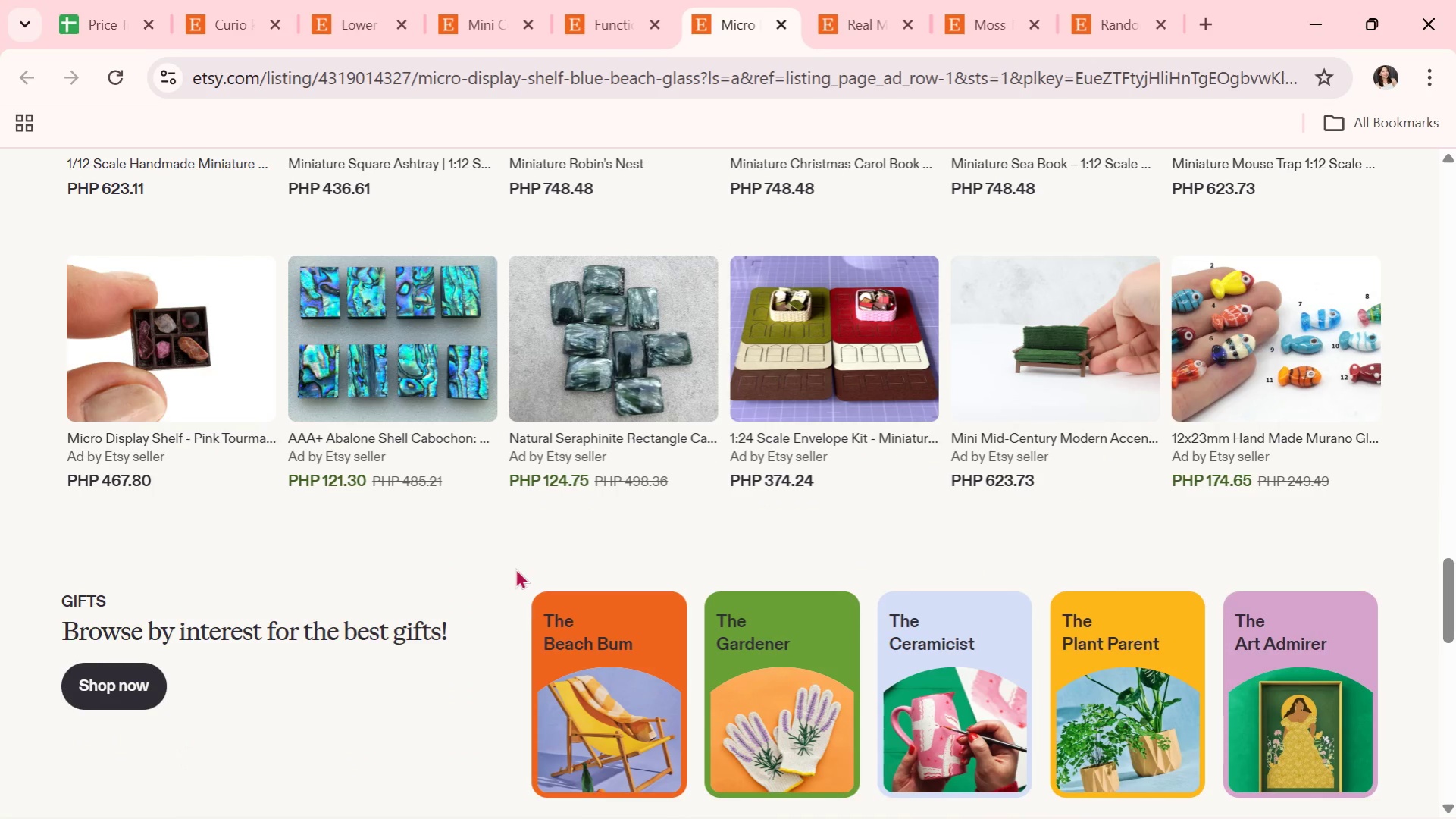 
scroll: coordinate [516, 545], scroll_direction: up, amount: 1.0
 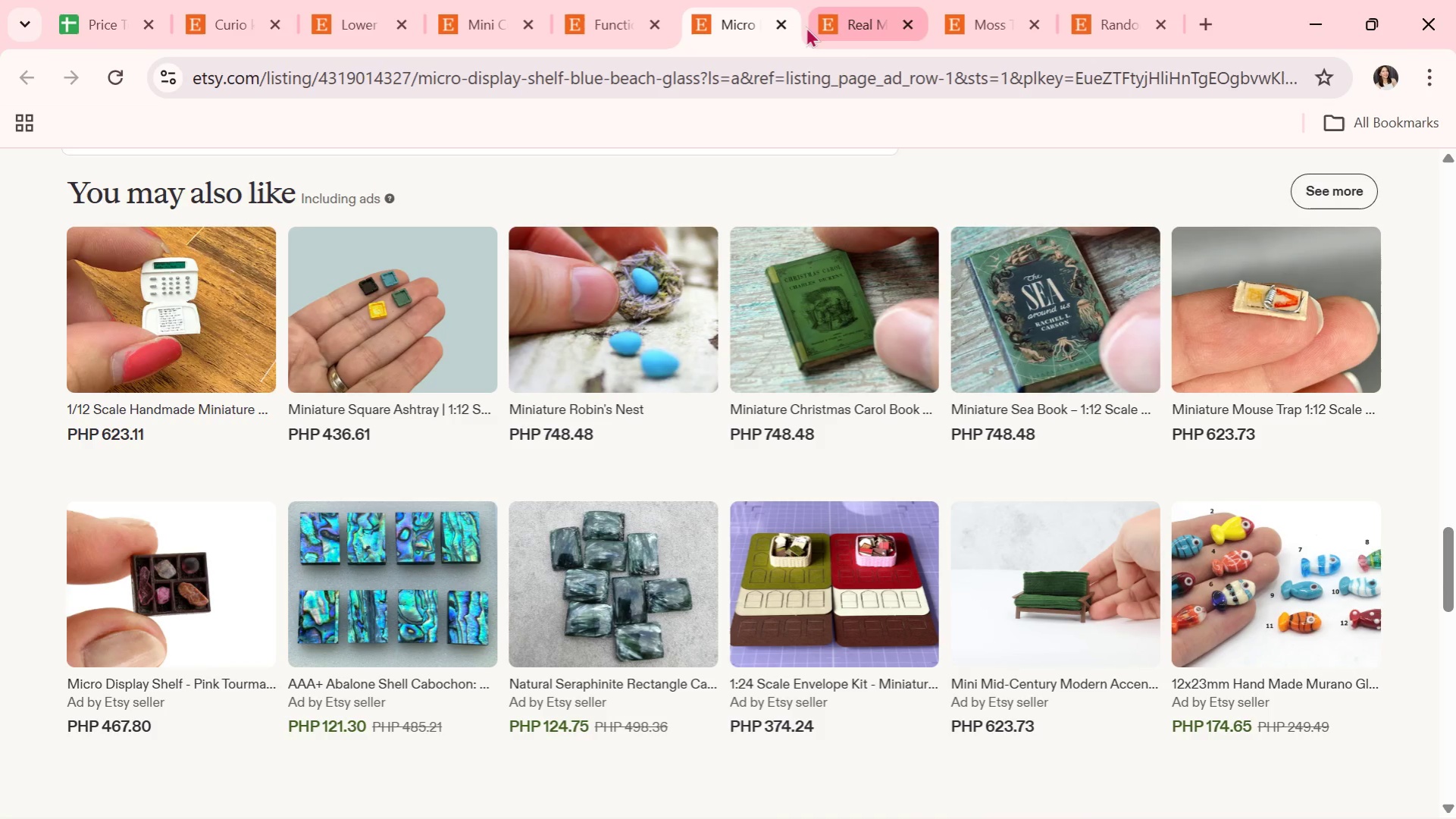 
left_click([784, 22])
 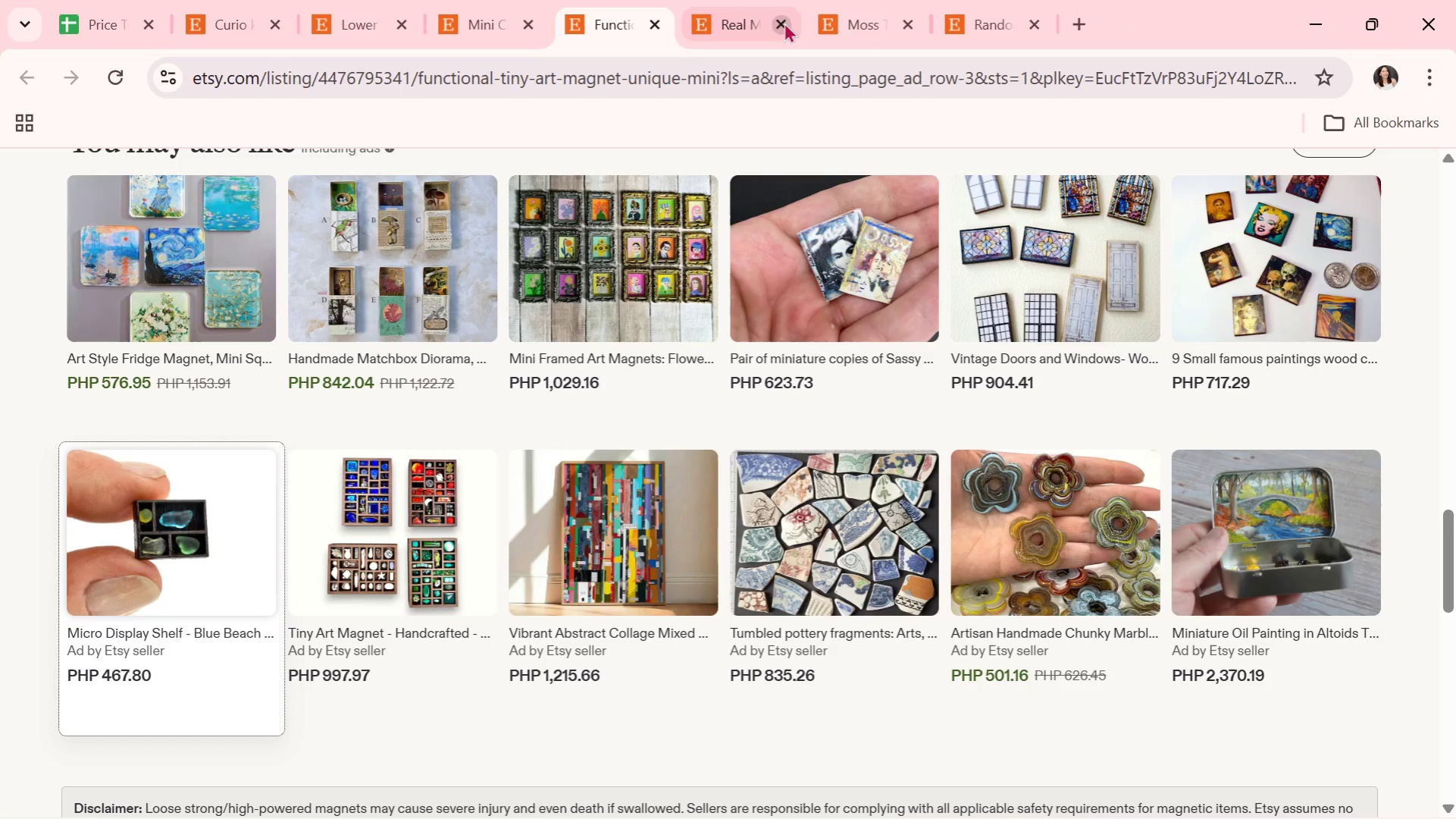 
left_click([784, 22])
 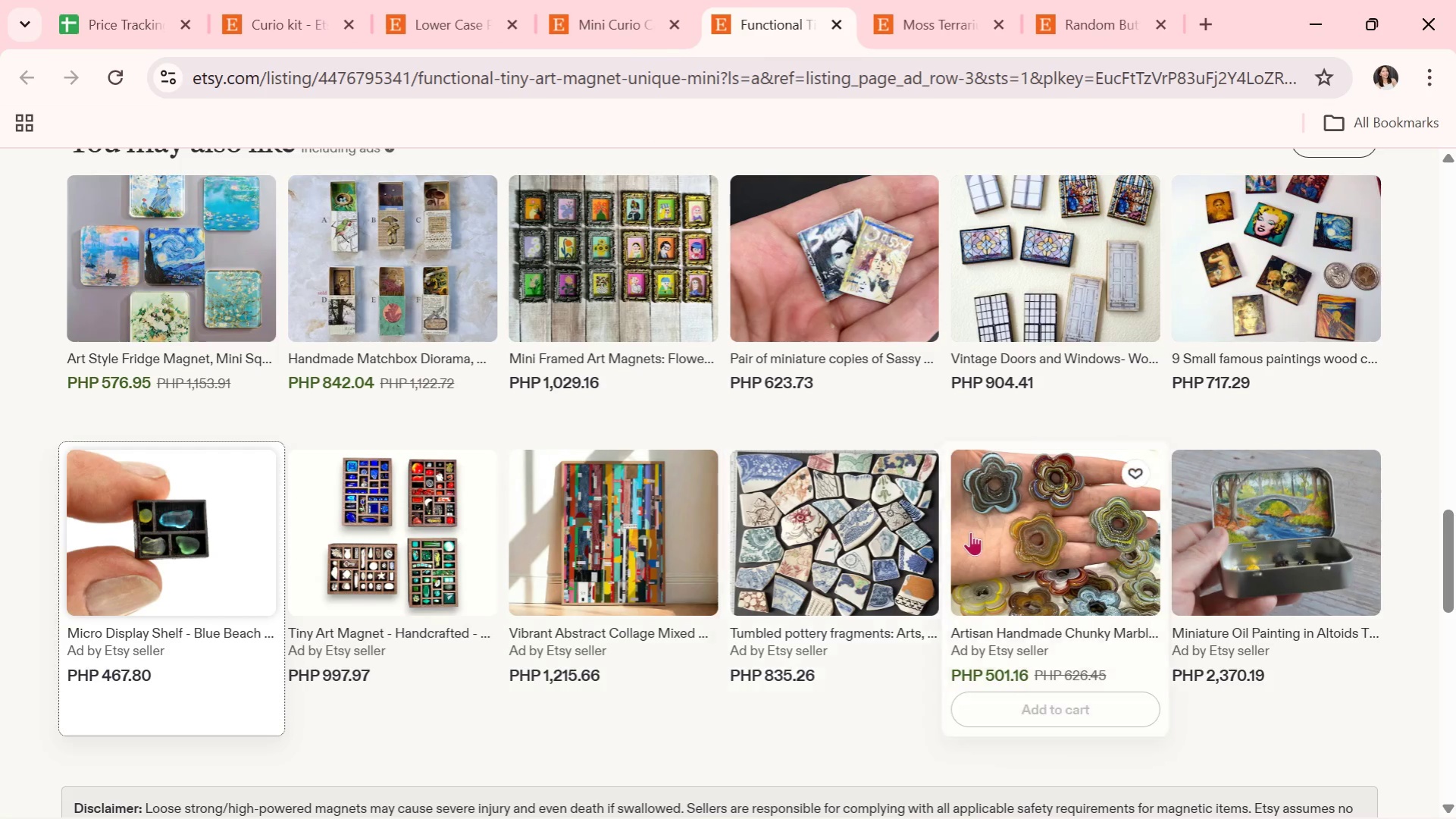 
scroll: coordinate [821, 570], scroll_direction: down, amount: 3.0
 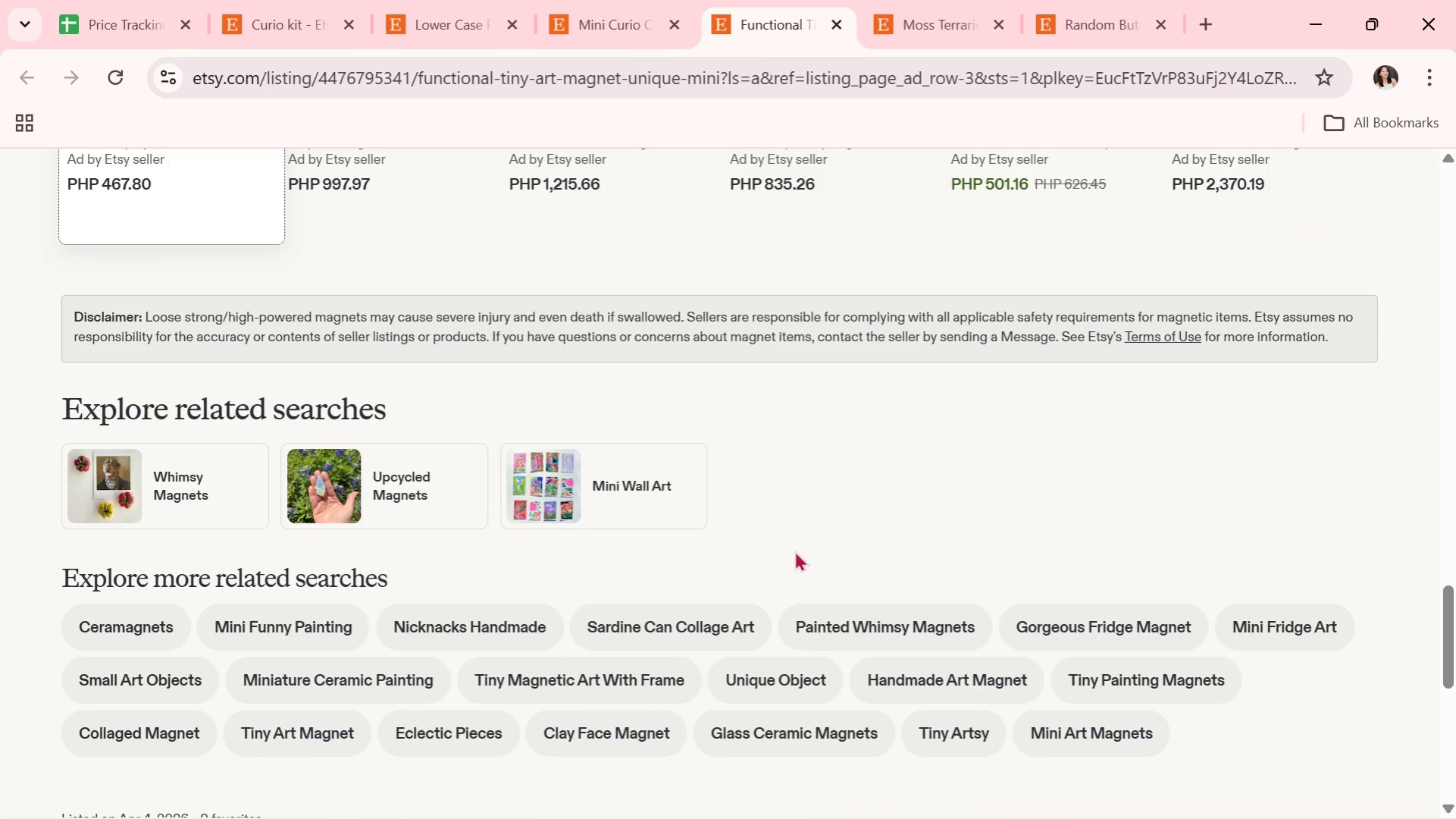 
scroll: coordinate [528, 498], scroll_direction: up, amount: 7.0
 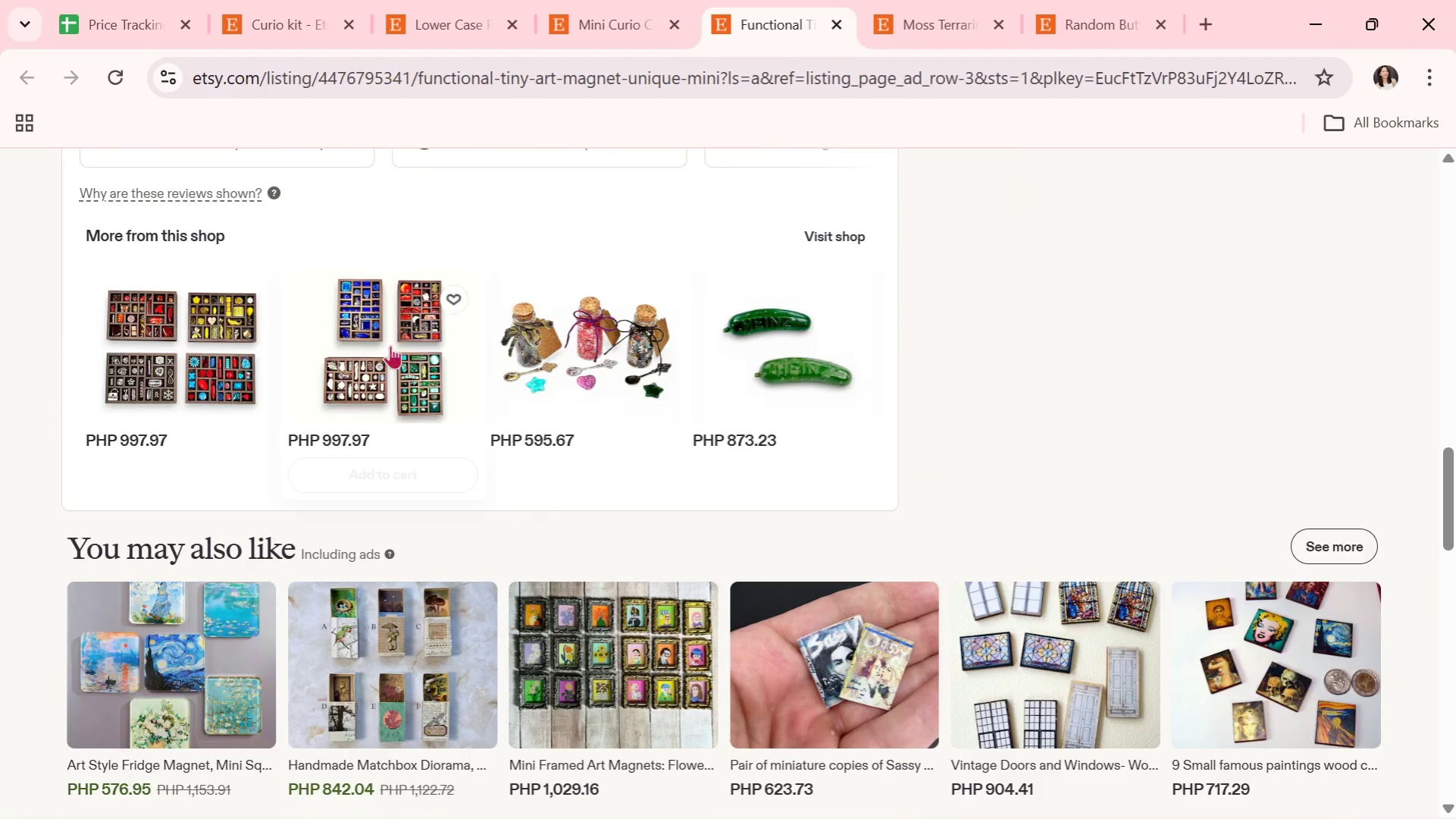 
left_click([387, 334])
 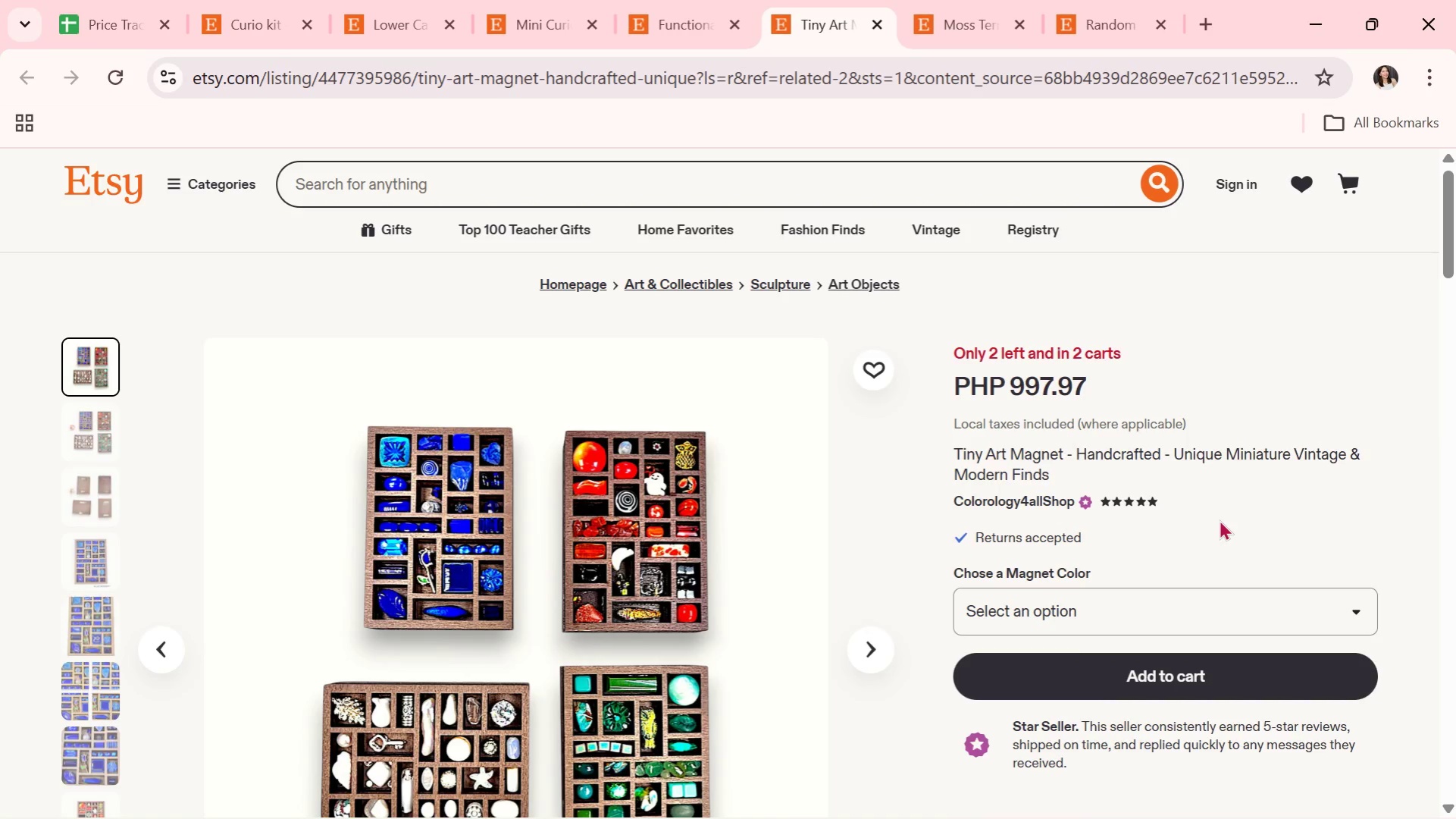 
wait(10.38)
 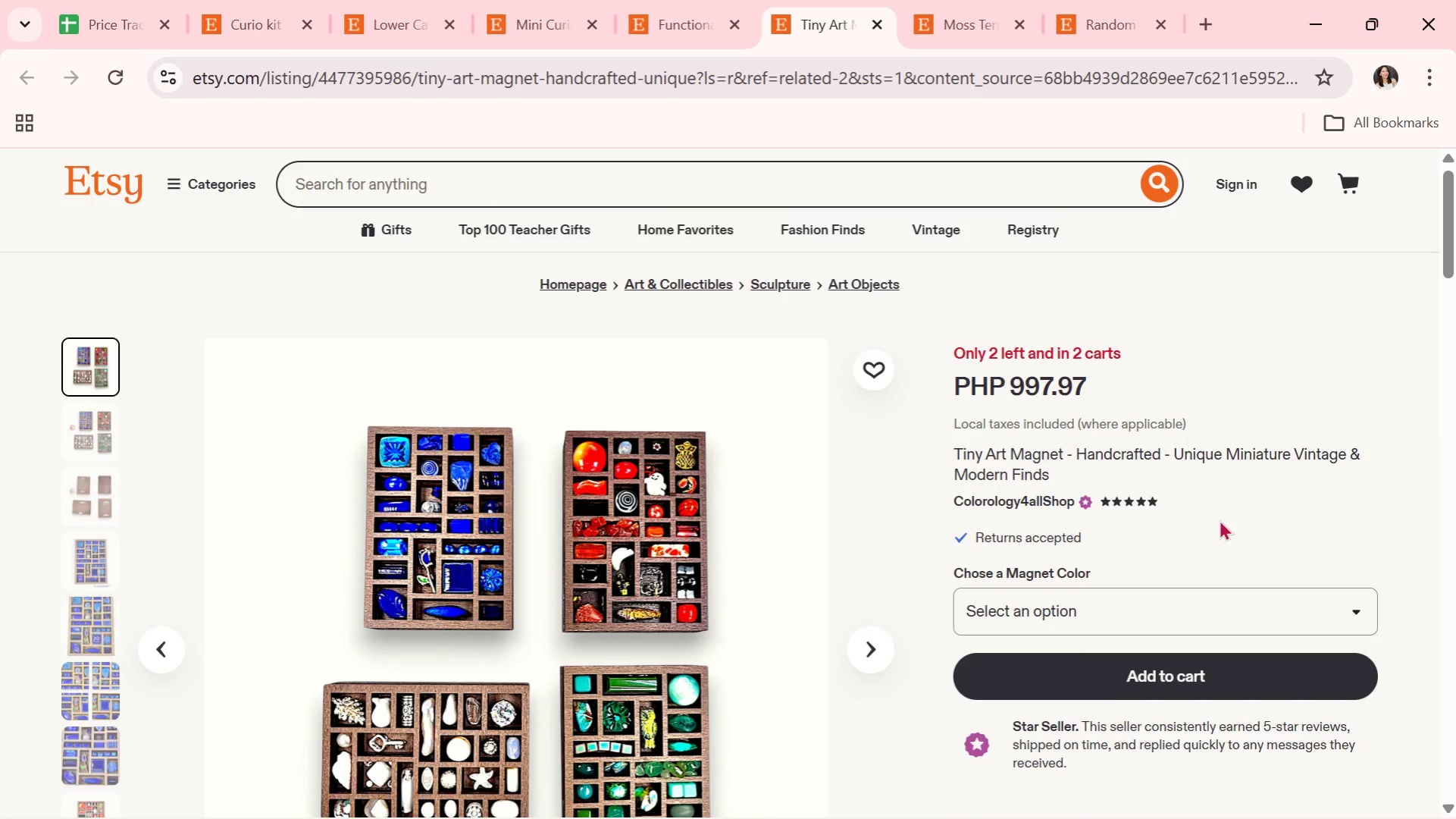 
scroll: coordinate [866, 618], scroll_direction: down, amount: 1.0
 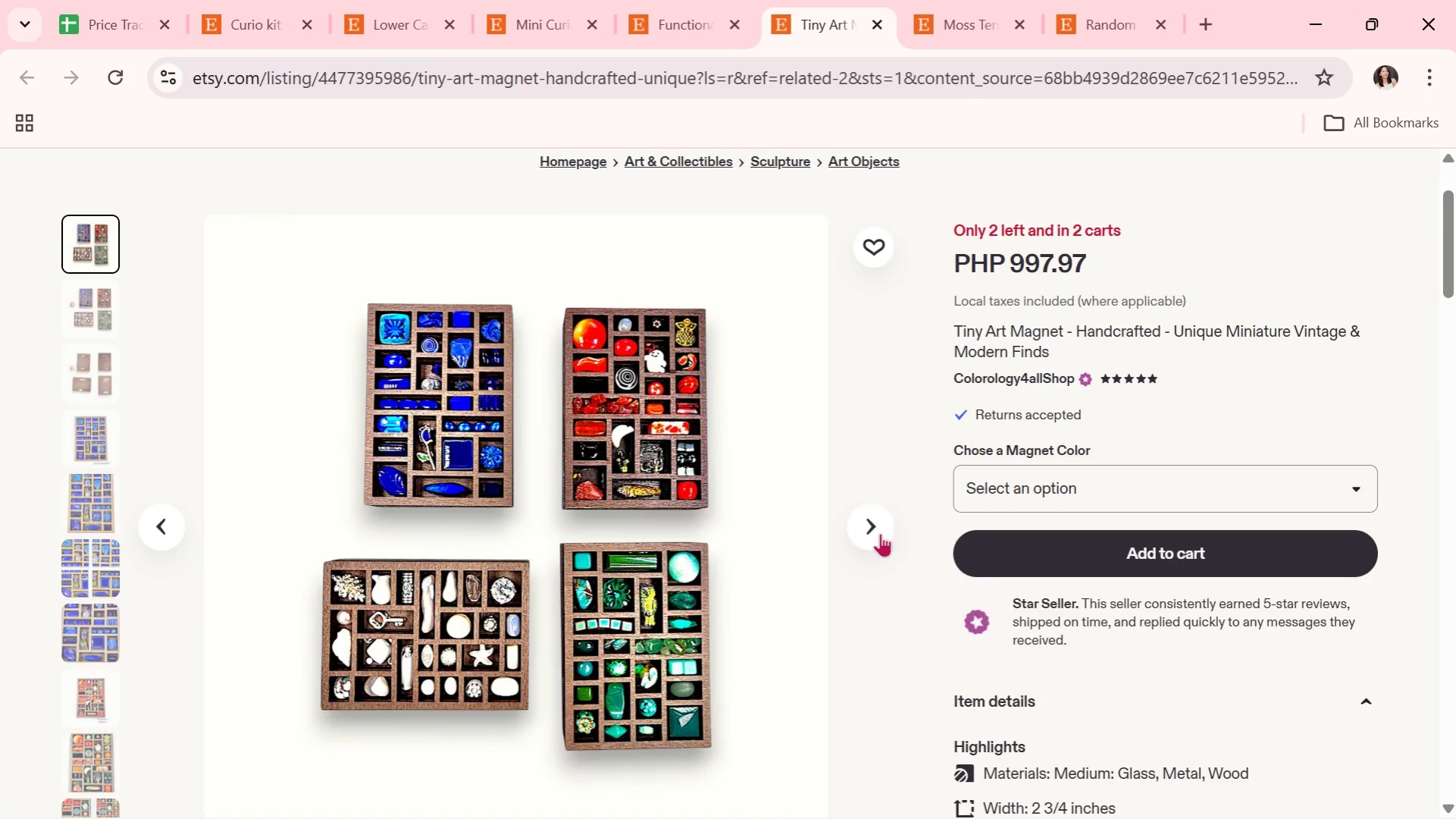 
left_click([866, 533])
 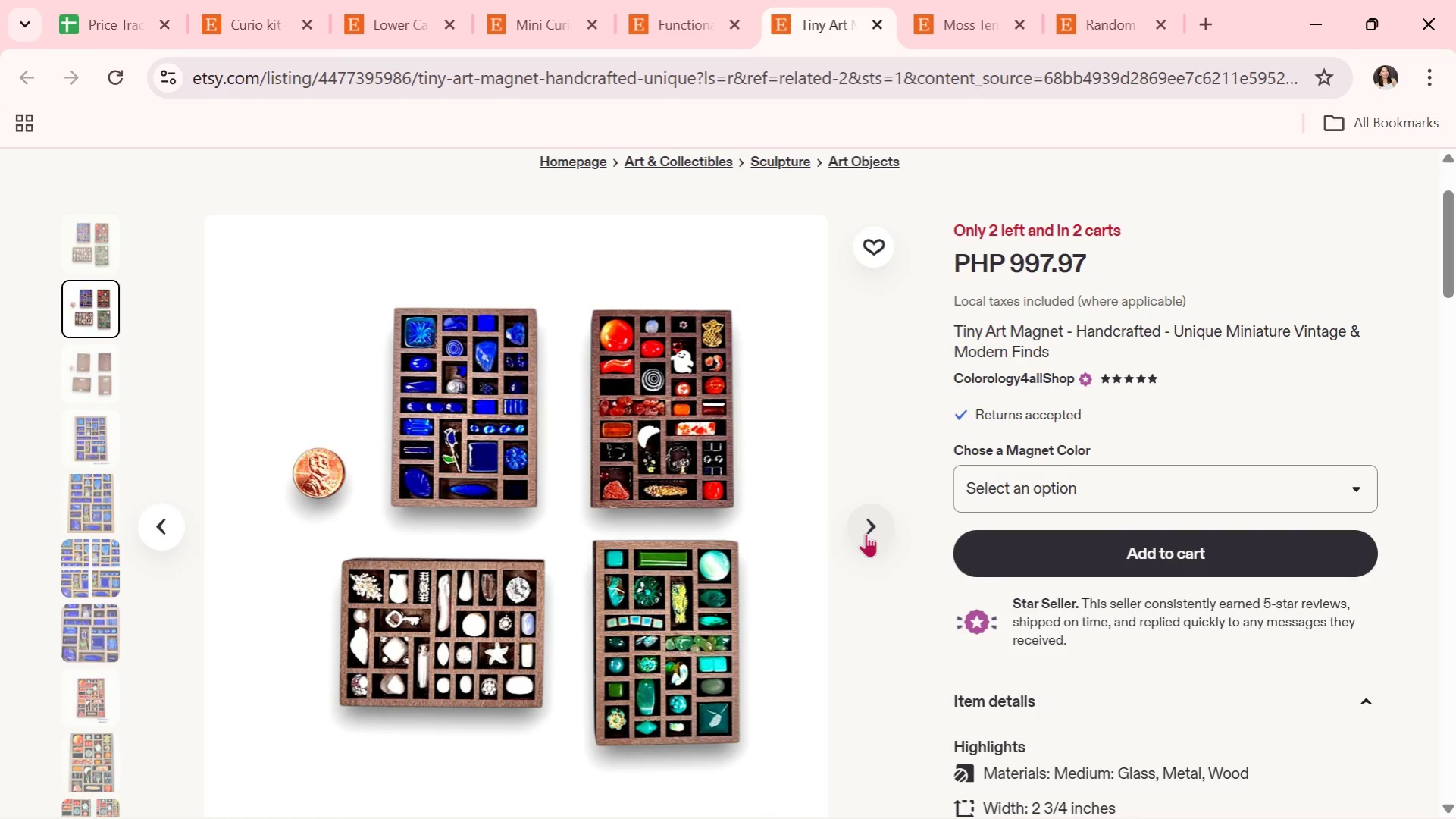 
wait(5.53)
 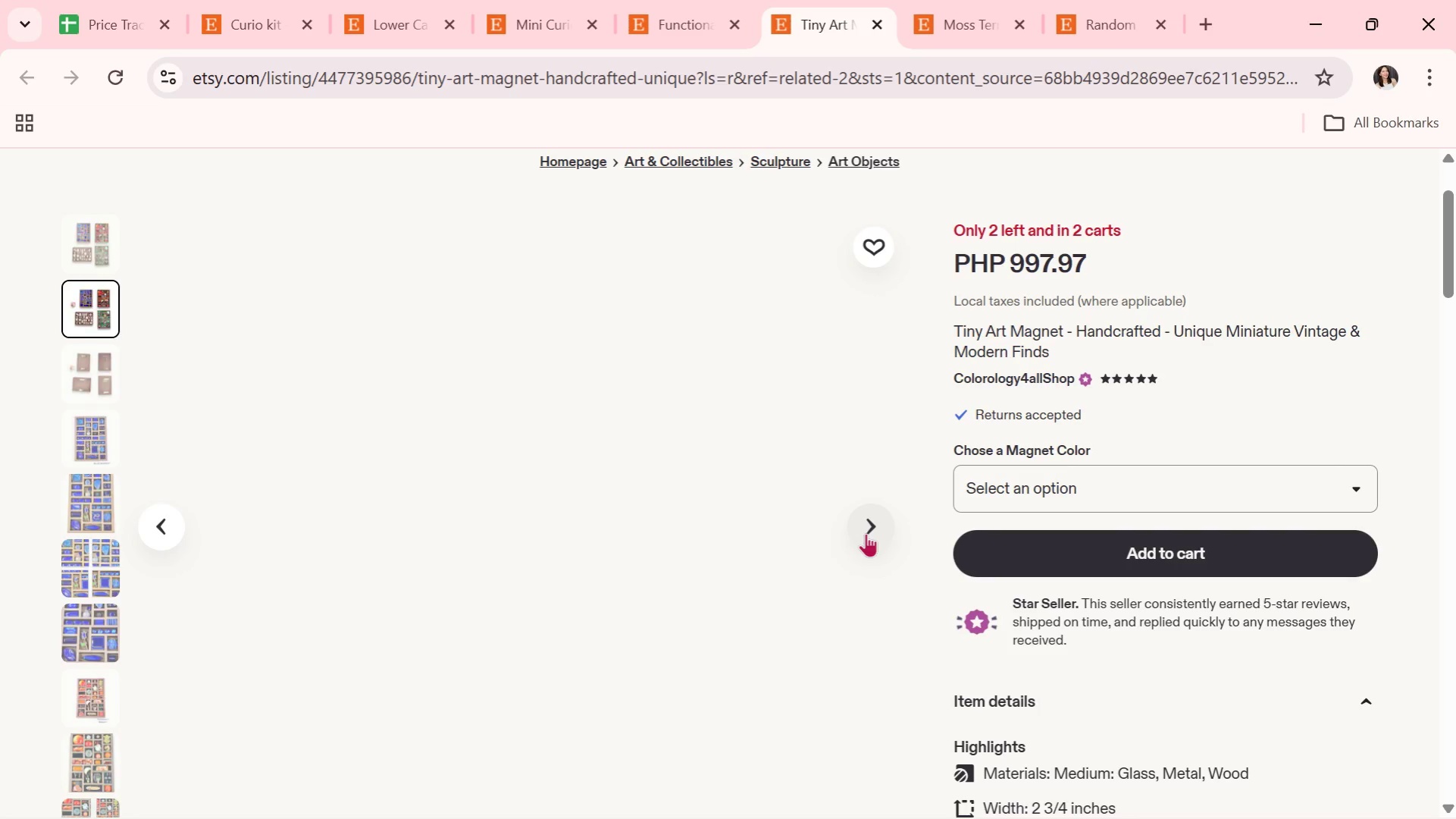 
left_click([866, 533])
 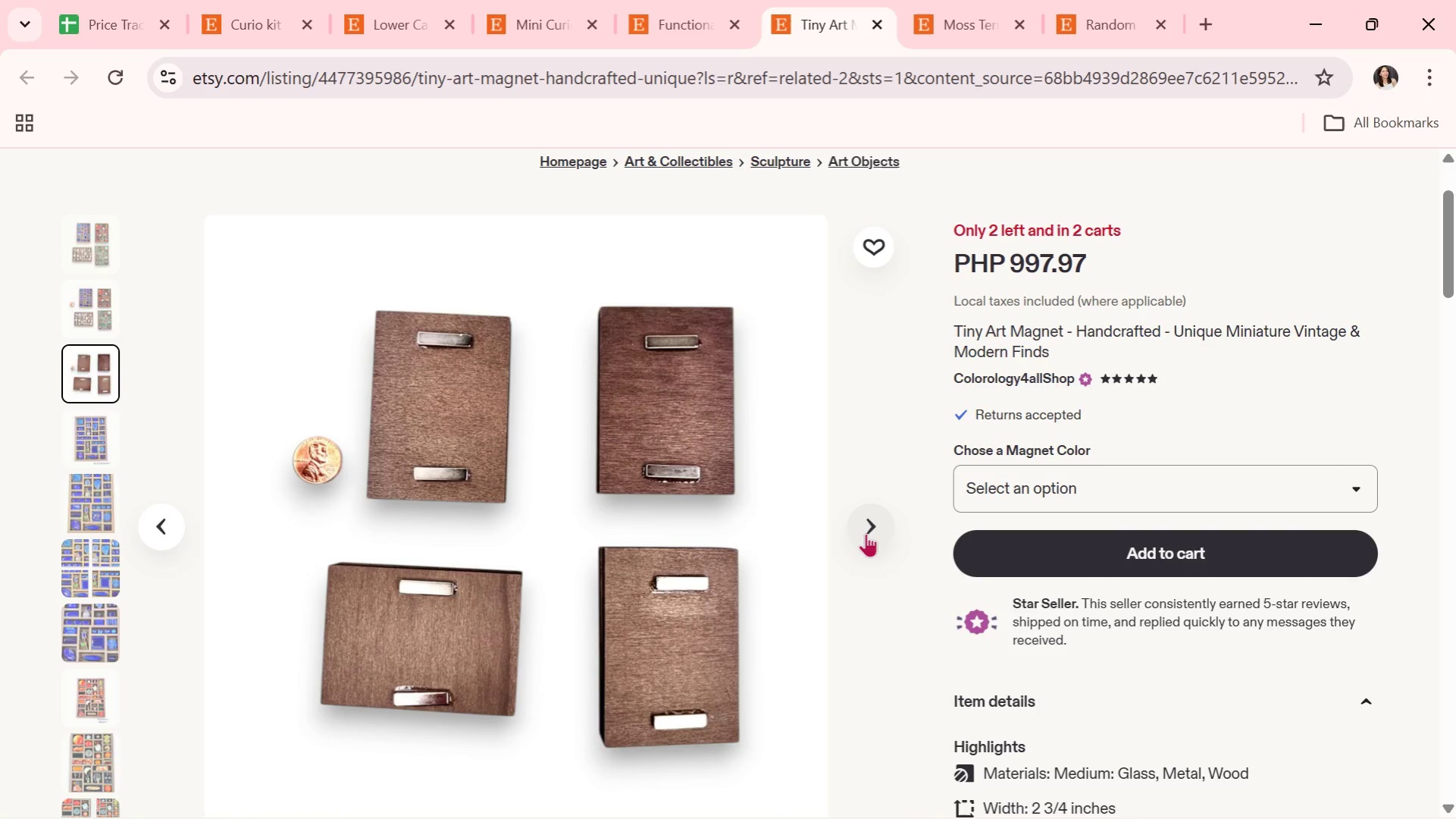 
wait(5.7)
 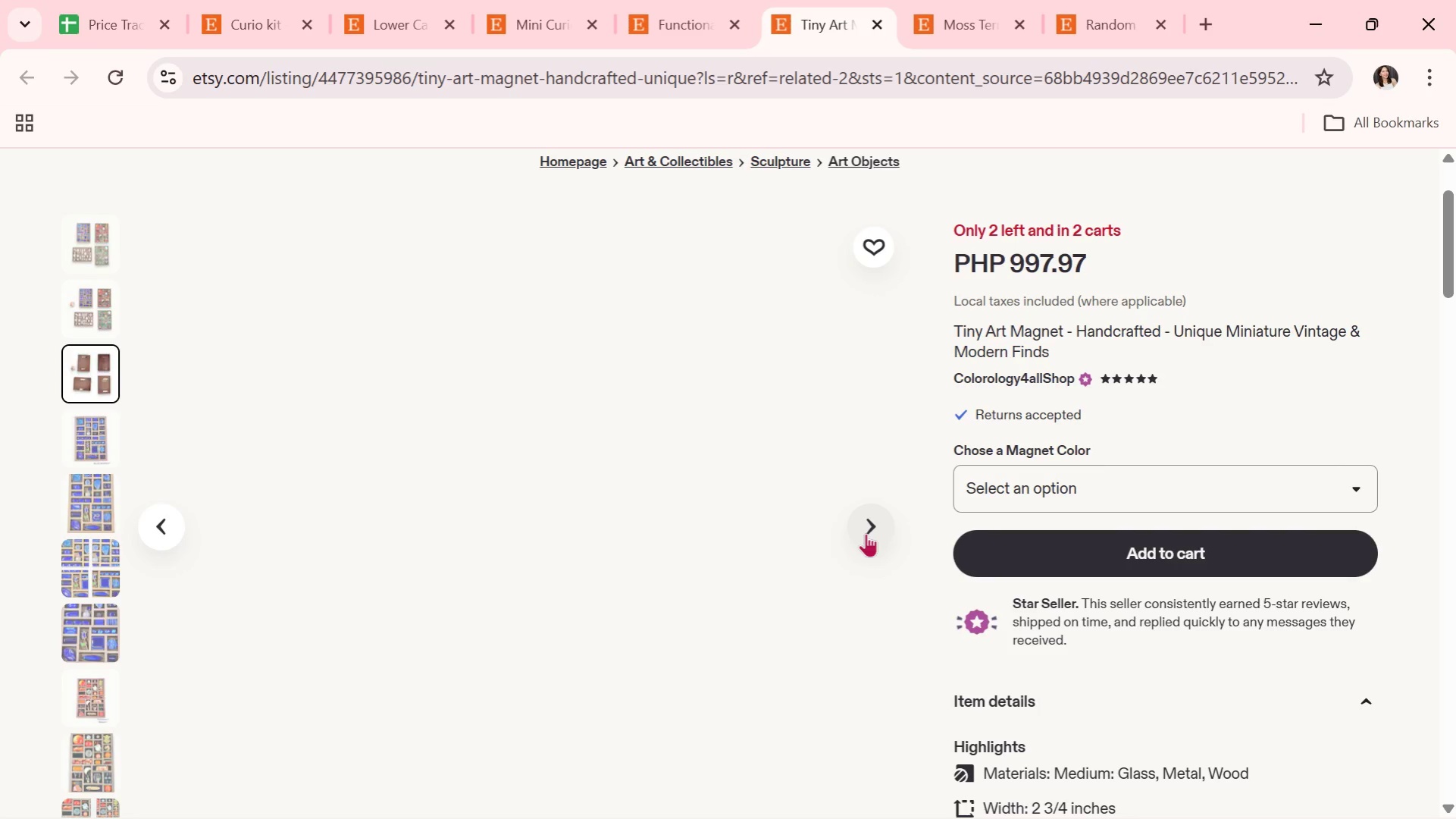 
left_click([866, 533])
 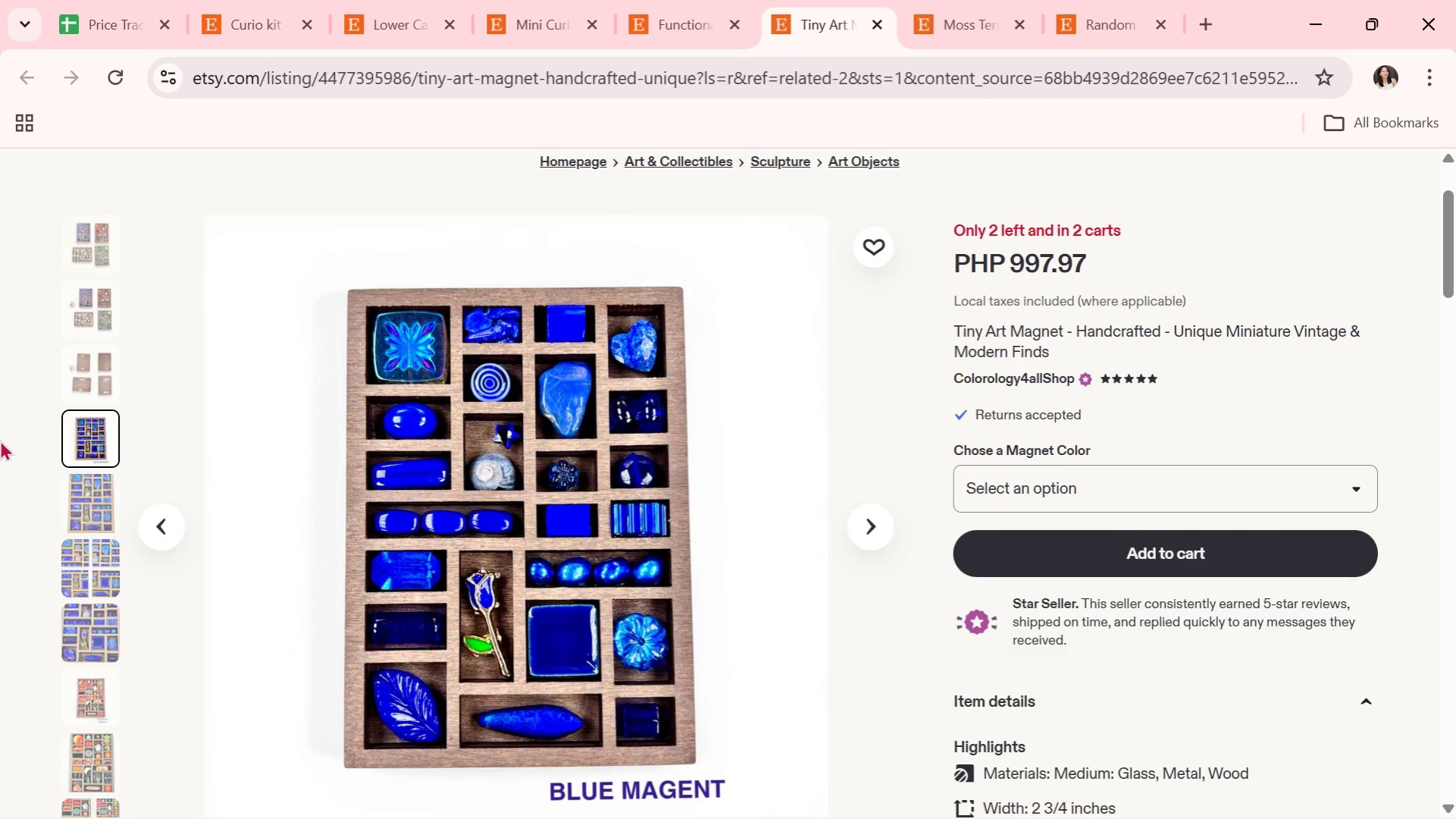 
left_click([158, 519])
 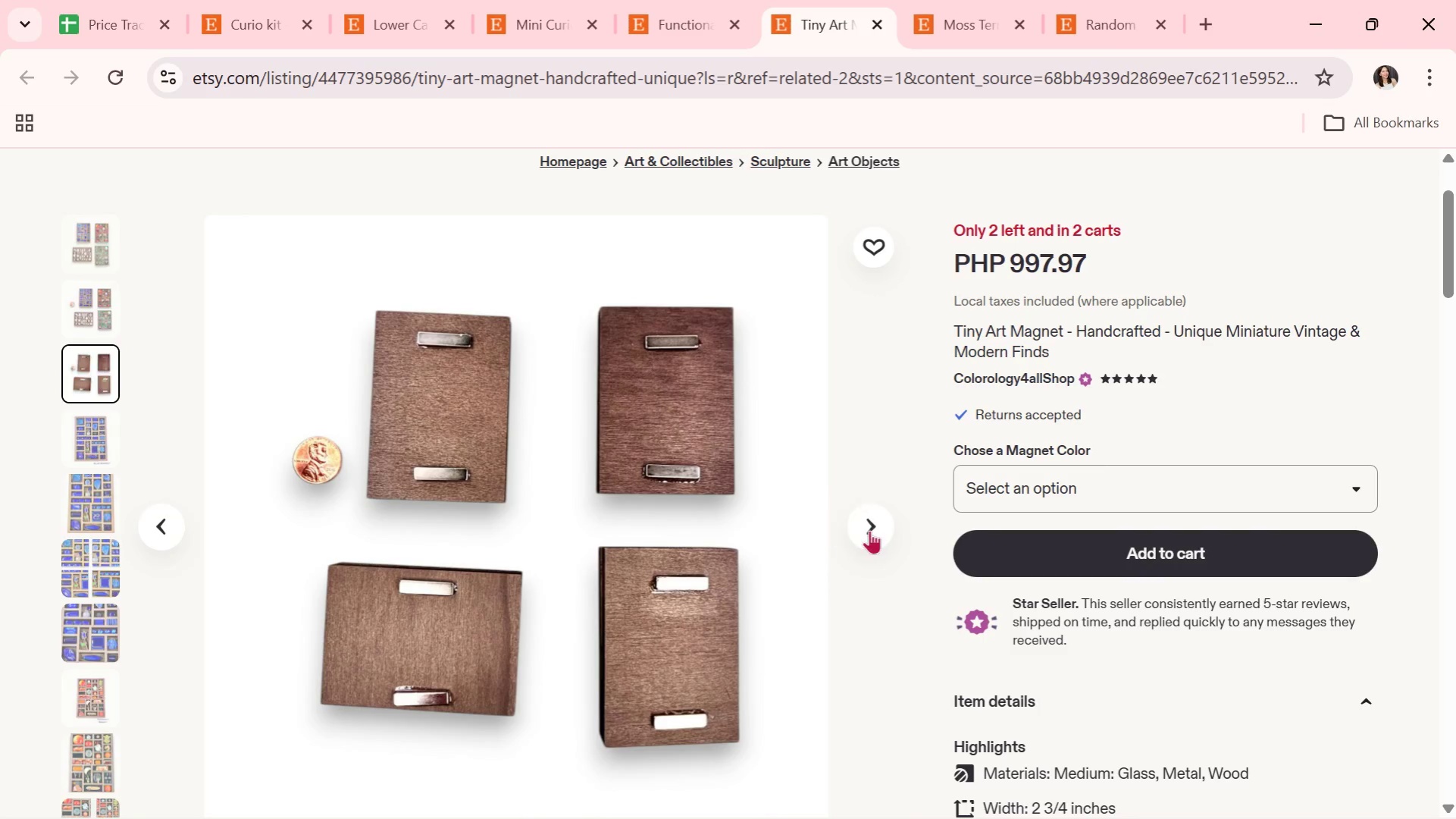 
left_click([873, 531])
 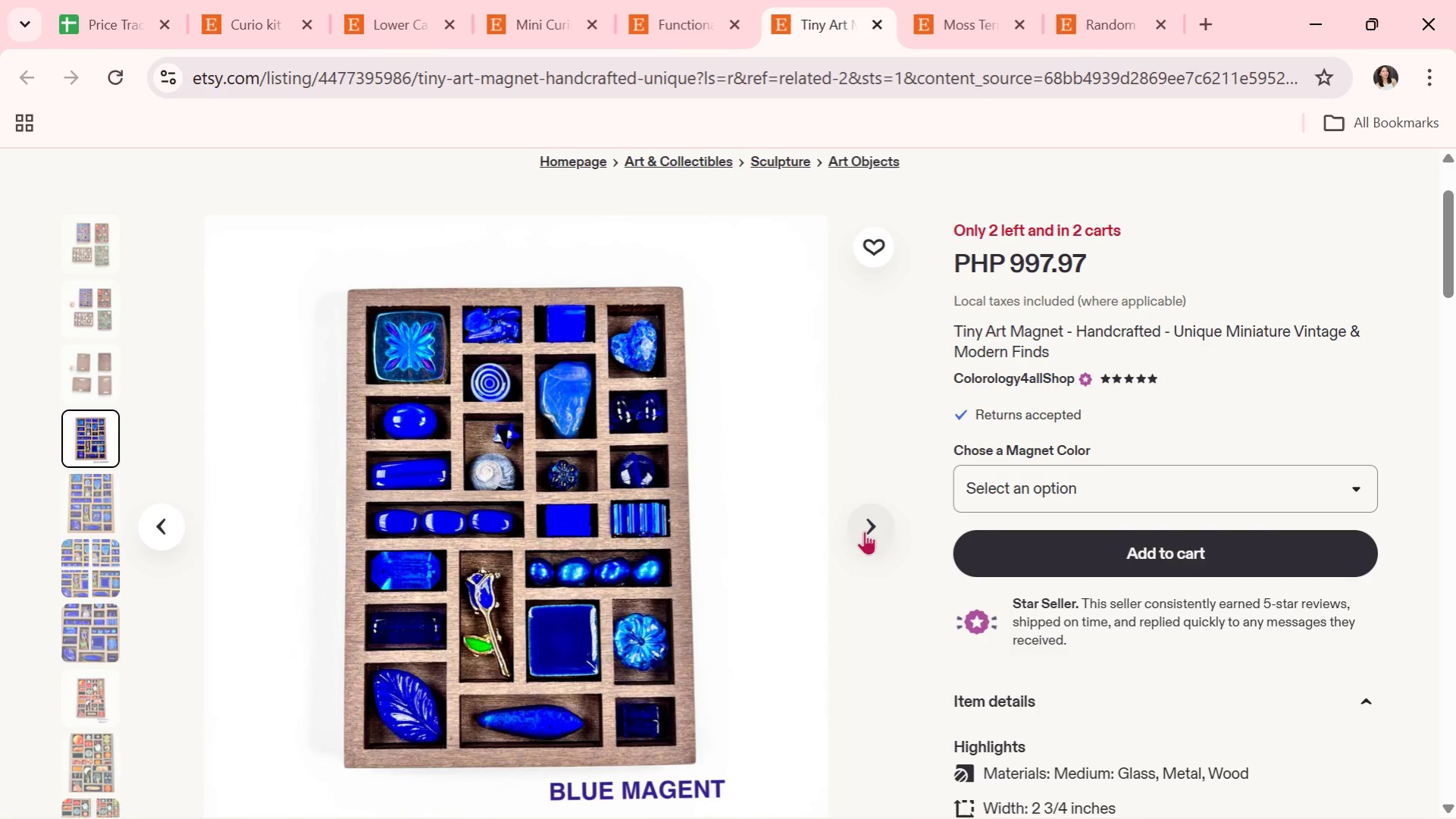 
wait(13.5)
 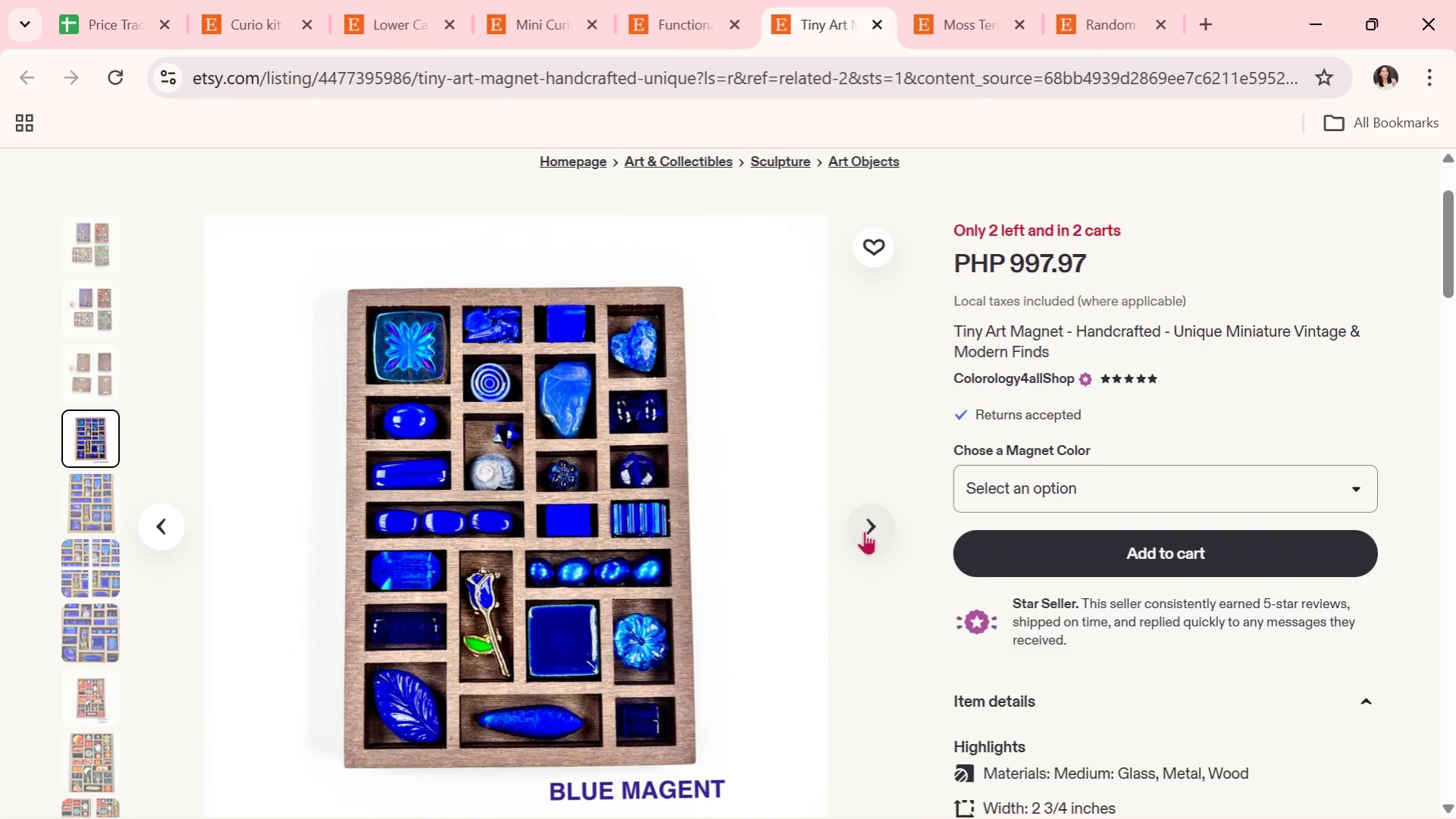 
left_click([869, 529])
 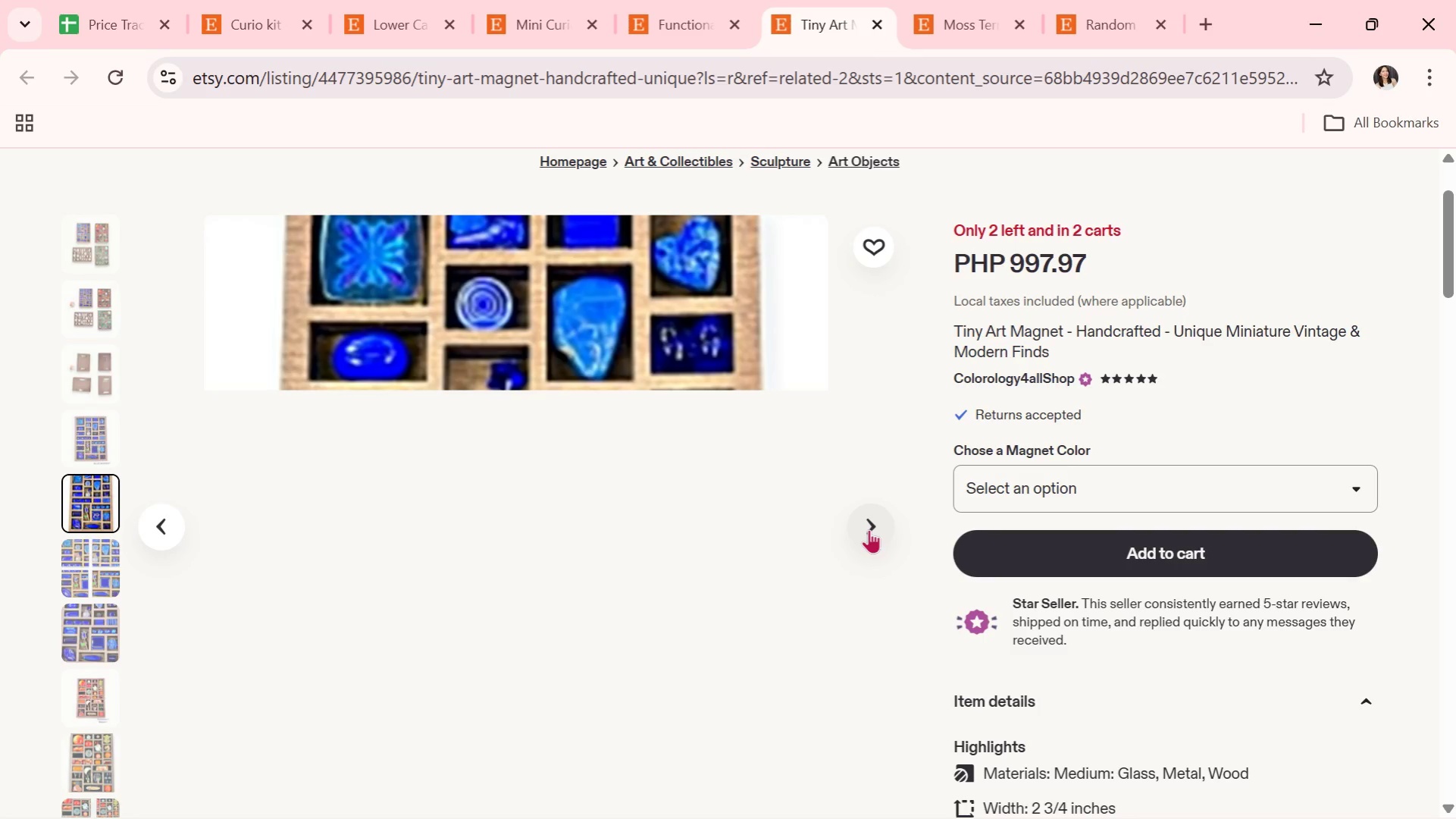 
wait(8.11)
 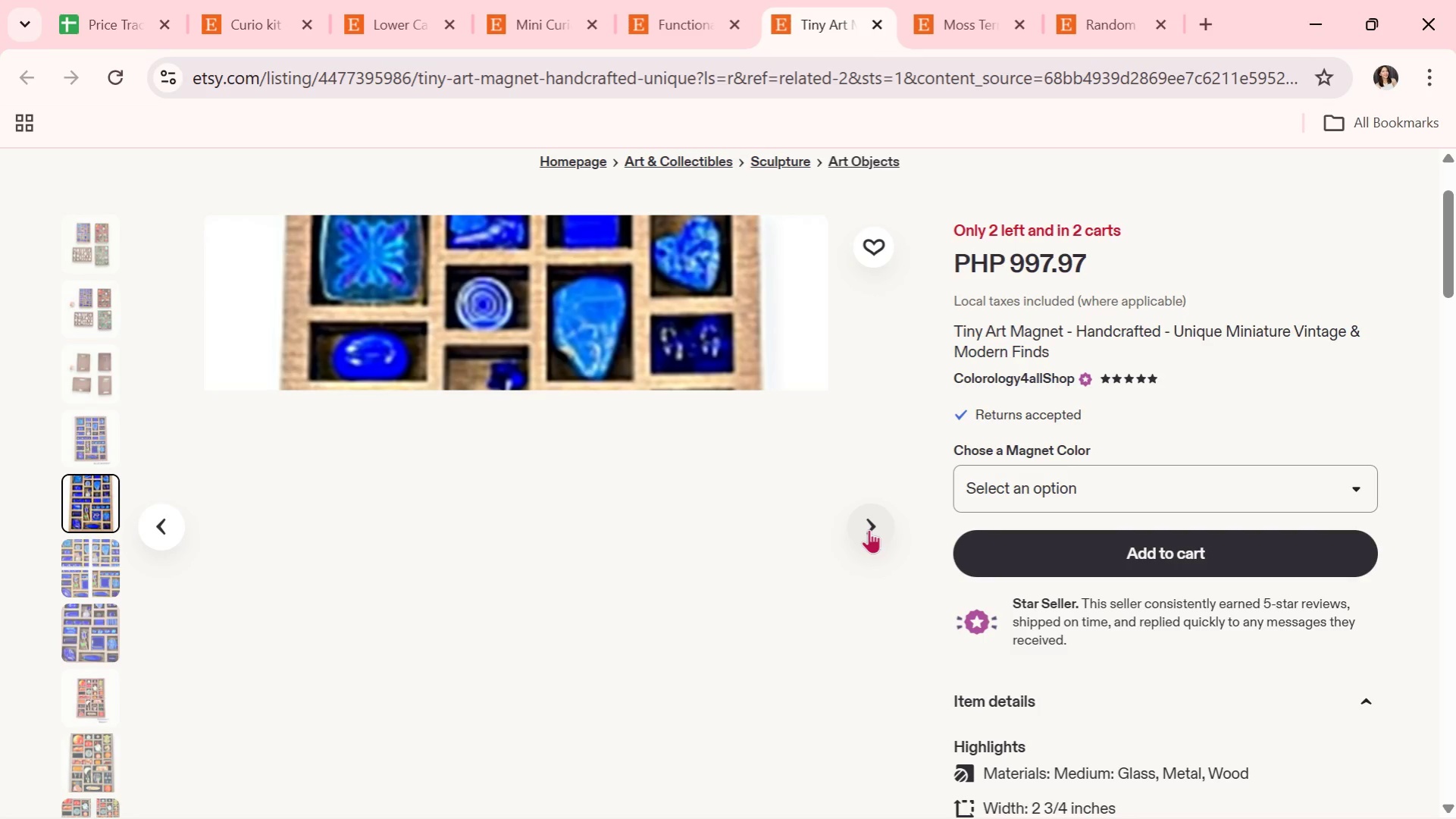 
left_click([869, 529])
 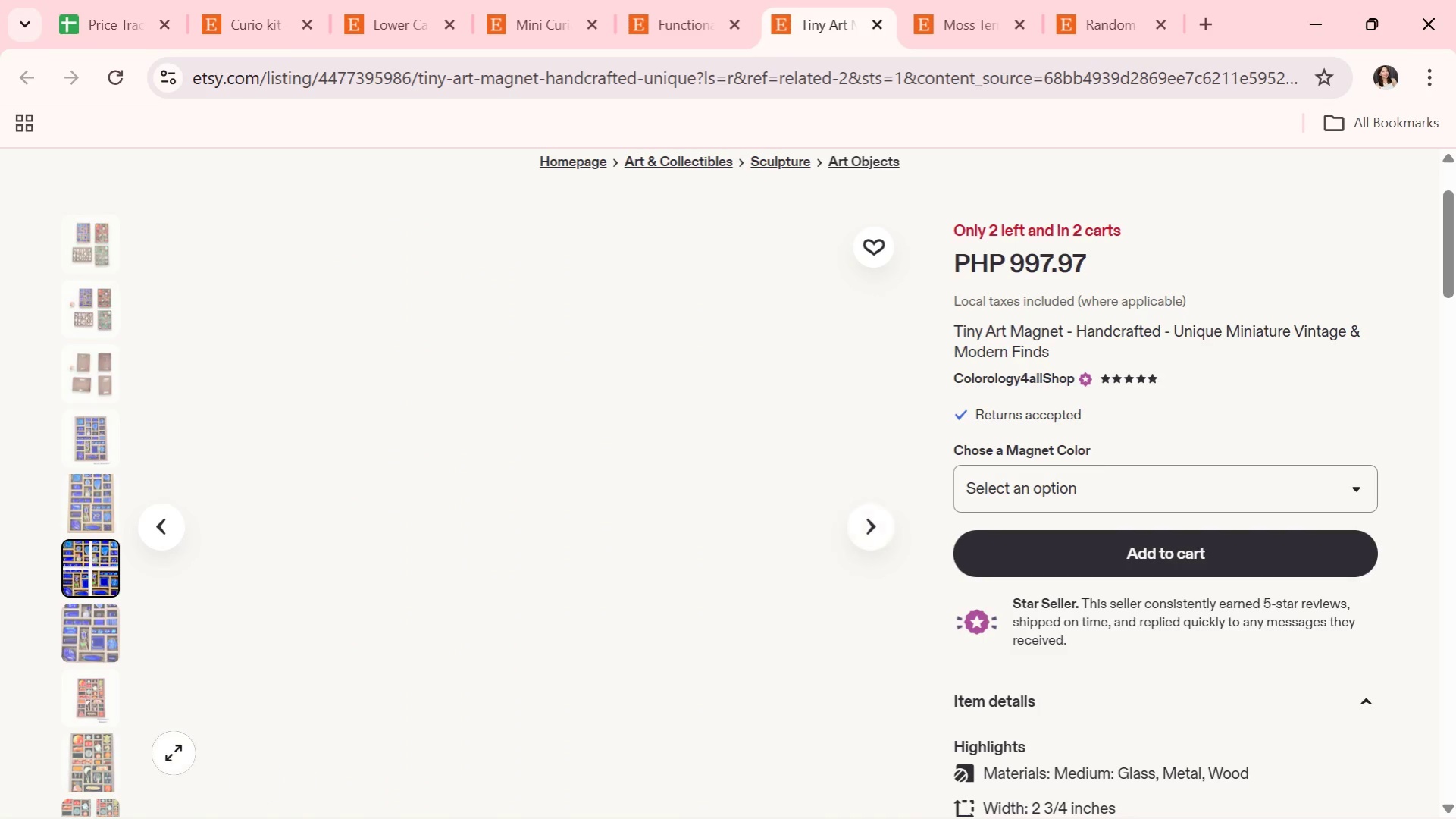 
left_click([91, 699])
 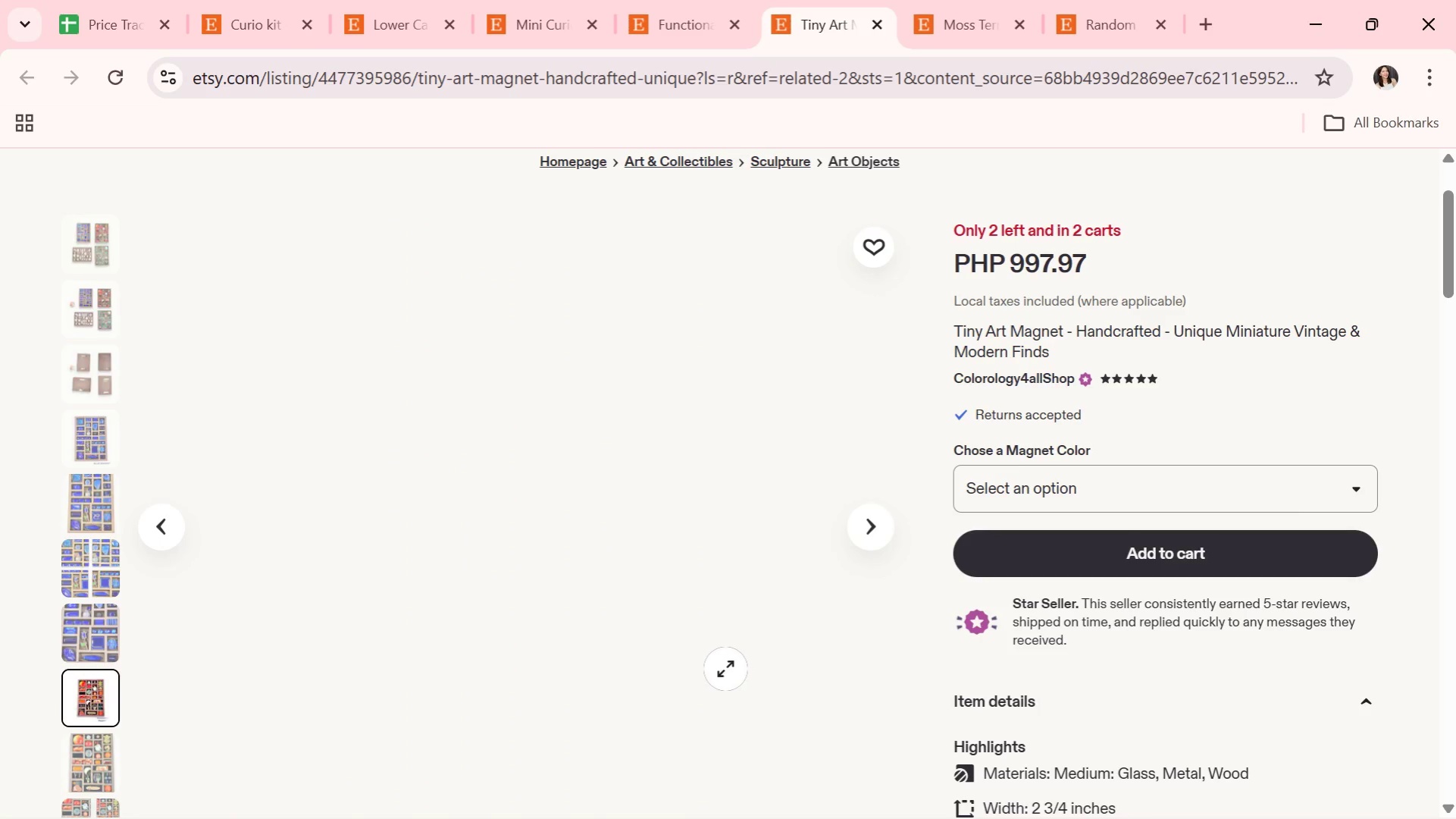 
scroll: coordinate [429, 637], scroll_direction: down, amount: 6.0
 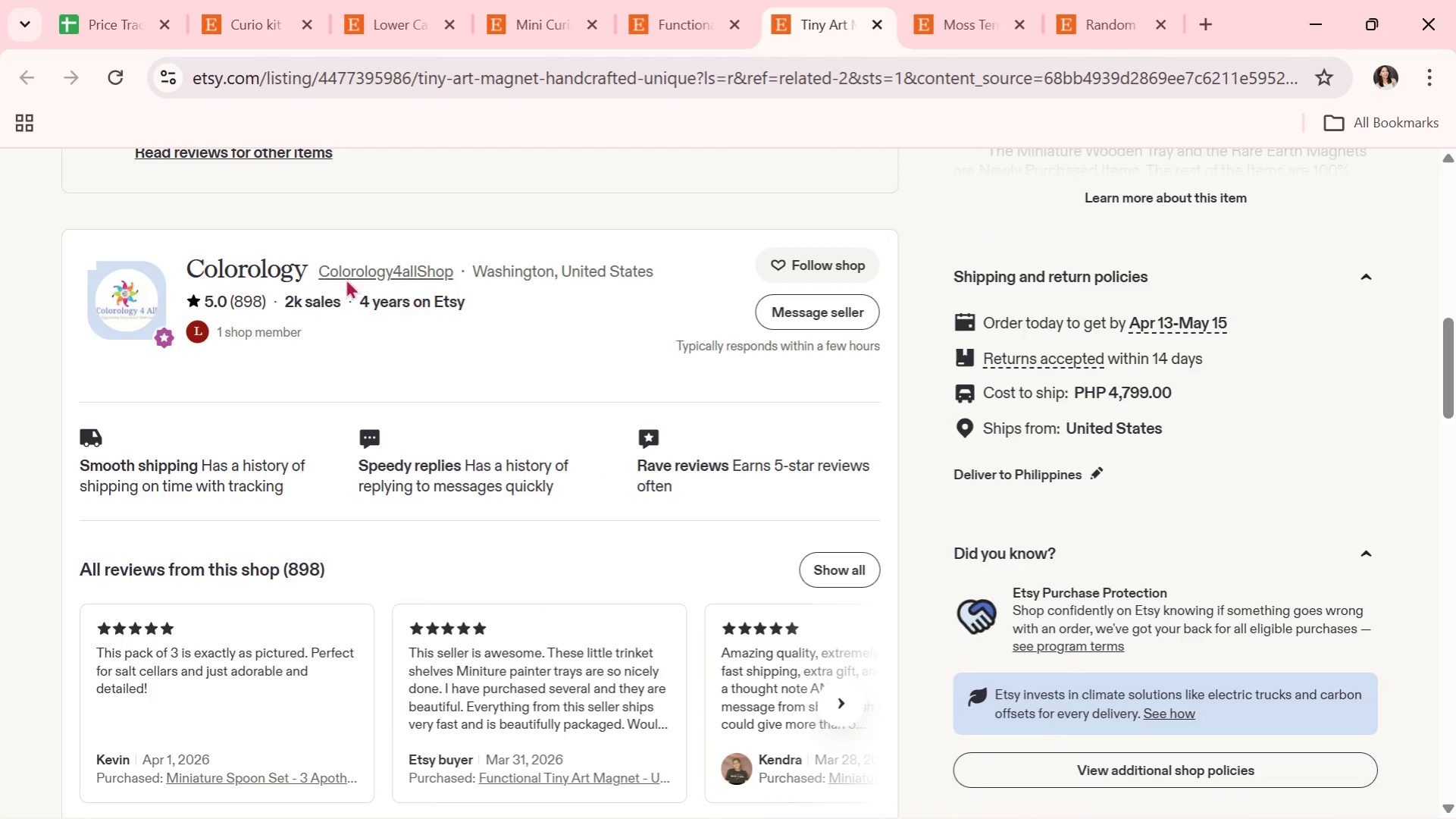 
left_click([364, 269])
 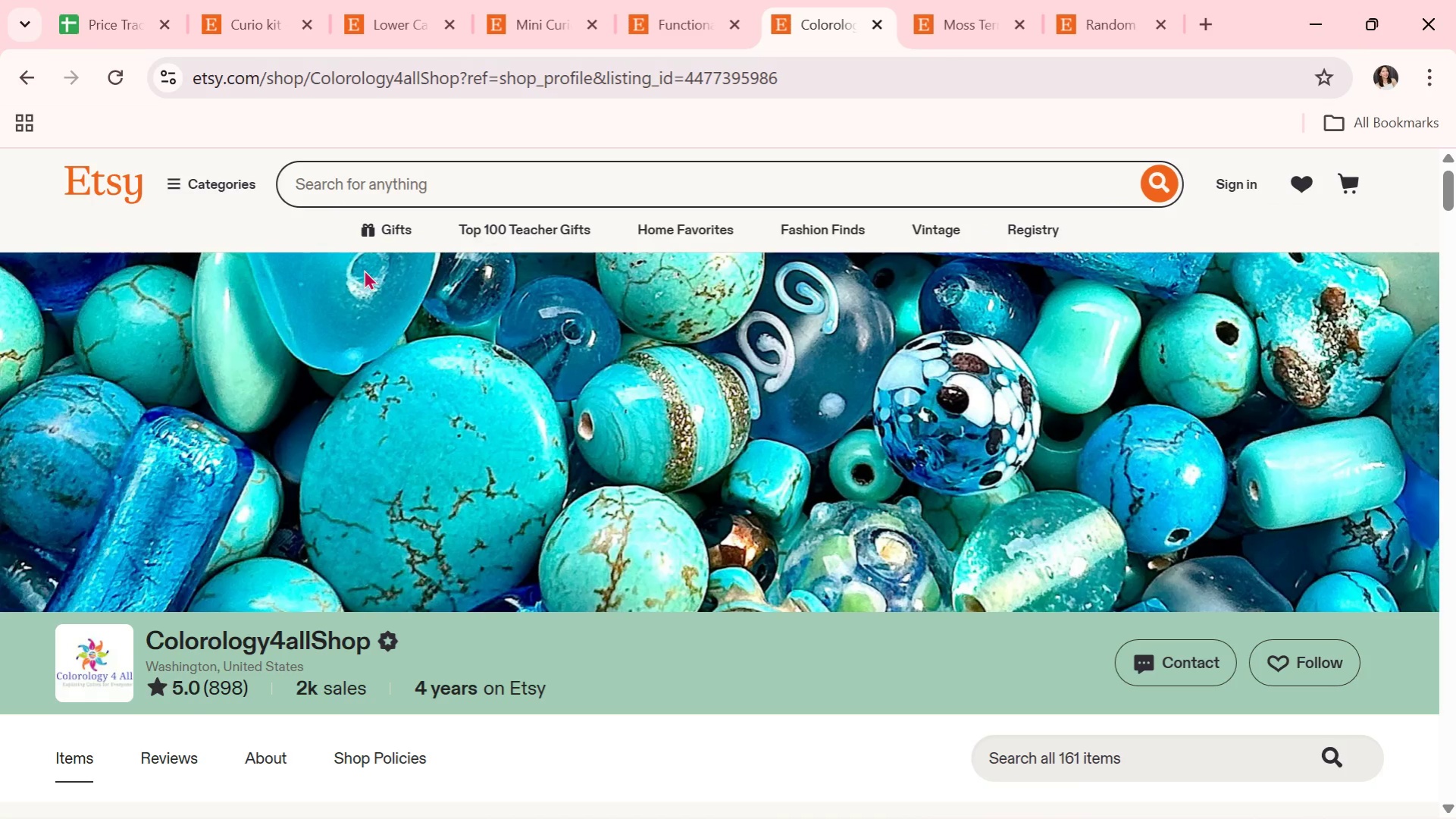 
wait(16.92)
 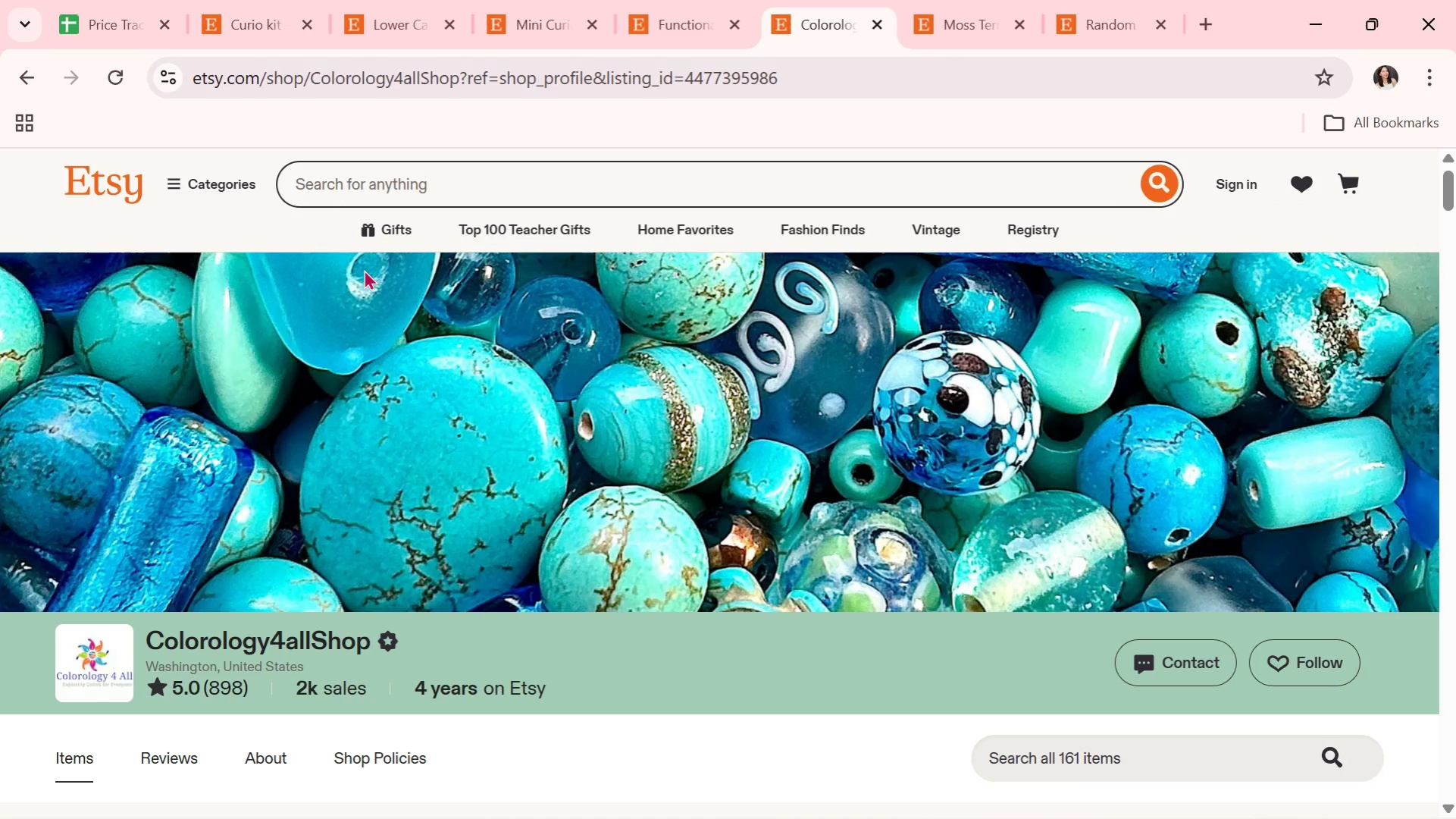 
scroll: coordinate [1070, 403], scroll_direction: down, amount: 9.0
 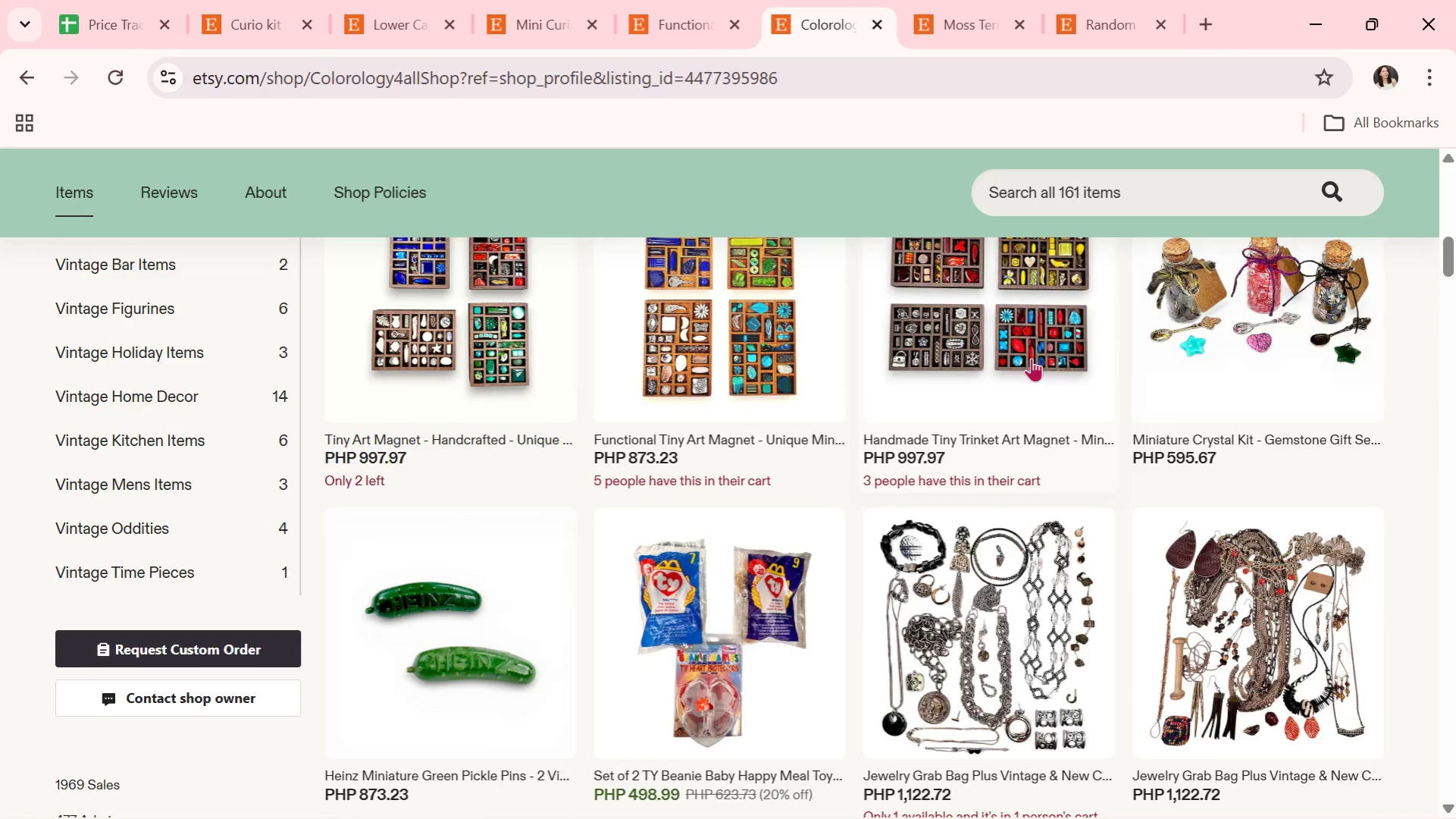 
left_click([1016, 322])
 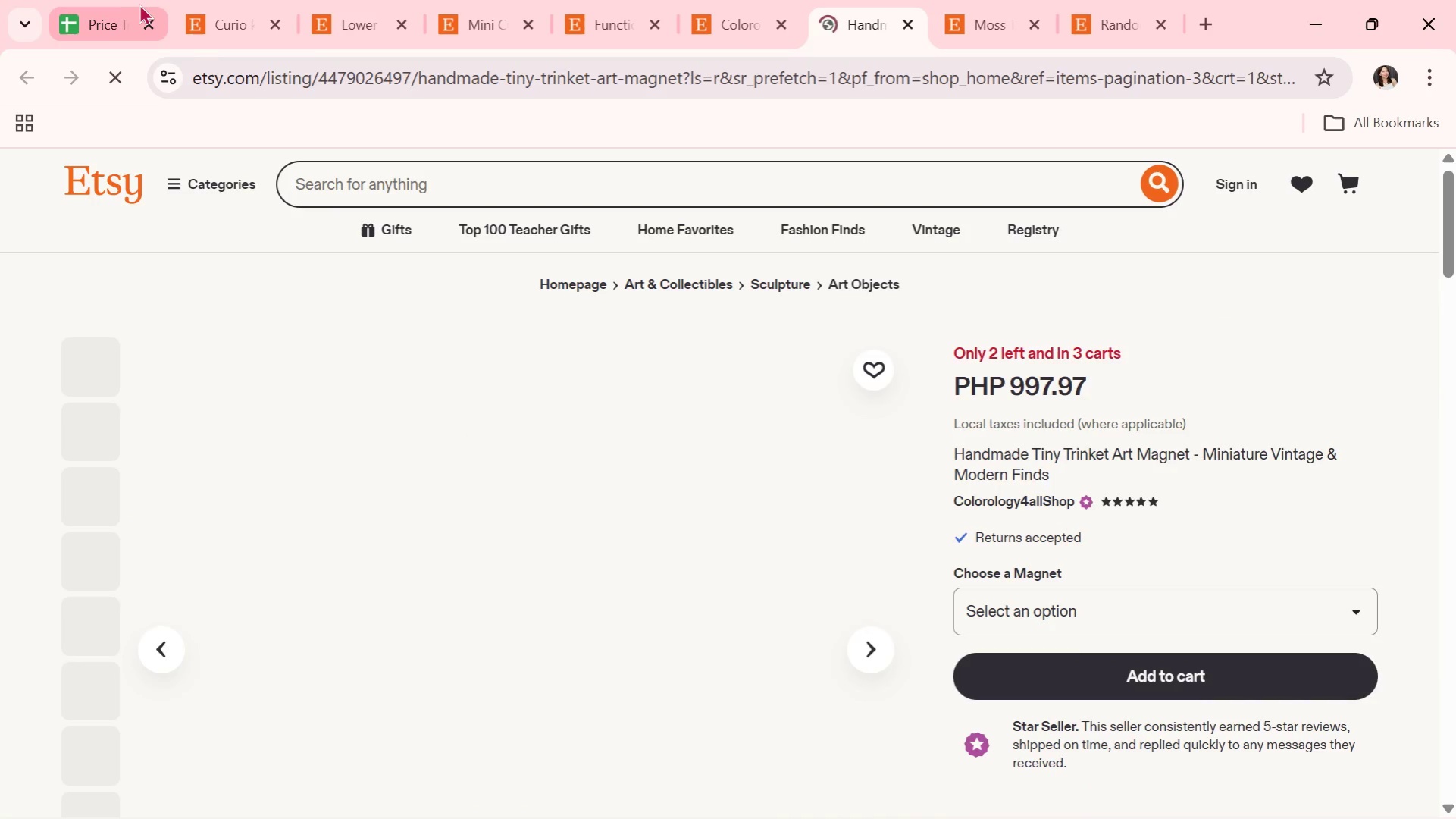 
scroll: coordinate [700, 360], scroll_direction: down, amount: 2.0
 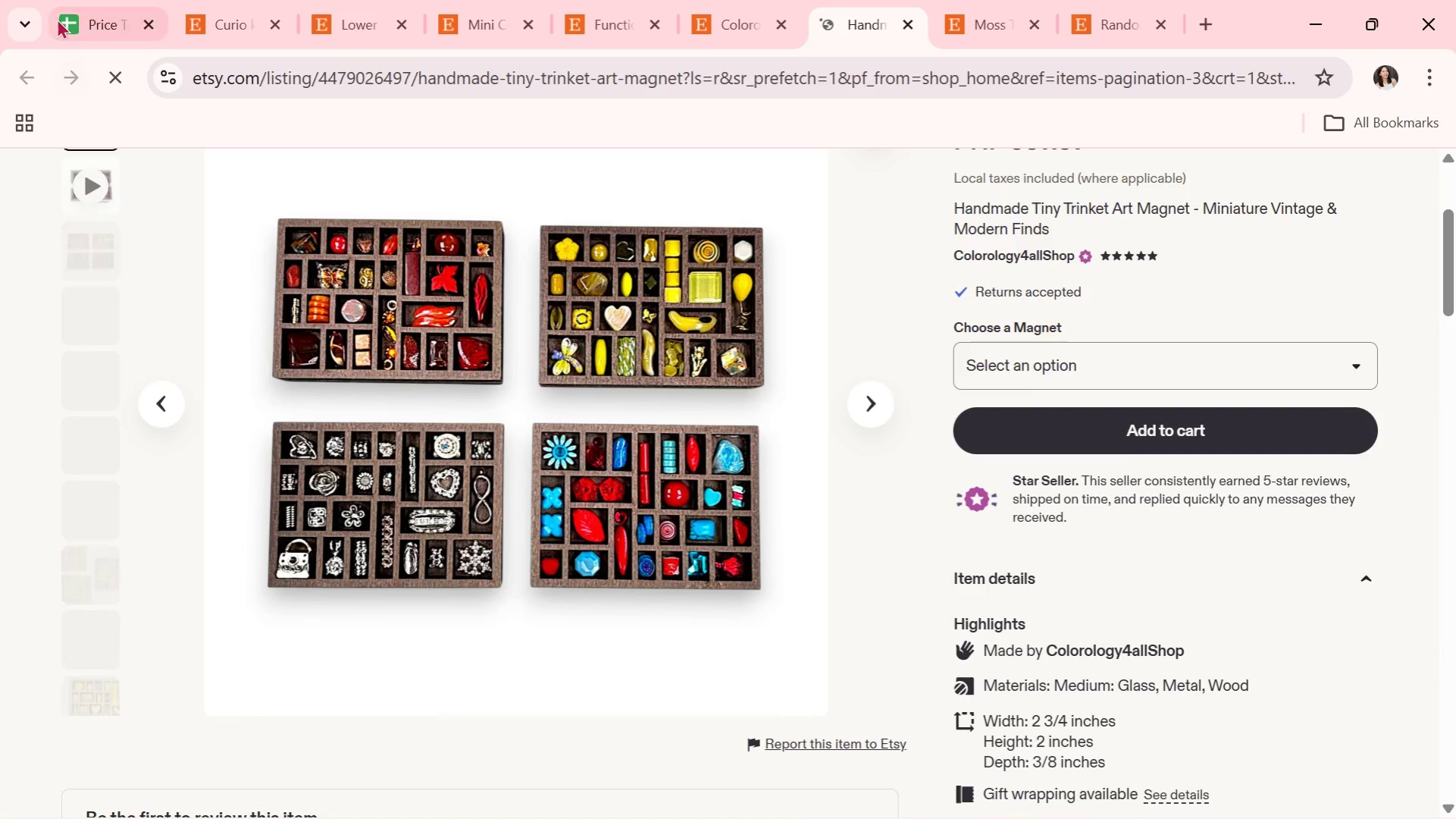 
left_click([72, 5])
 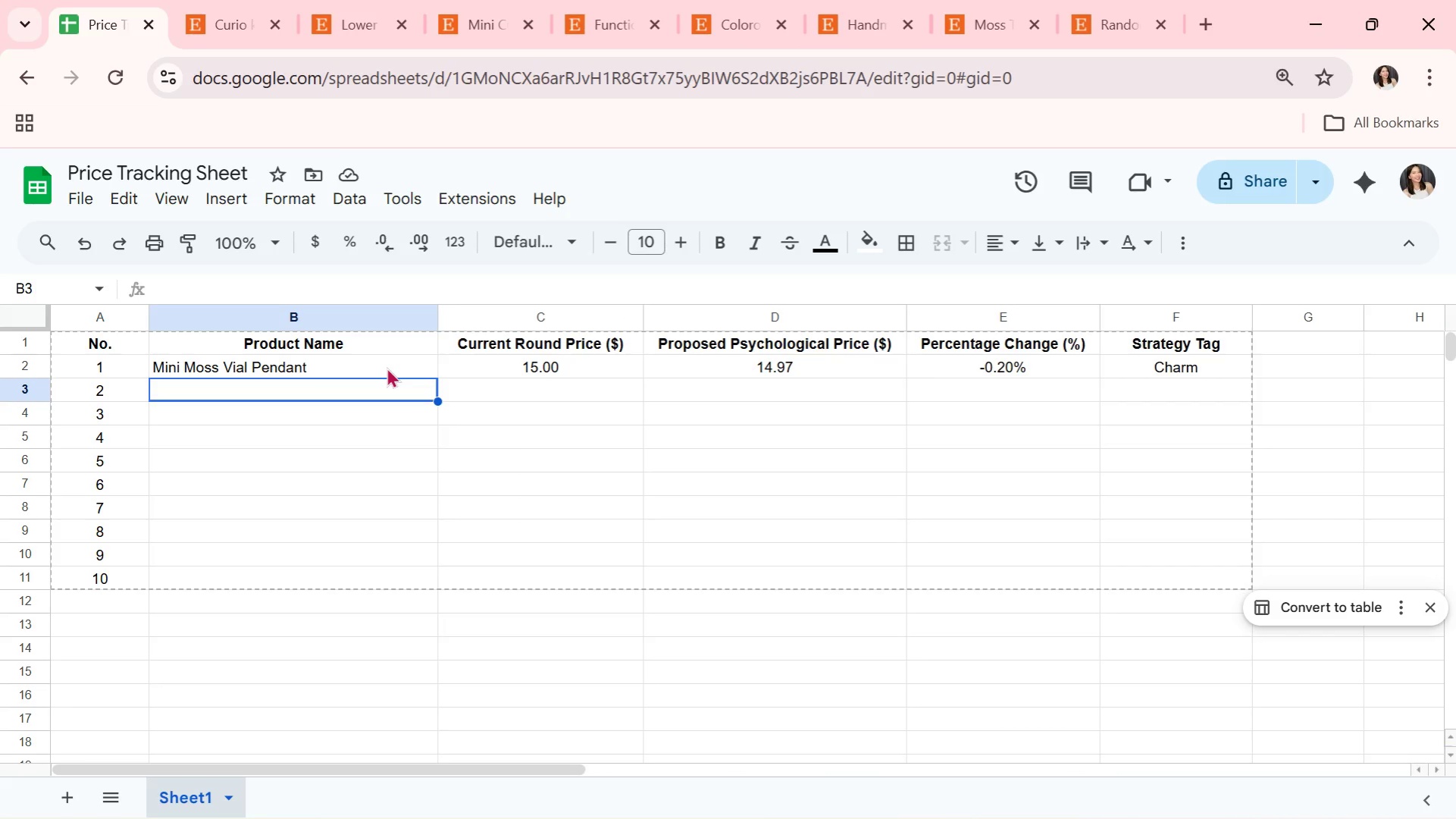 
type(Pocket Curio Kit)
 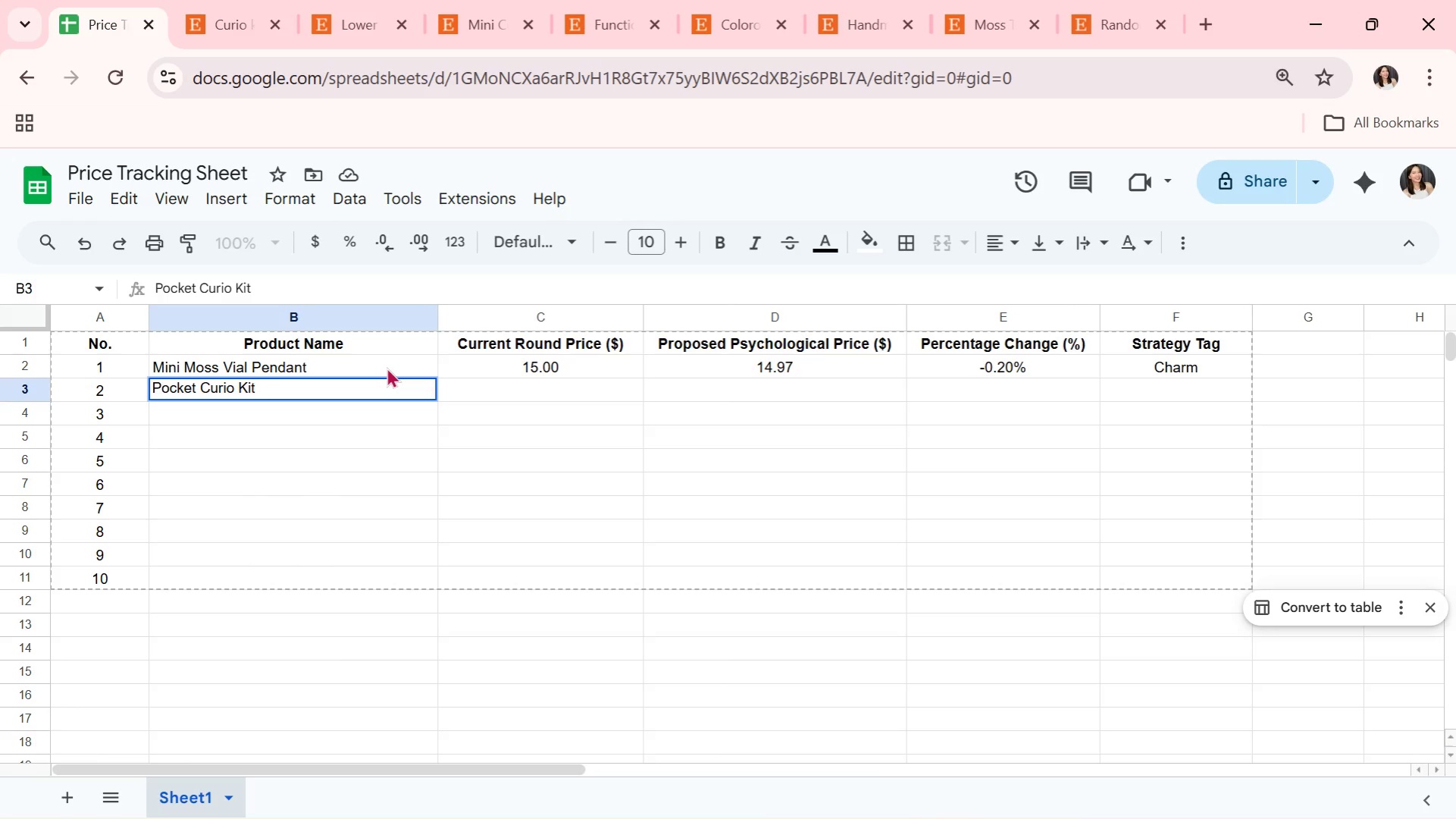 
key(ArrowRight)
 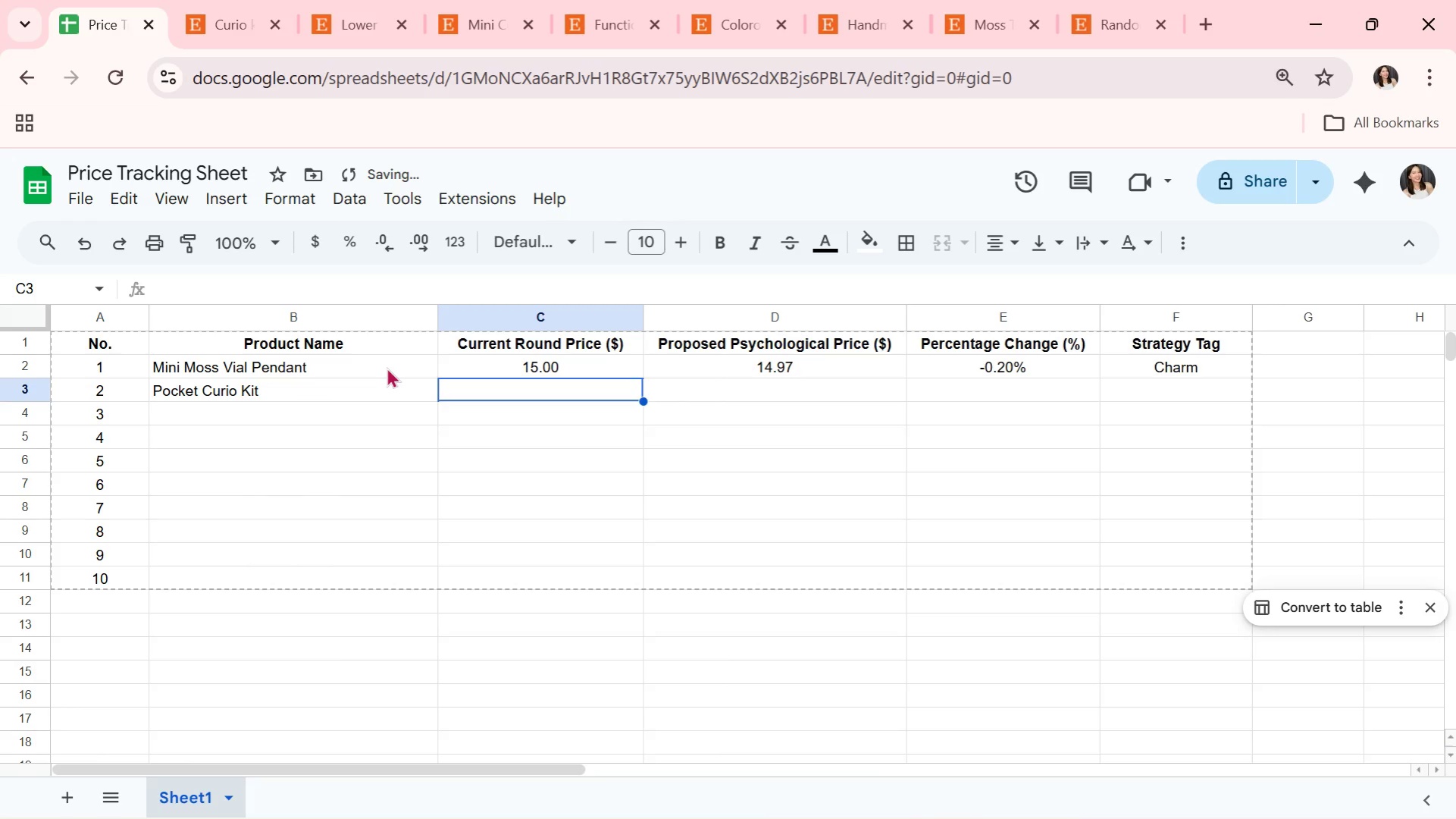 
type(22.00)
 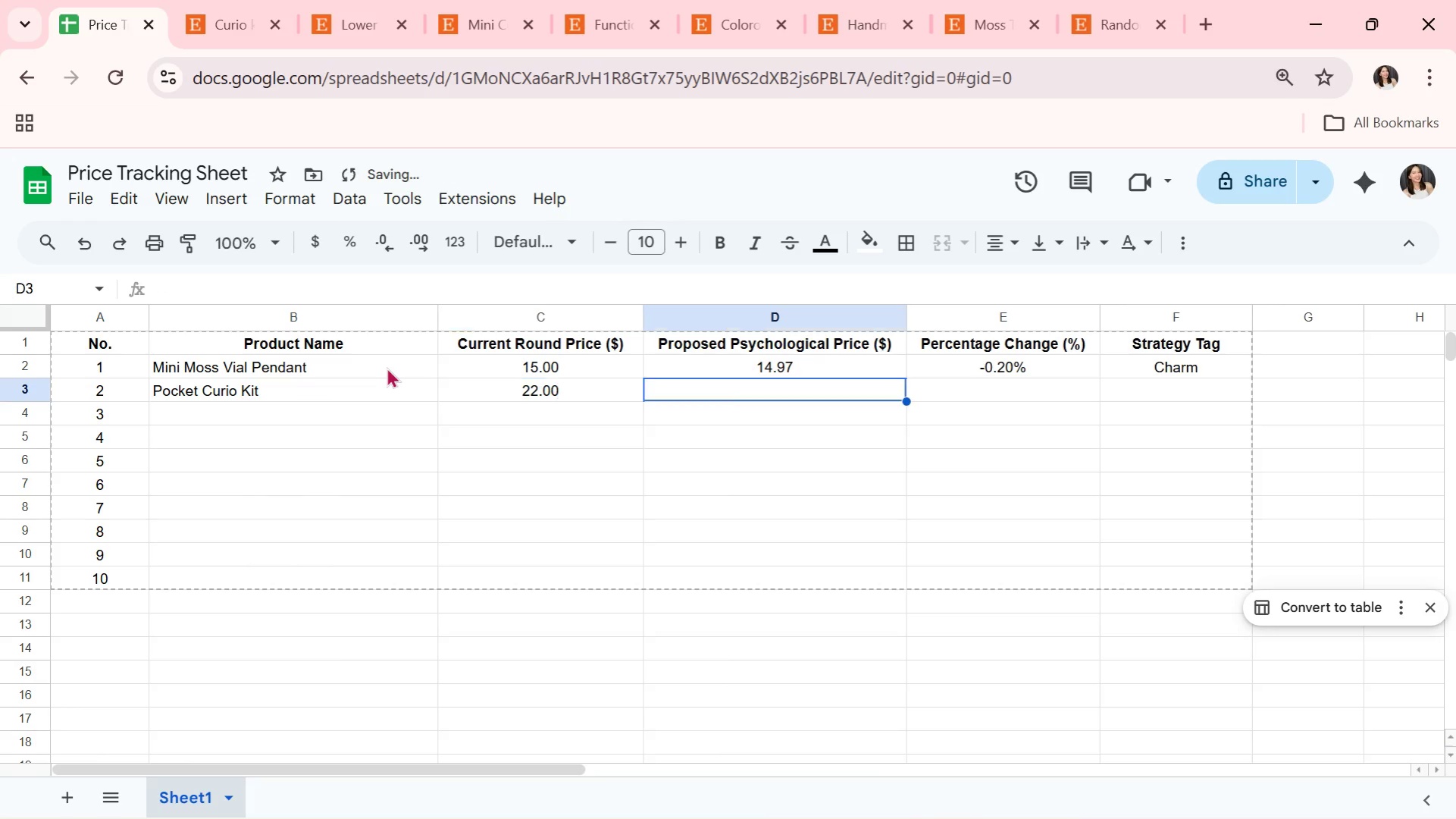 
key(ArrowRight)
 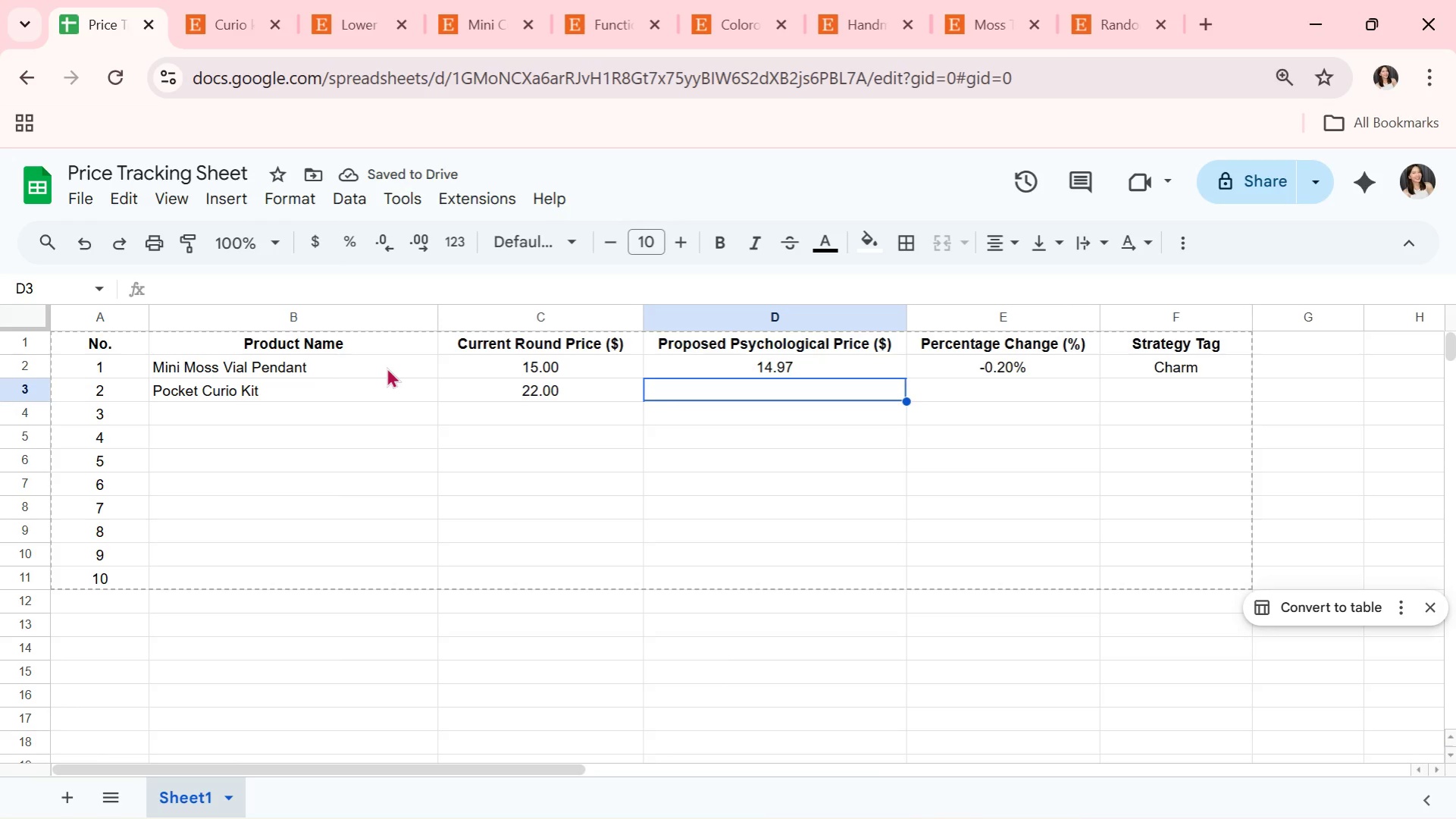 
wait(5.92)
 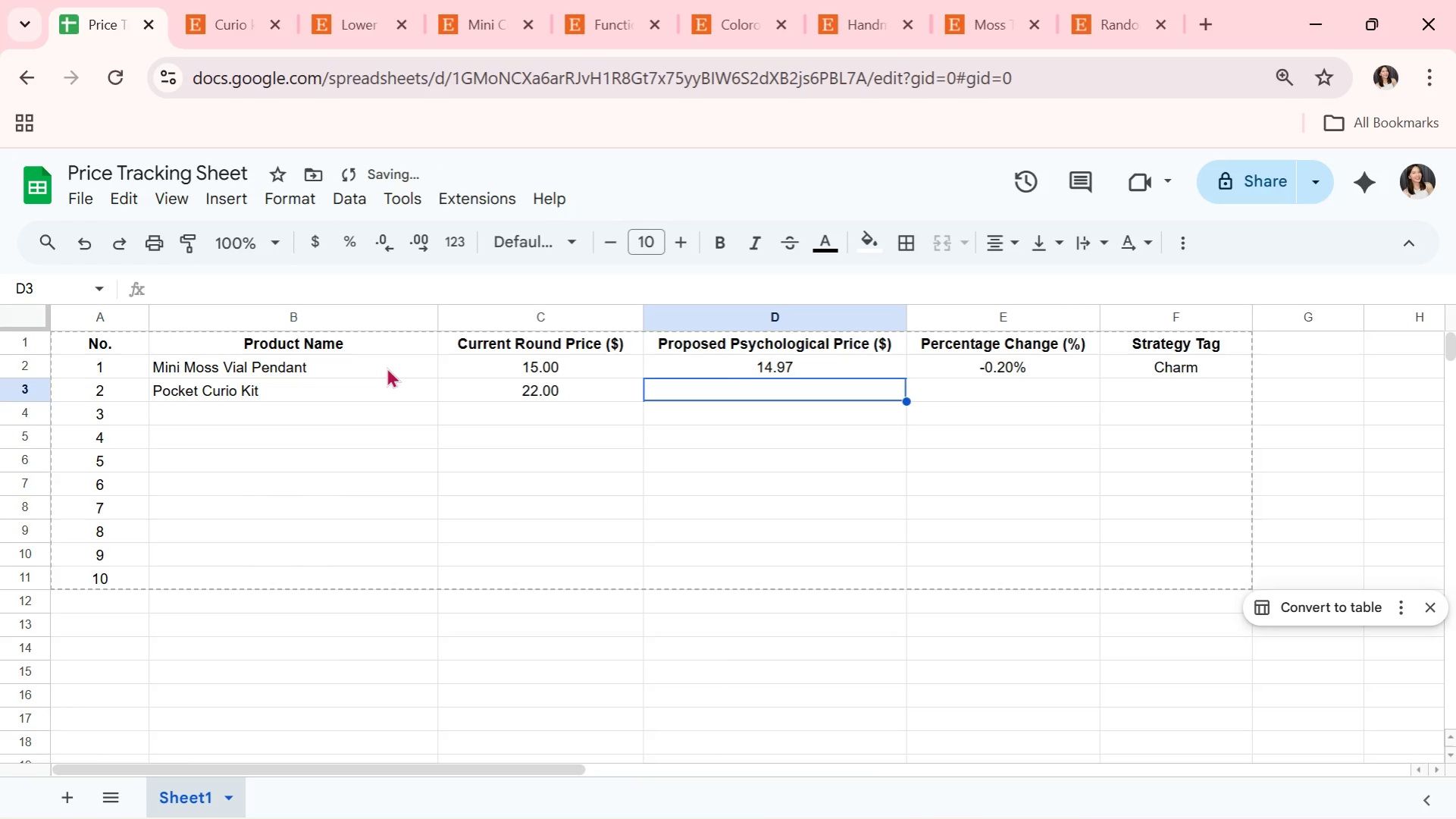 
type(21.)
 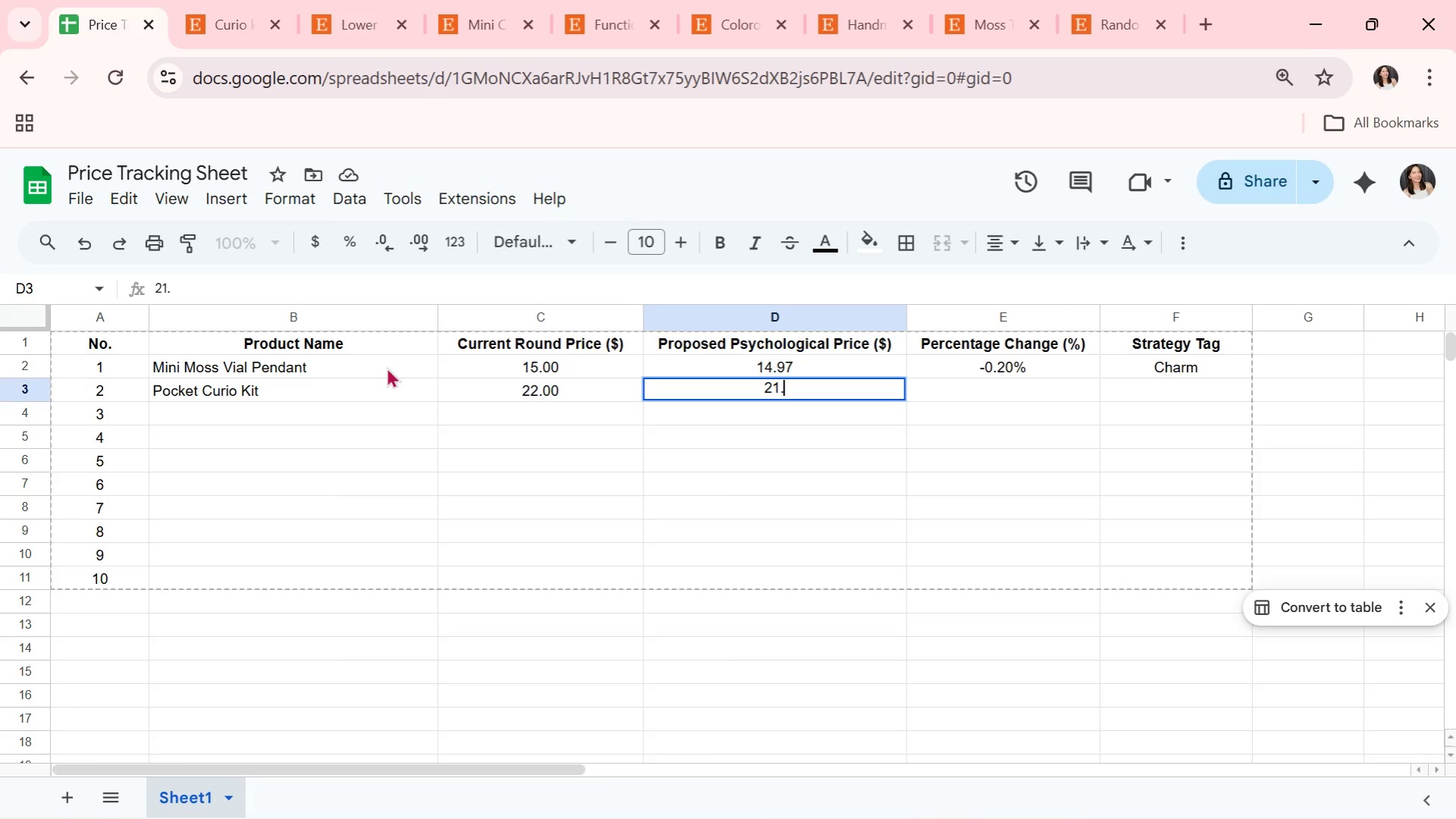 
wait(29.41)
 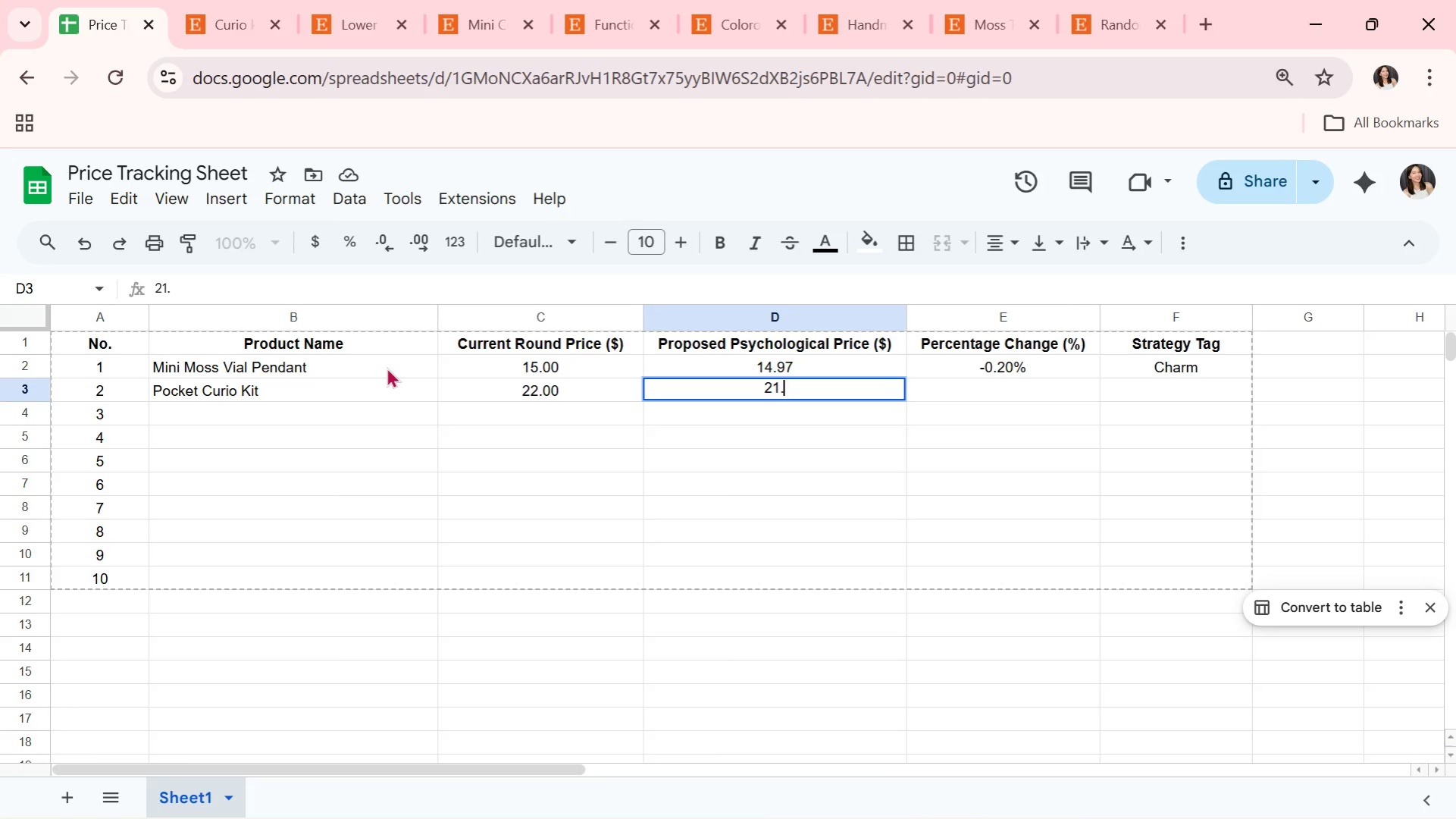 
type(95)
 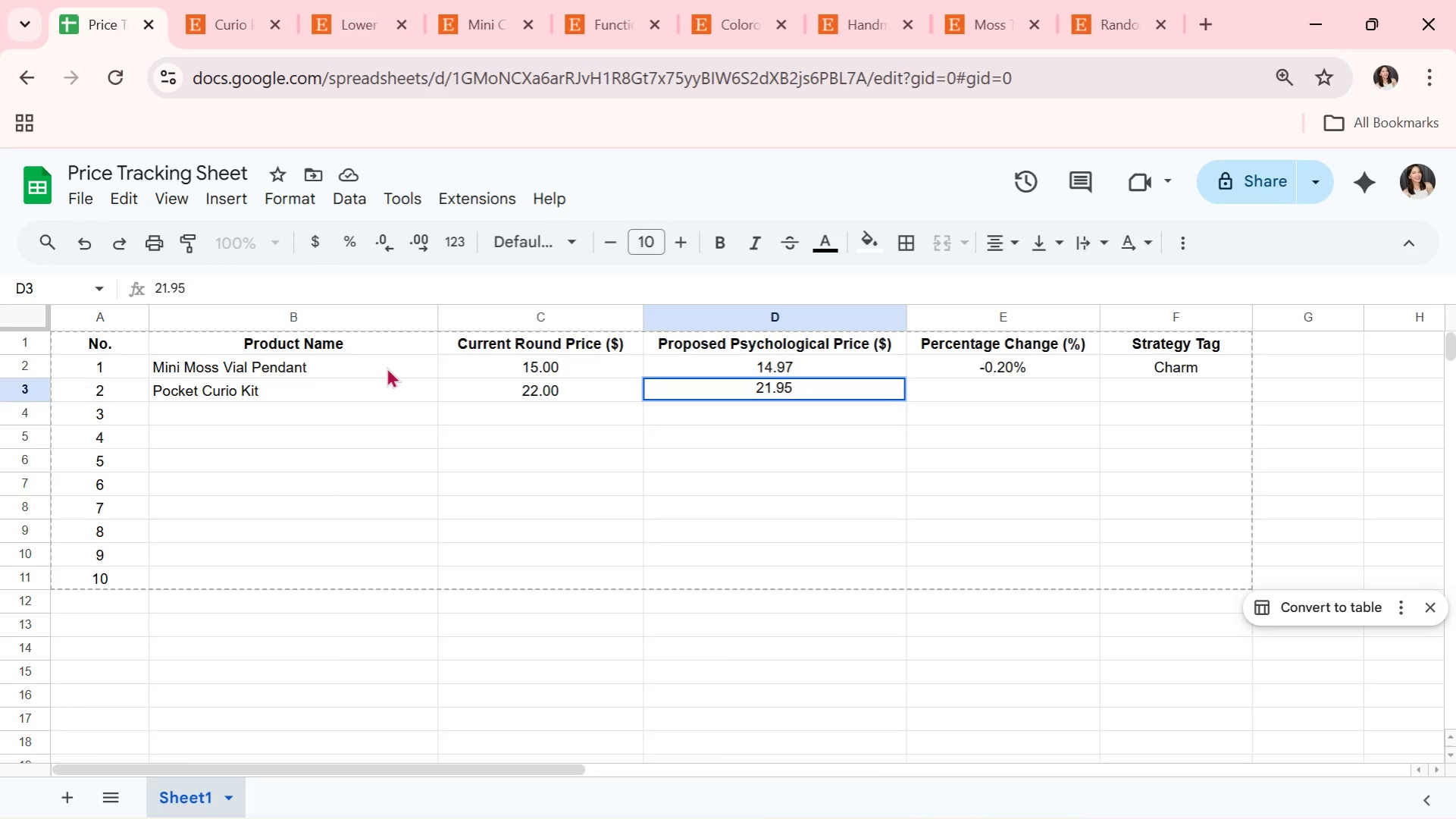 
key(ArrowRight)
 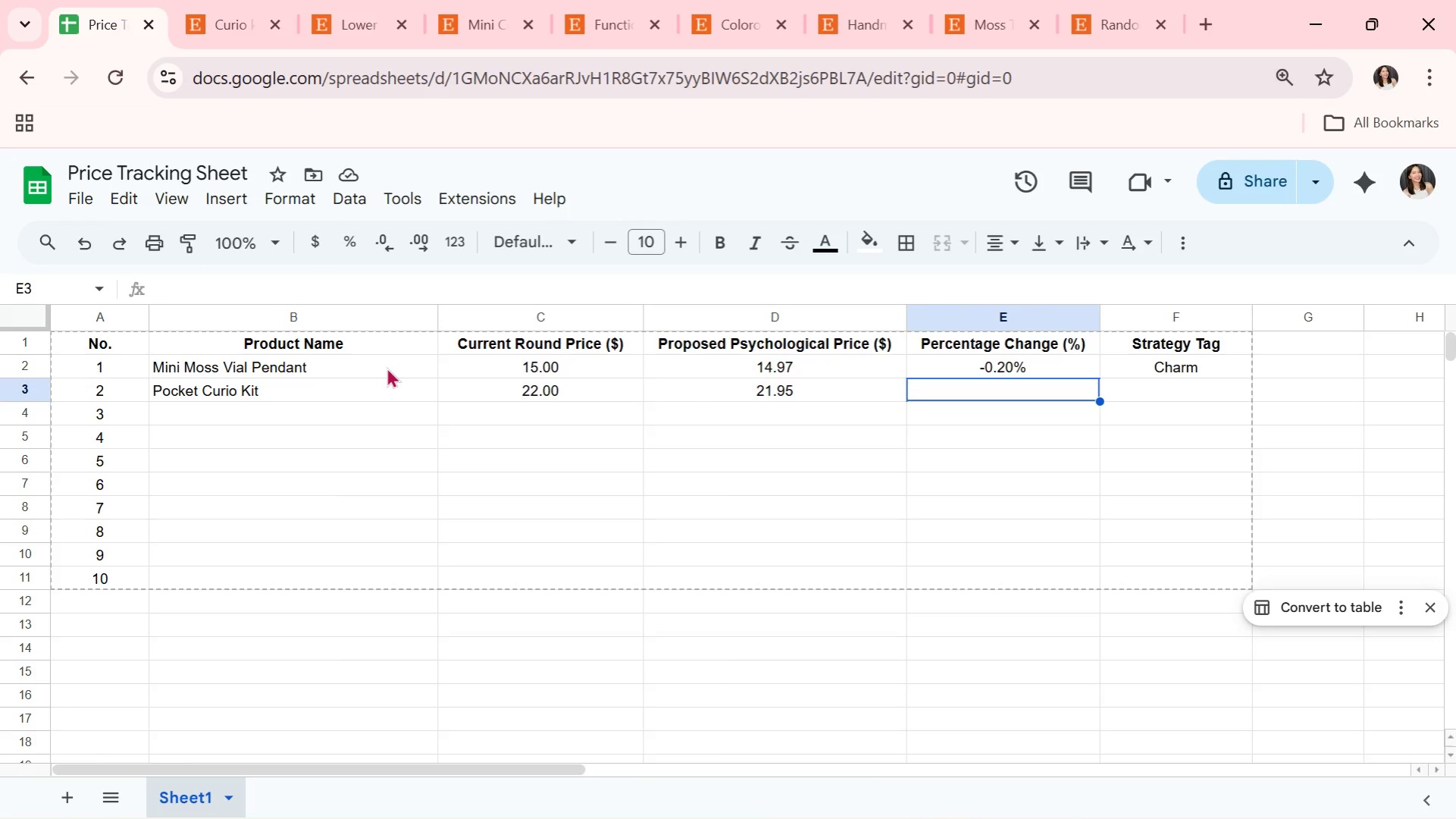 
wait(19.88)
 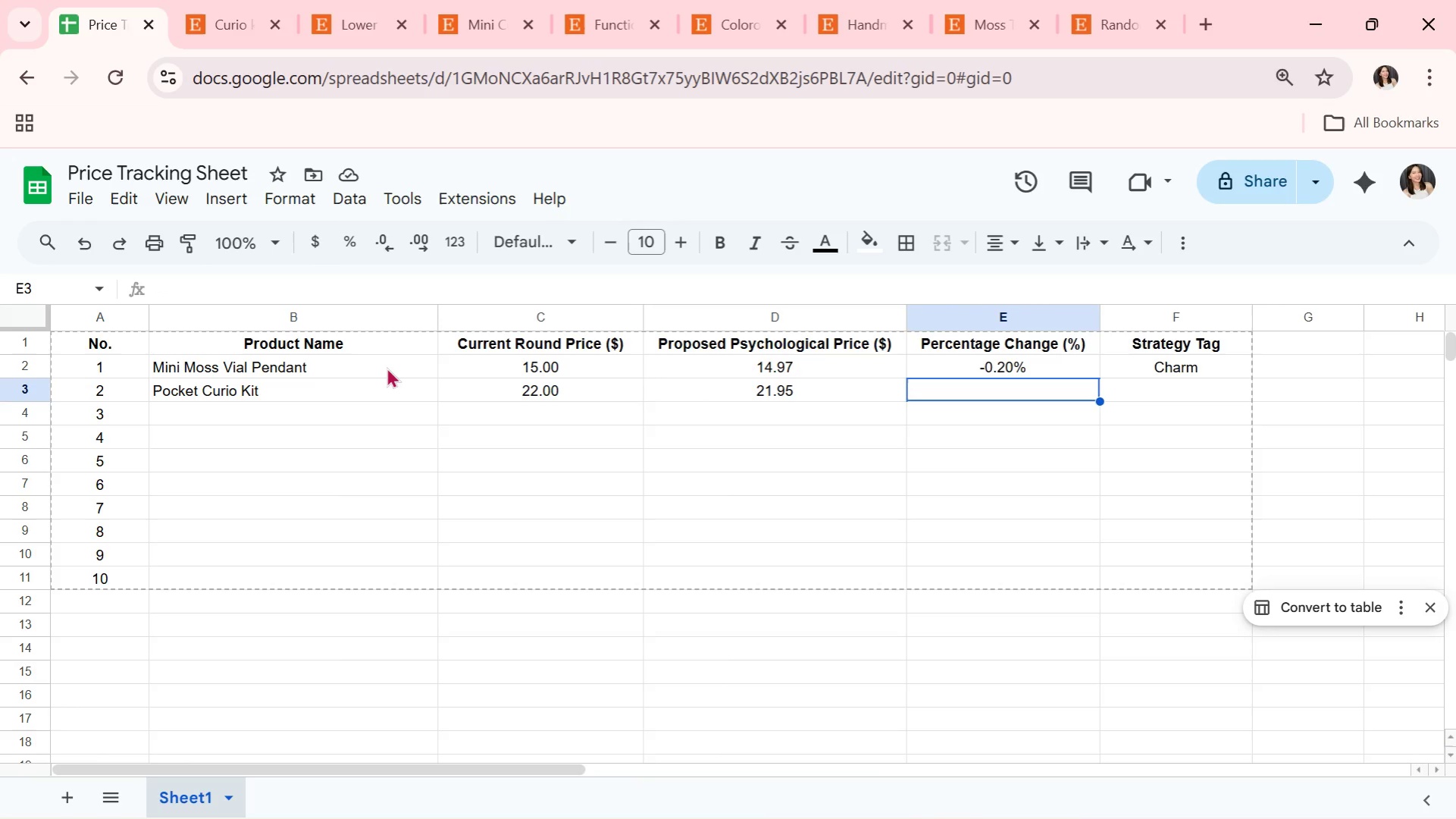 
key(Alt+Tab)